 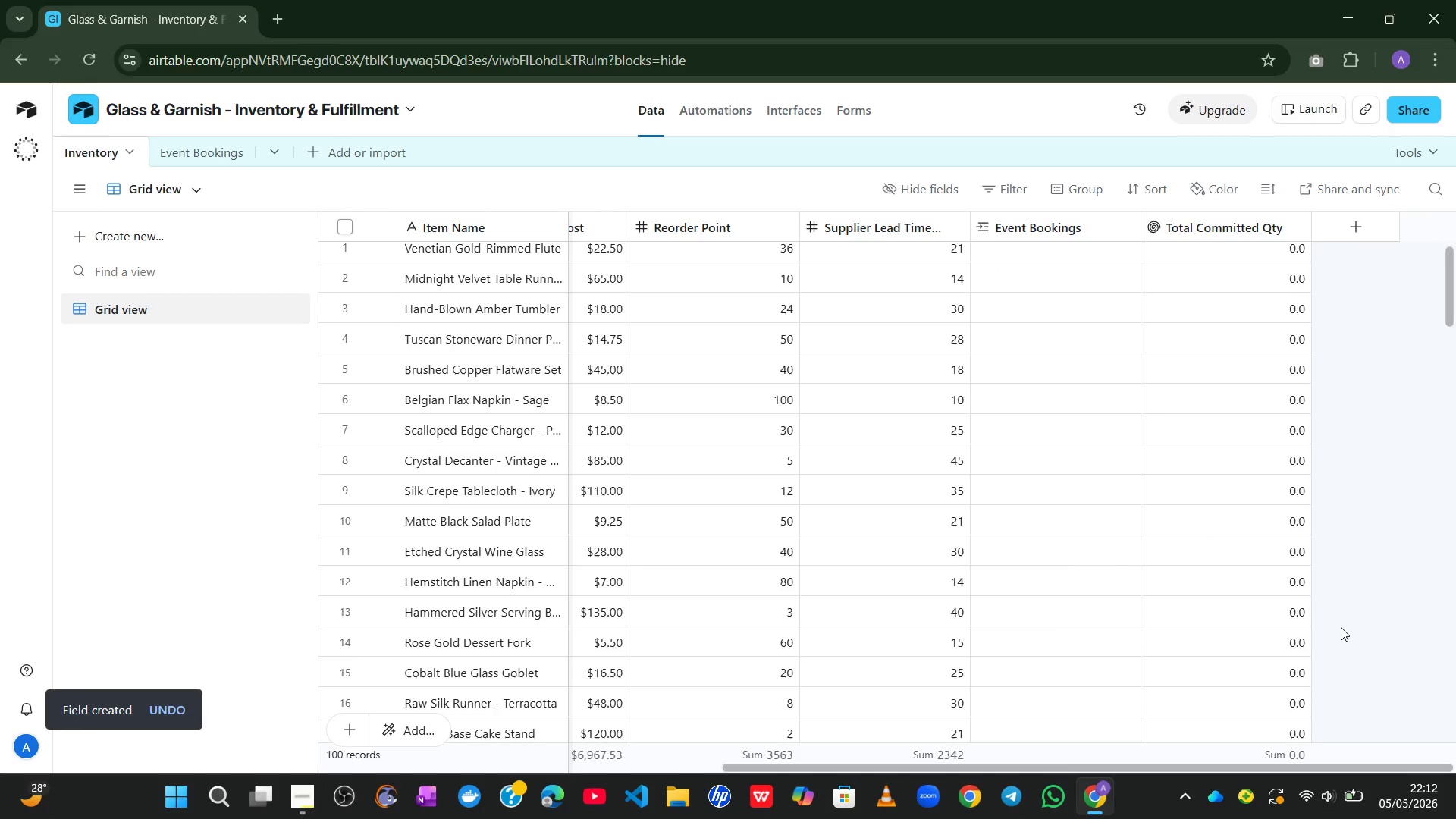 
left_click([1352, 222])
 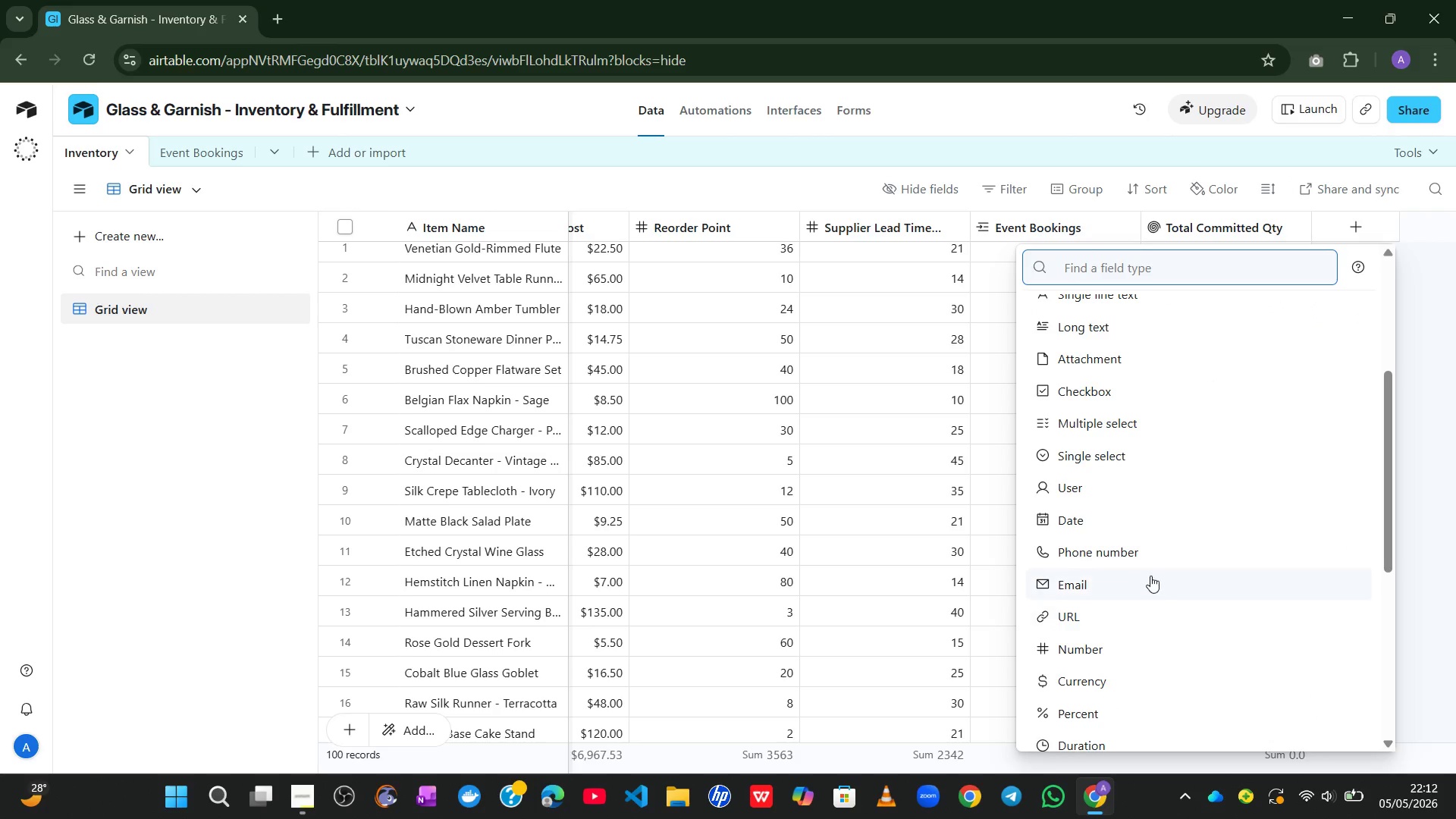 
mouse_move([1087, 704])
 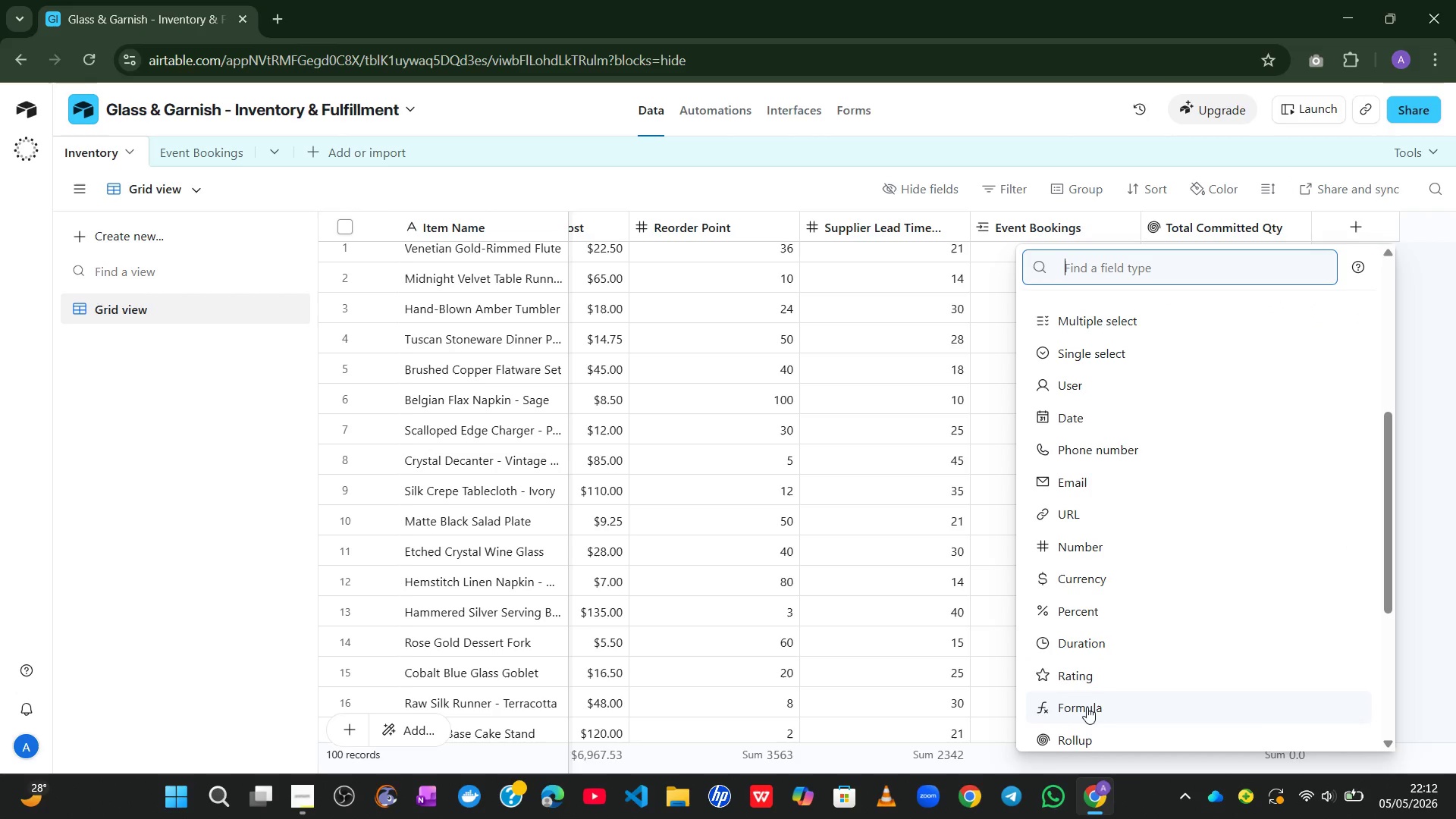 
left_click([1087, 707])
 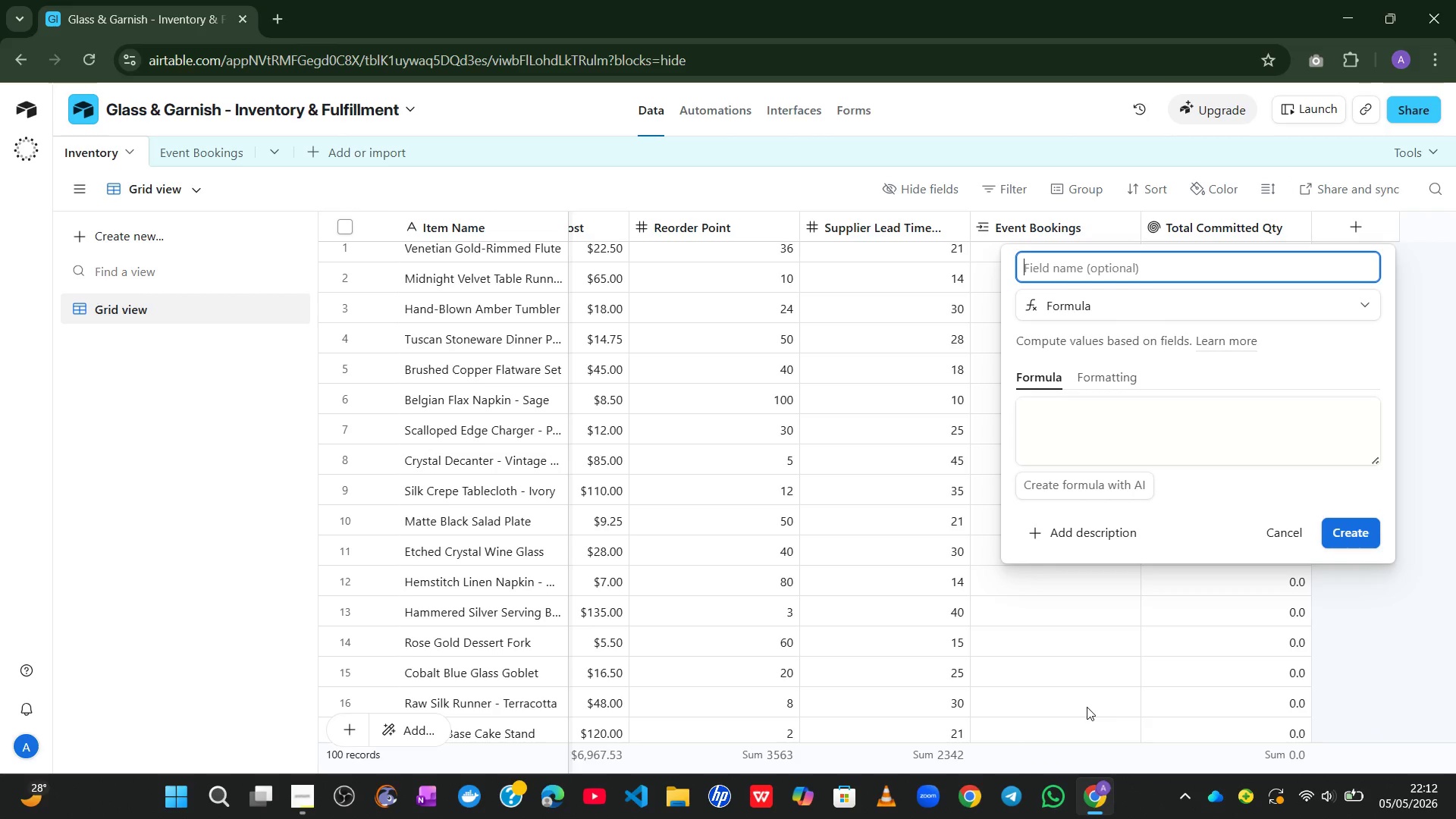 
type(Inventoy )
 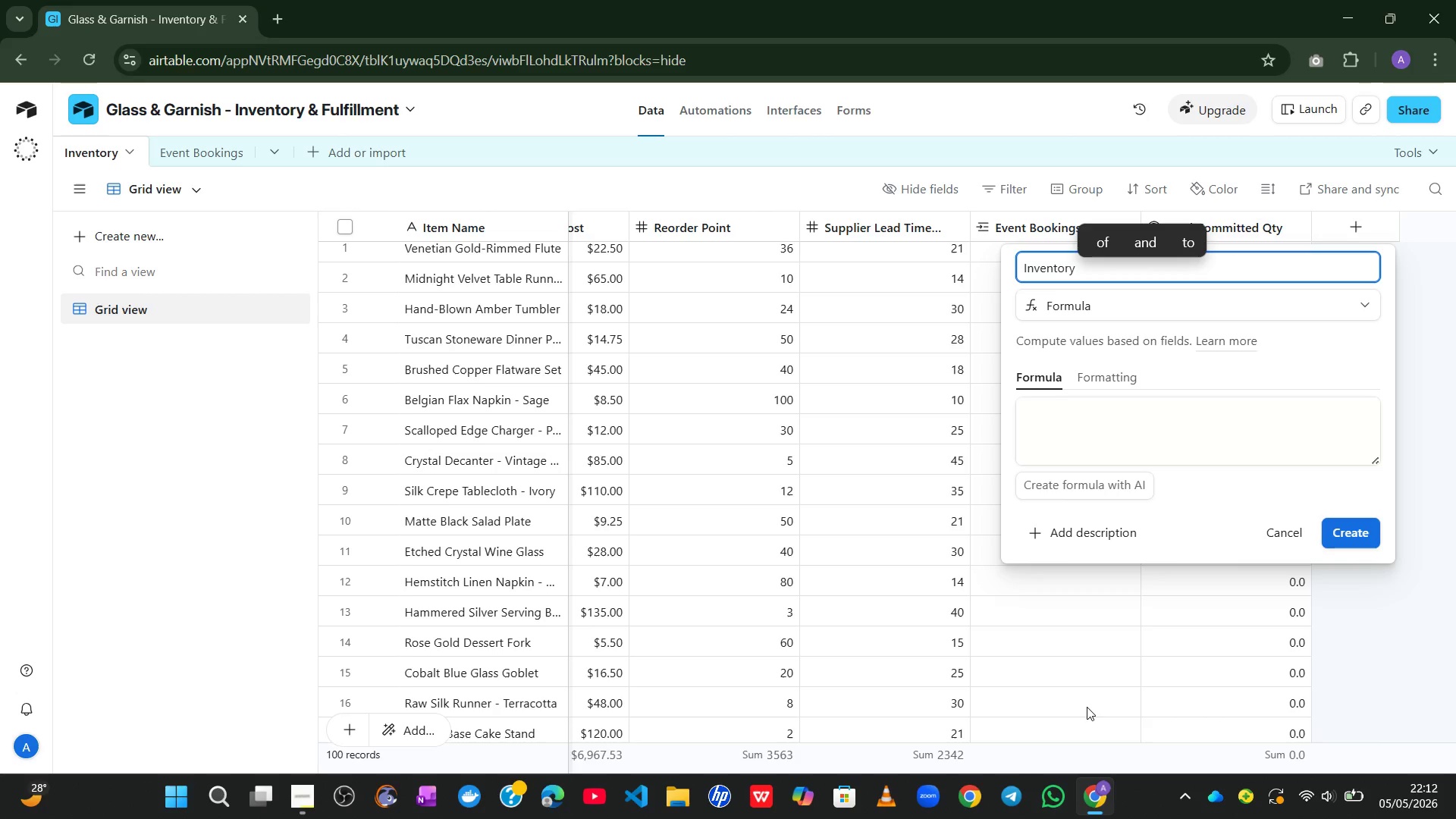 
hold_key(key=R, duration=0.41)
 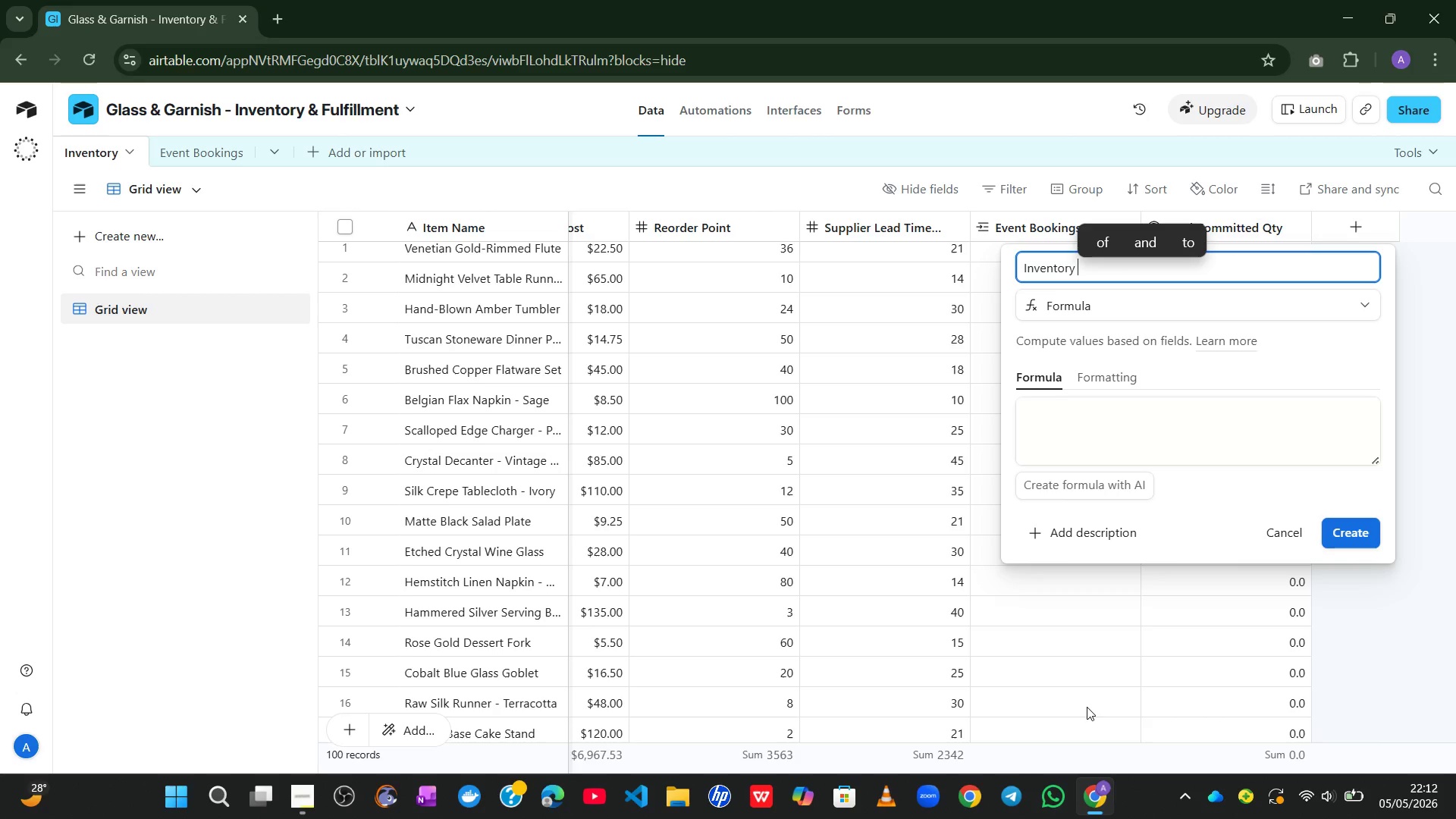 
key(Control+A)
 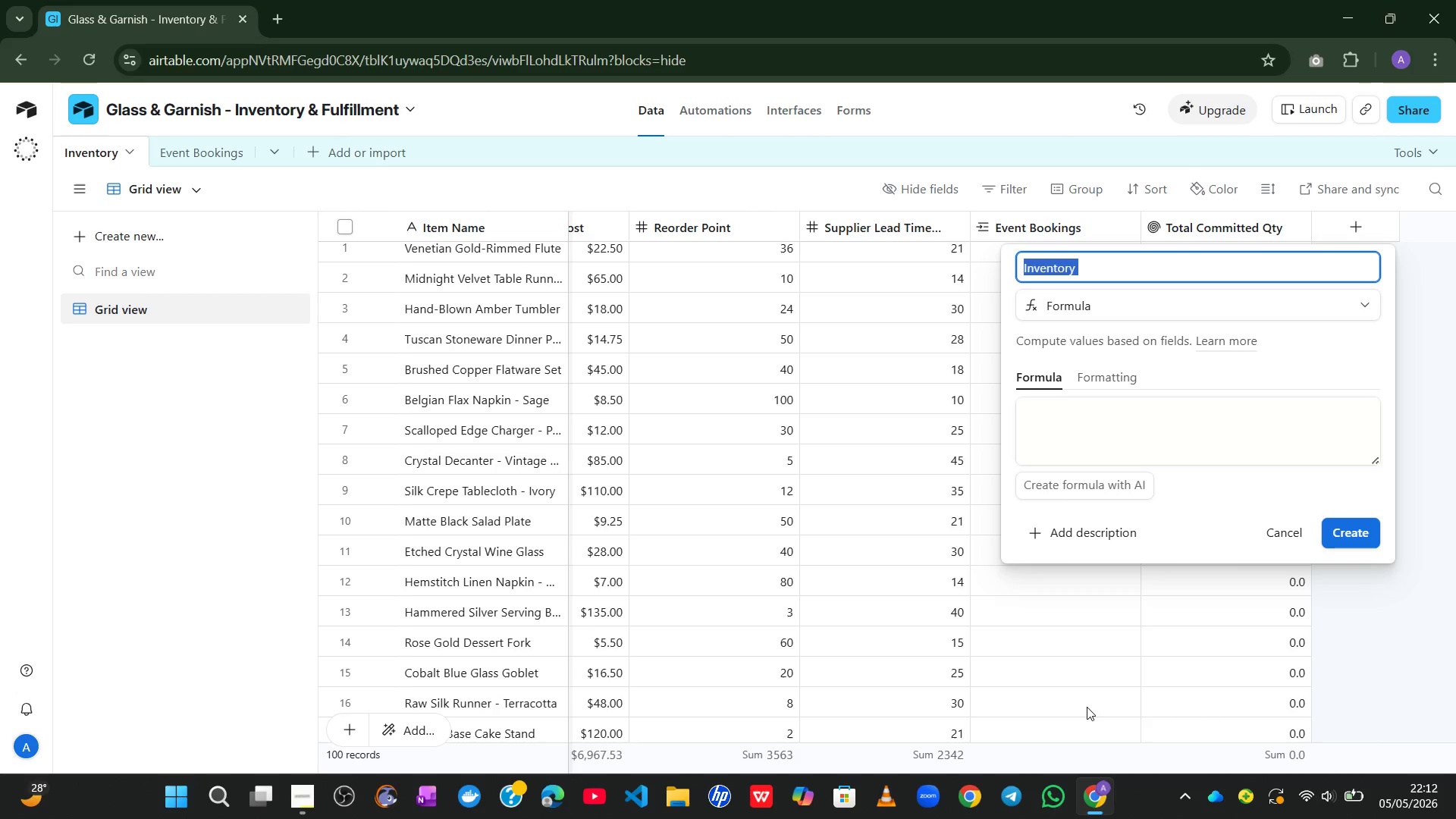 
type(Projected Stock)
 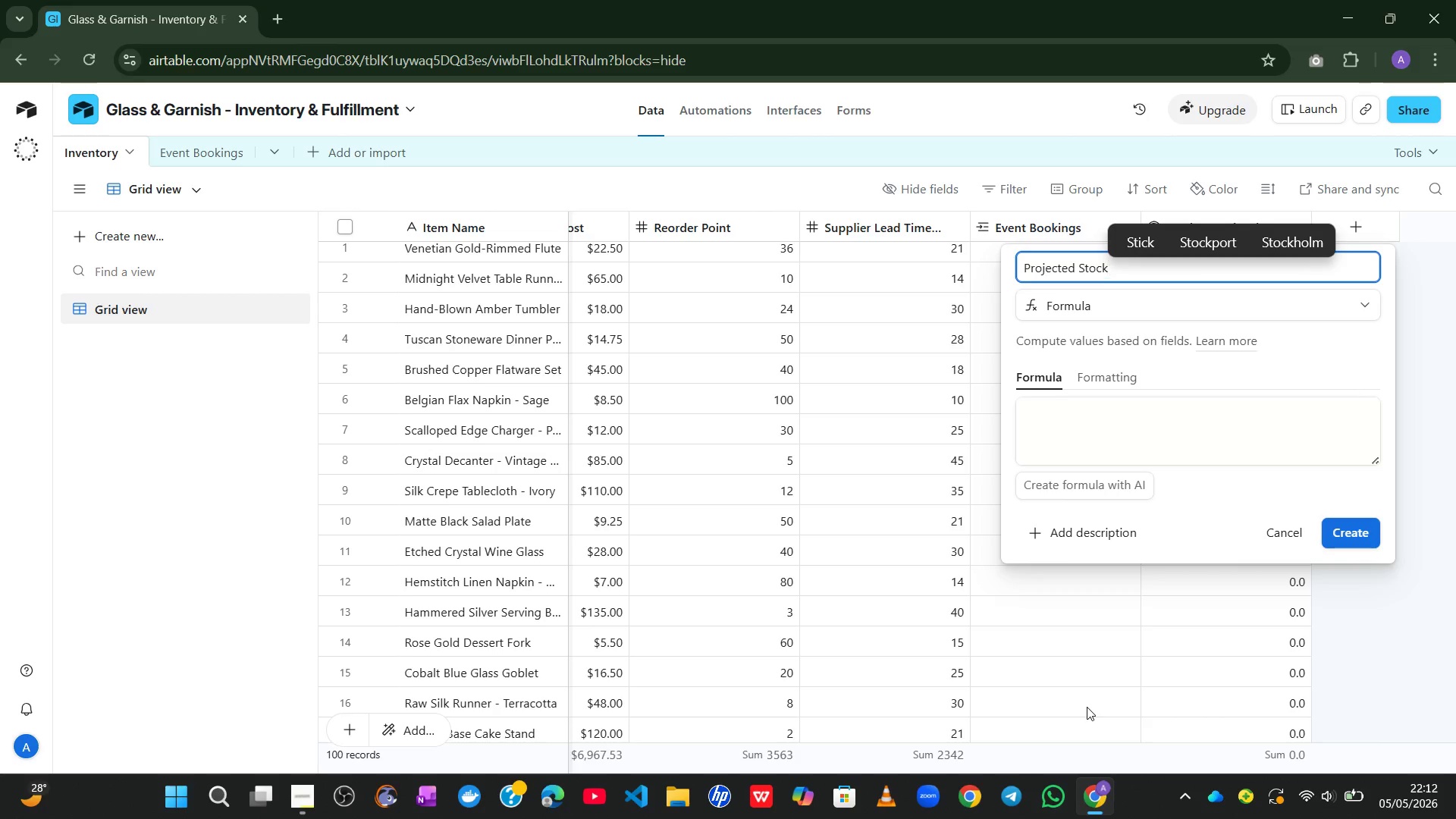 
wait(7.12)
 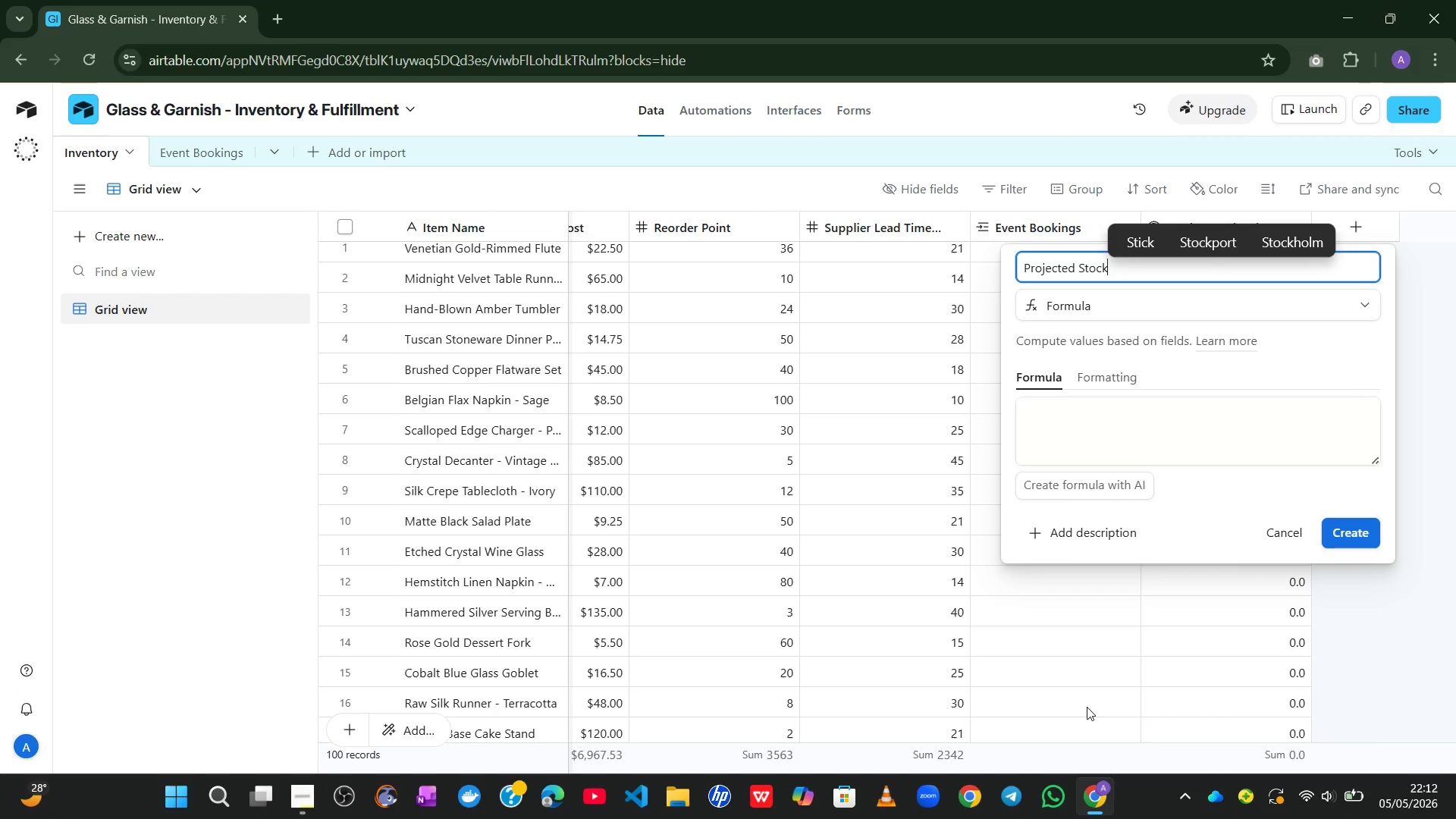 
left_click_drag(start_coordinate=[1375, 457], to_coordinate=[1442, 701])
 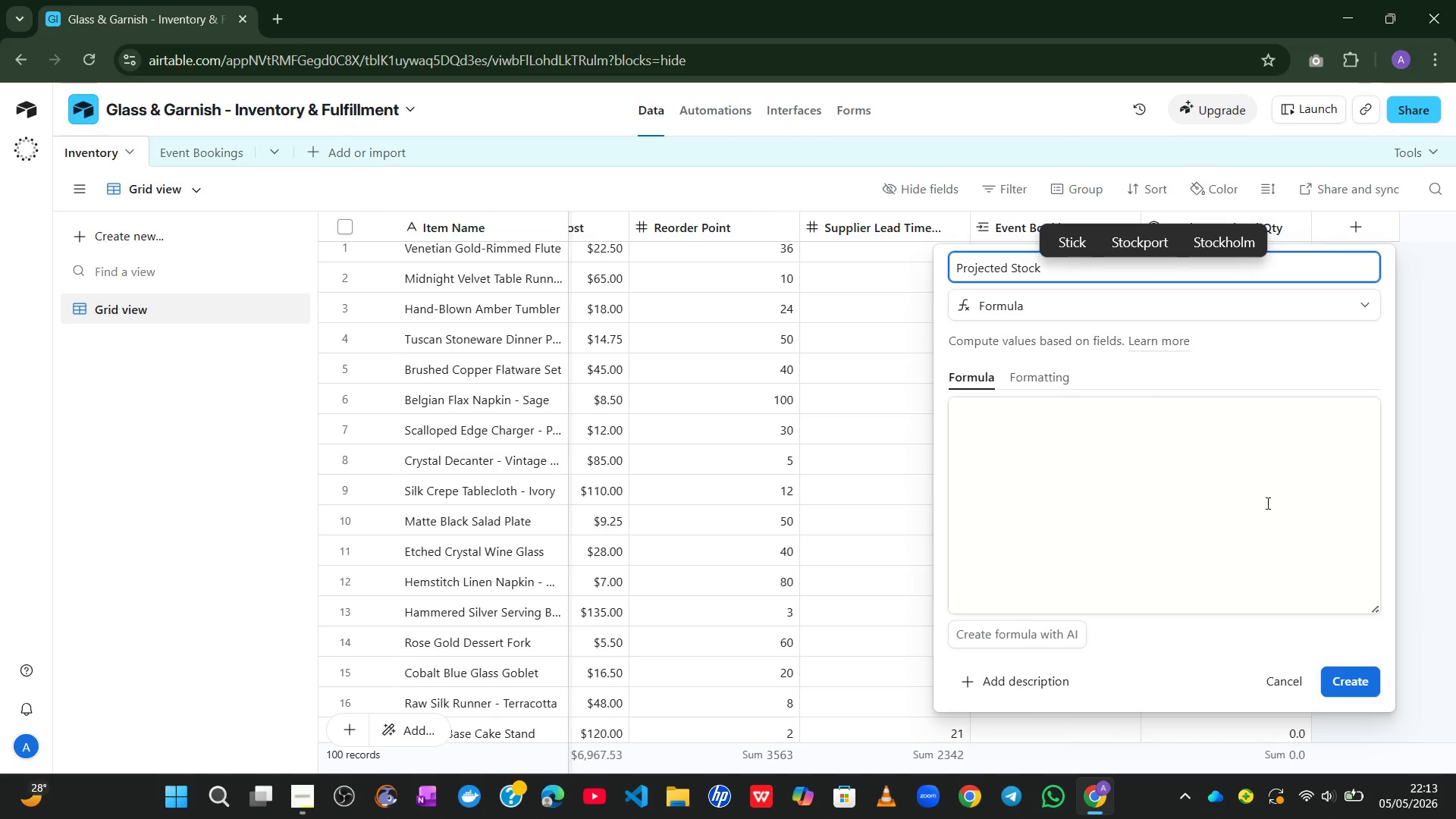 
left_click([1266, 501])
 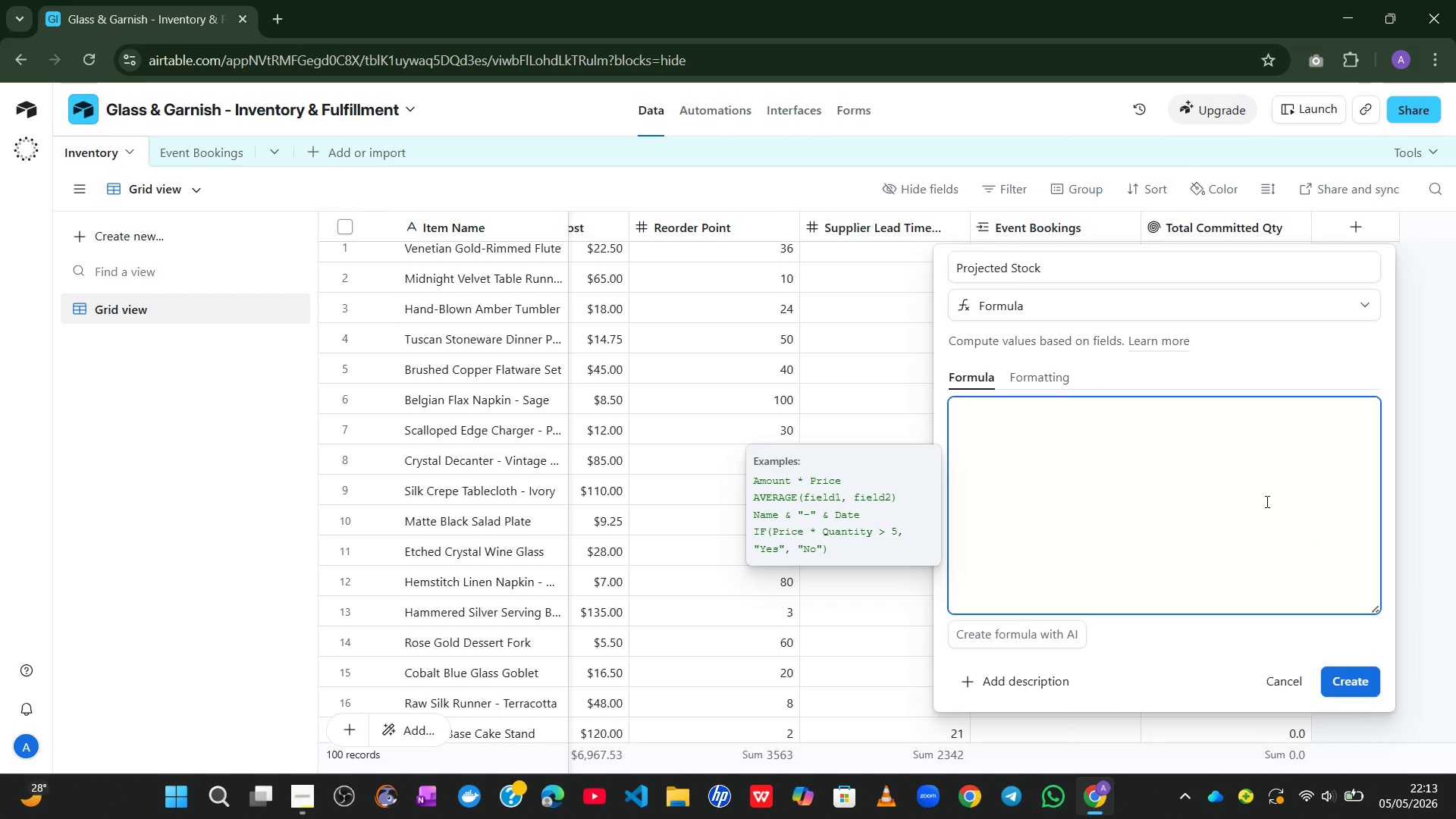 
type(current)
key(Tab)
type(-tot)
key(Tab)
 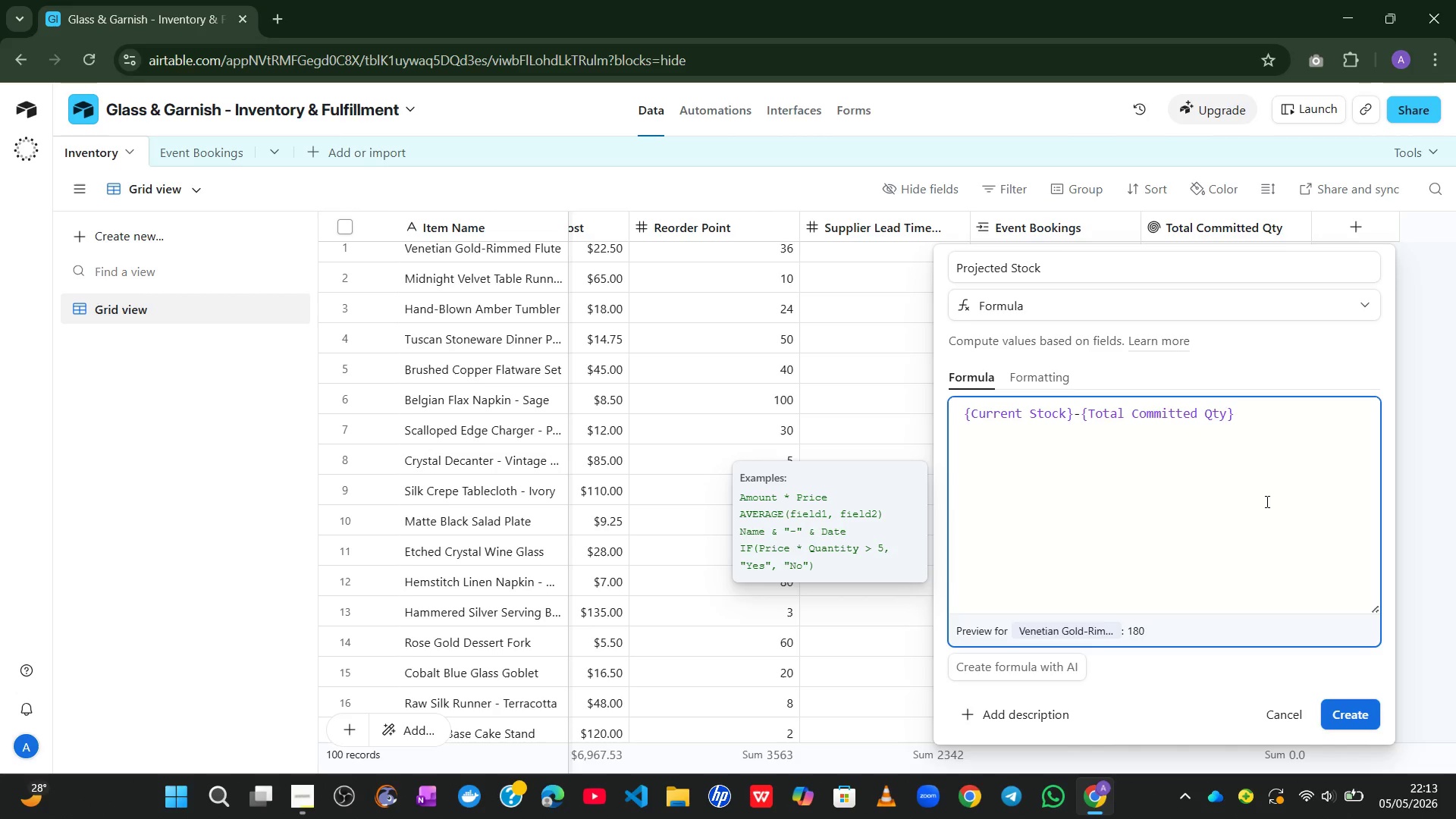 
wait(7.27)
 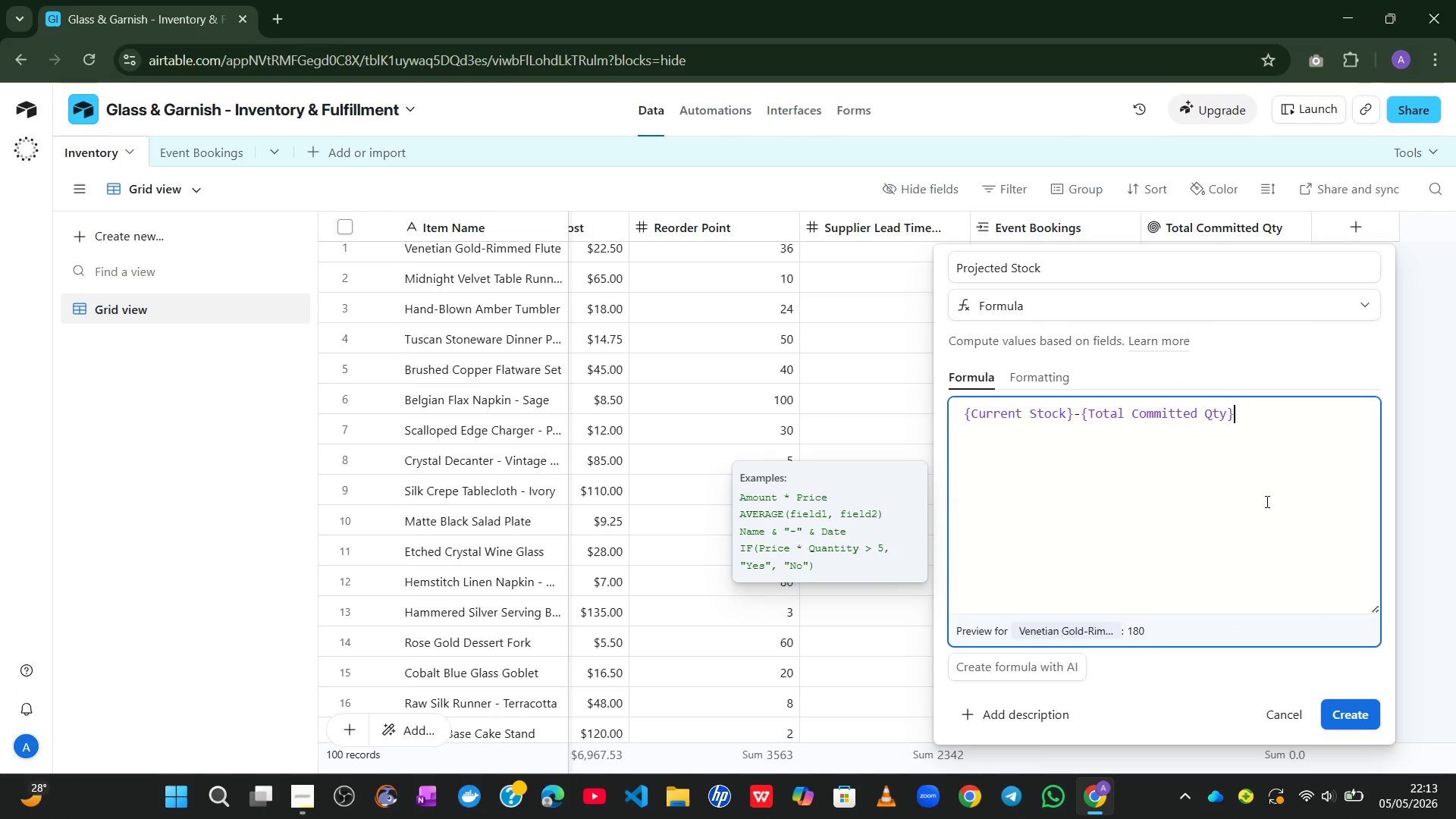 
left_click([1042, 371])
 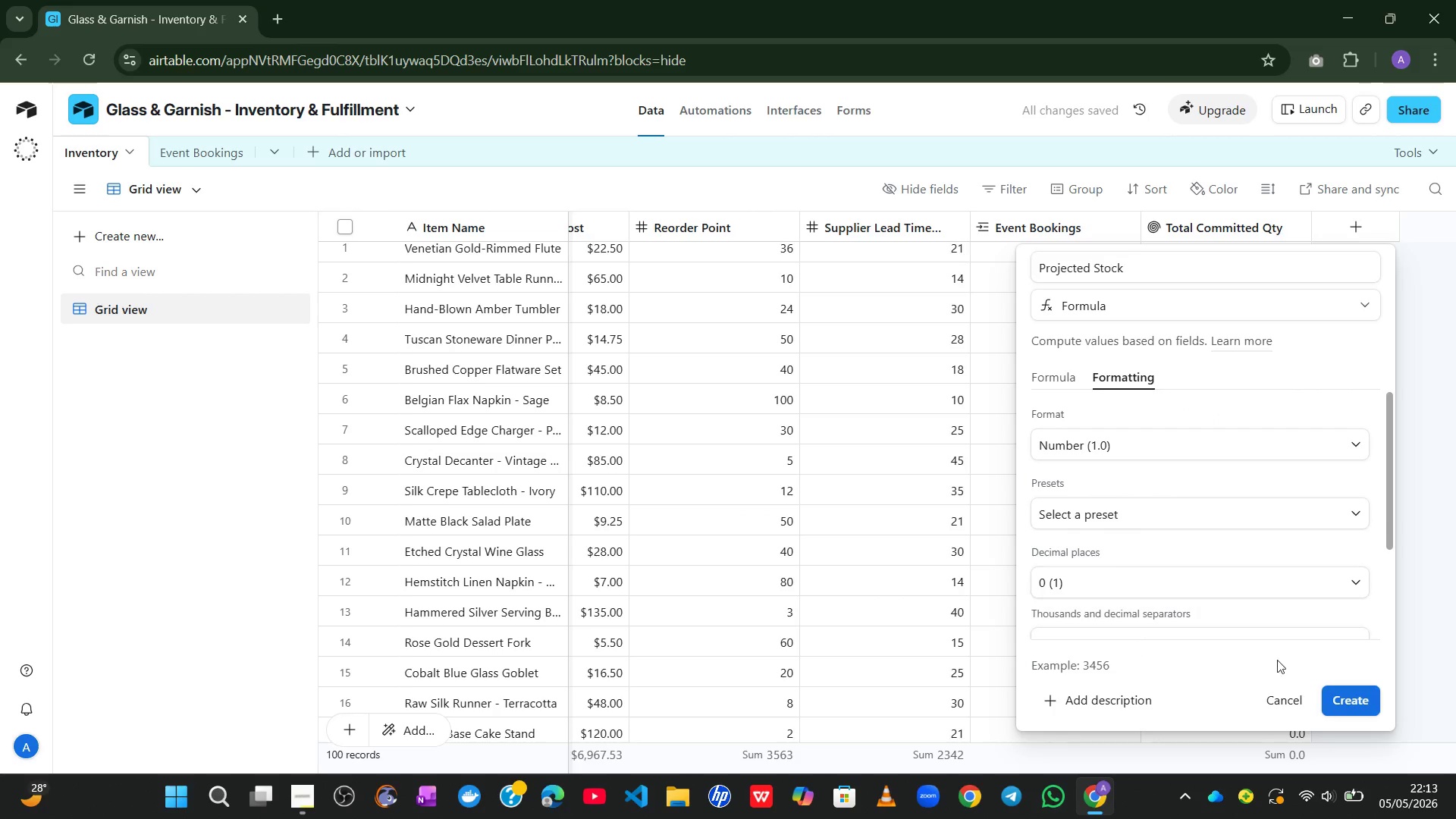 
left_click([1342, 689])
 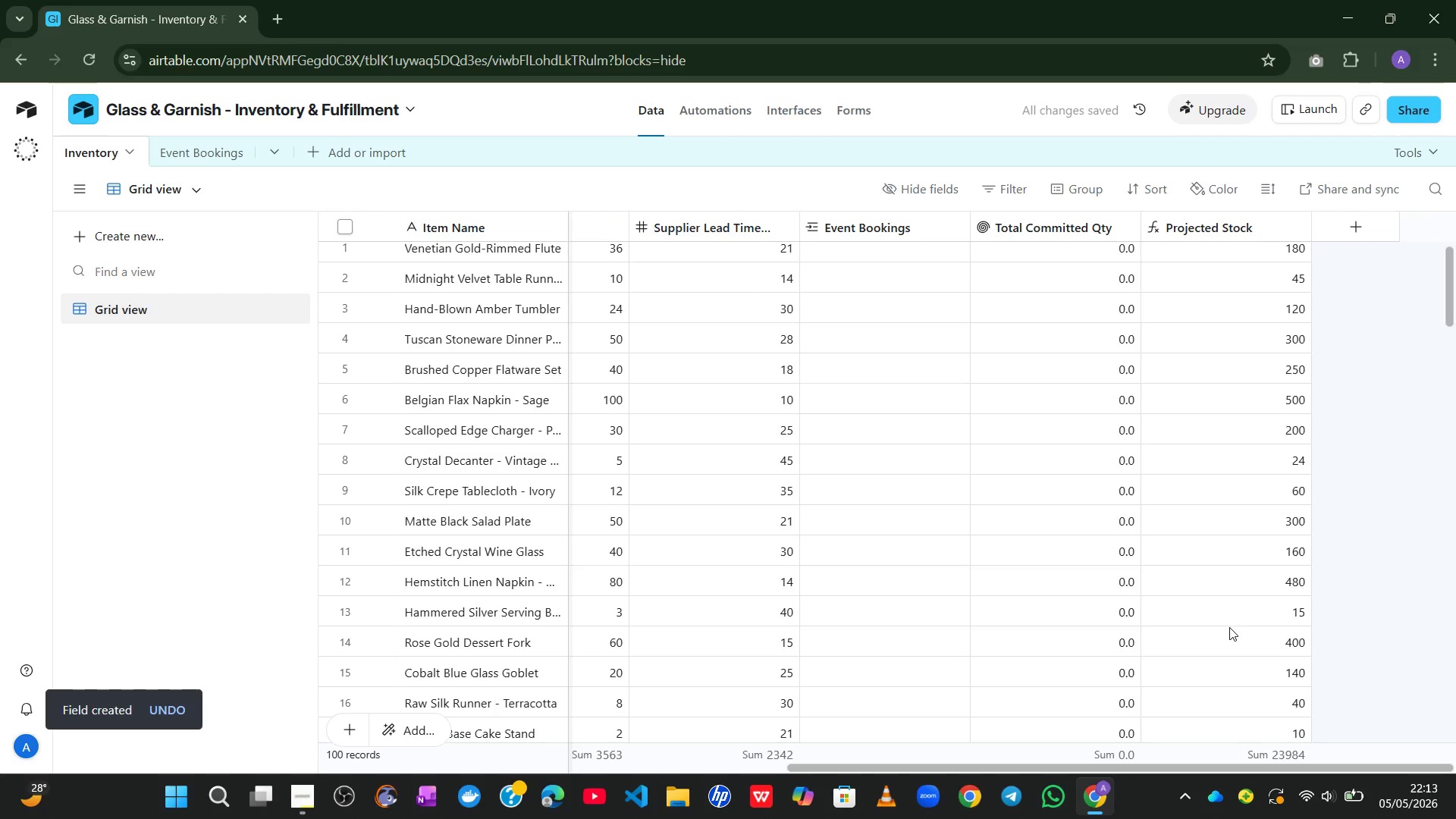 
wait(9.02)
 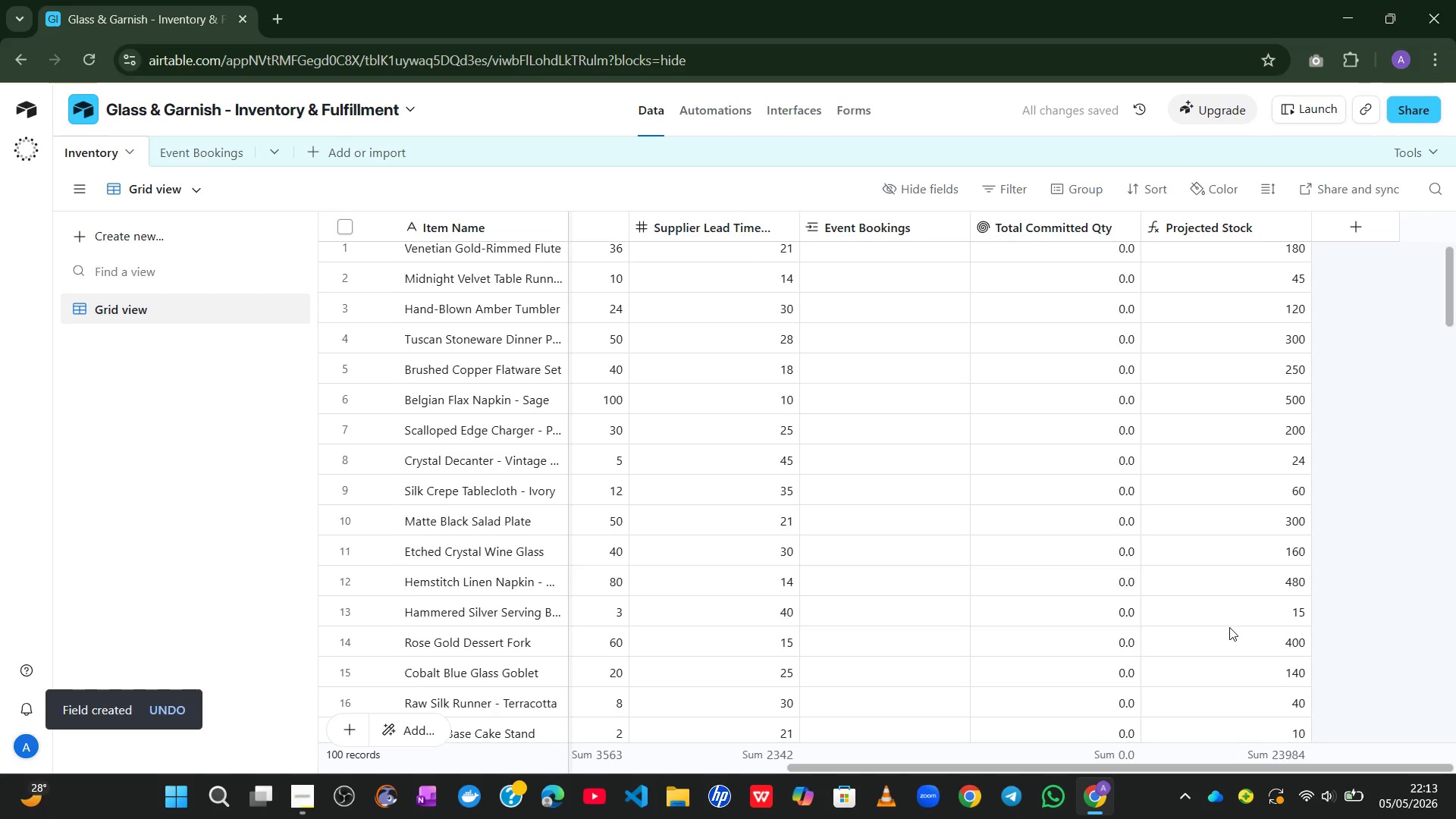 
left_click([1355, 228])
 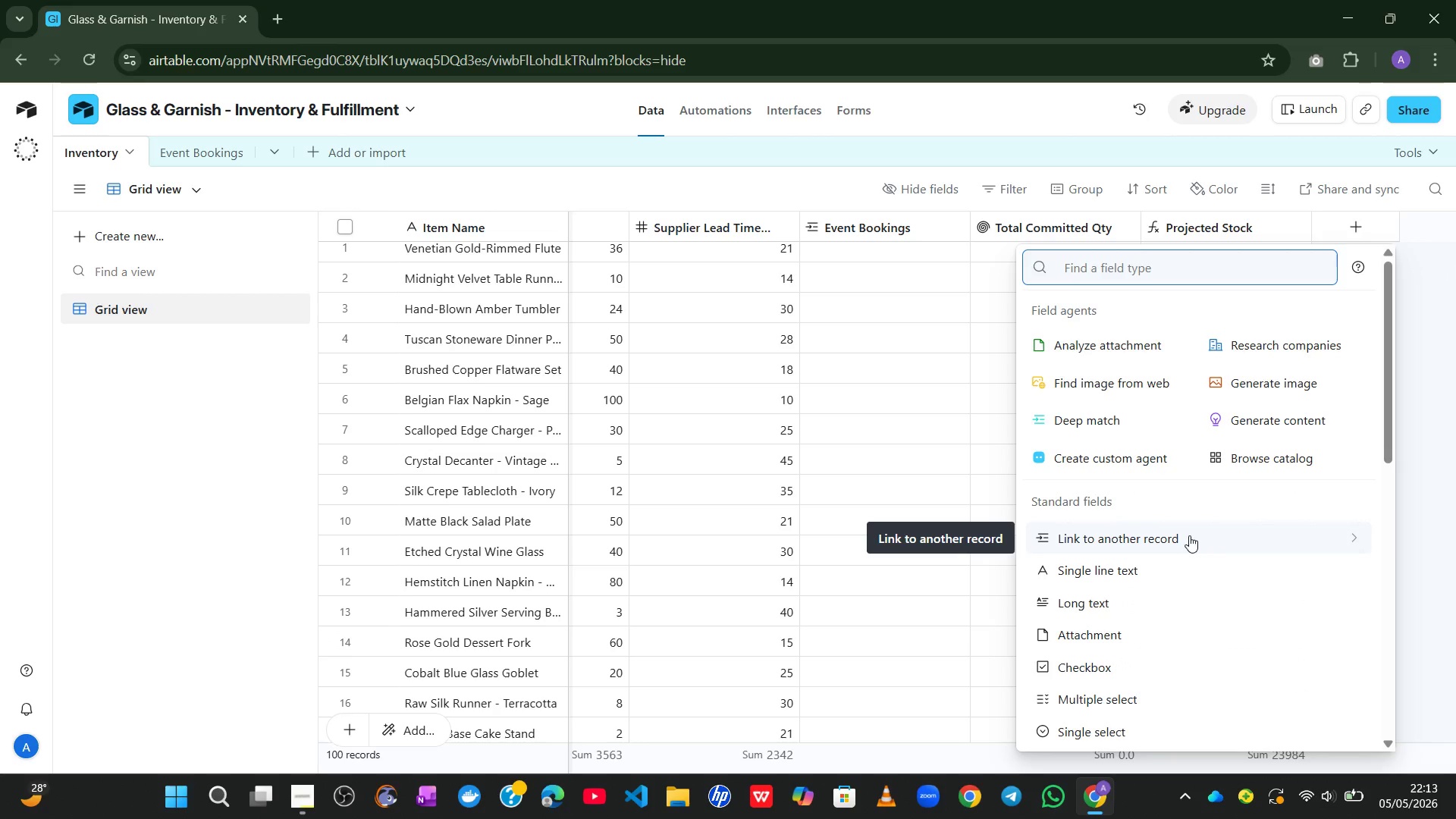 
wait(5.34)
 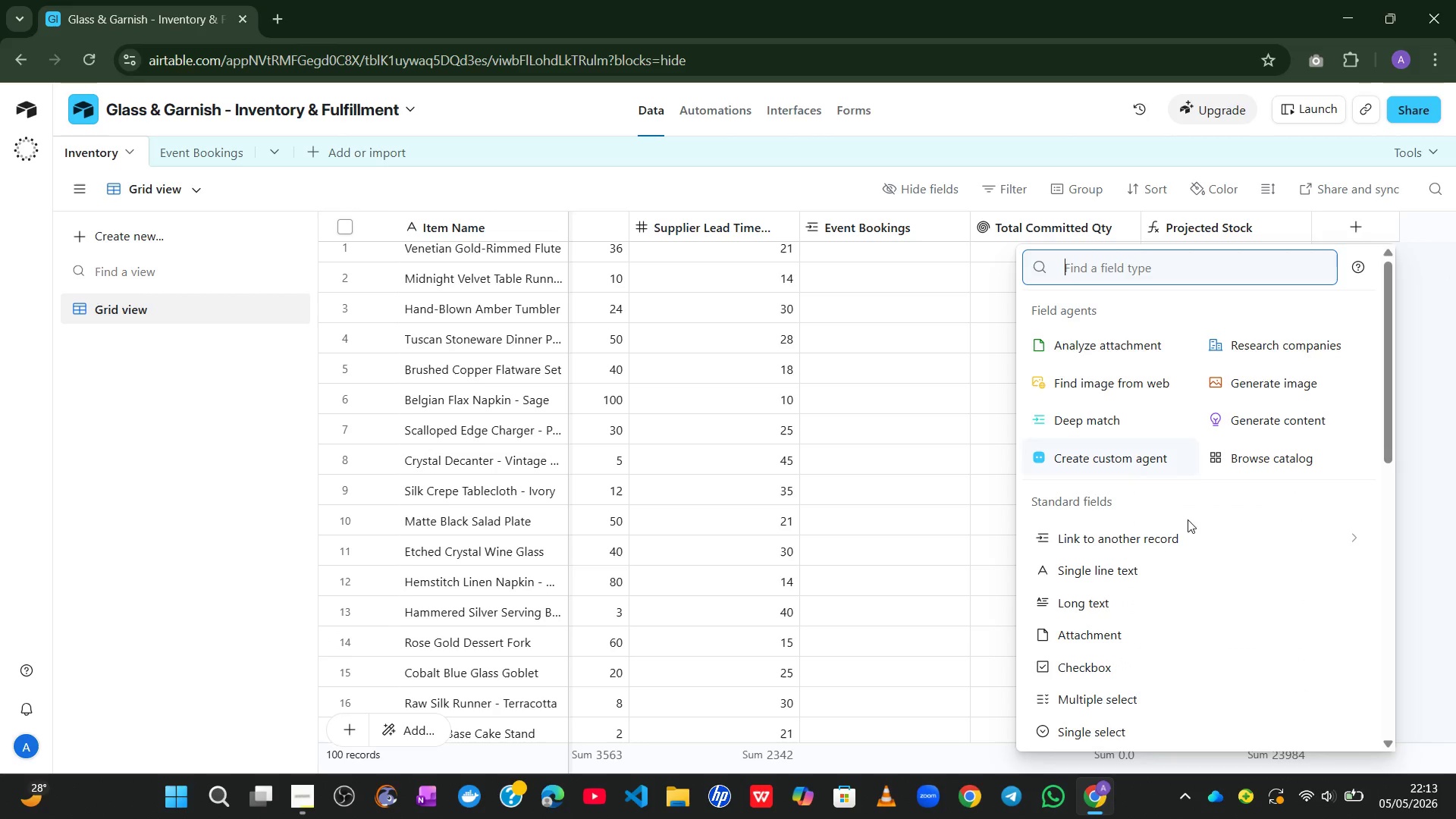 
mouse_move([1153, 674])
 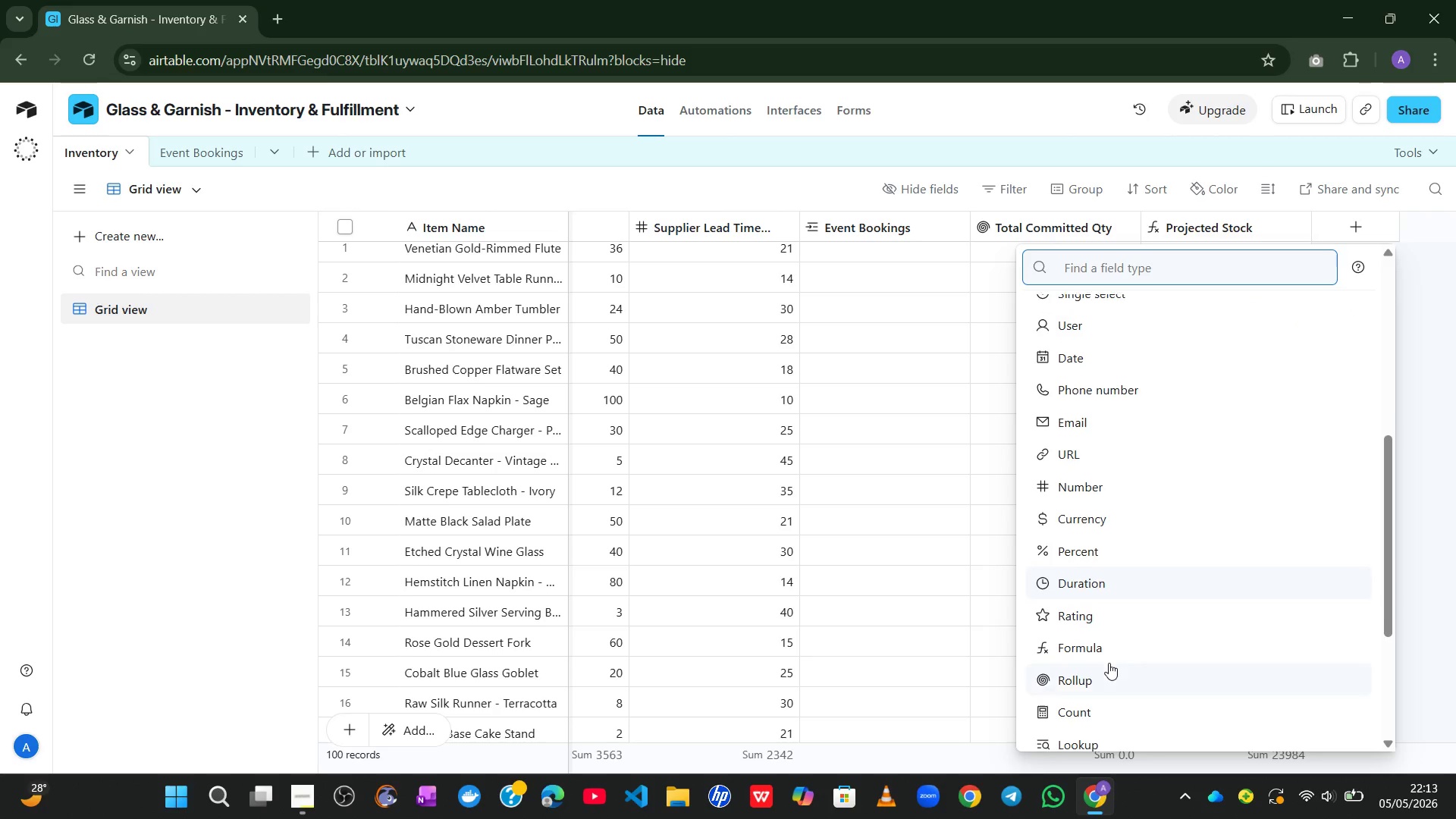 
left_click([1089, 643])
 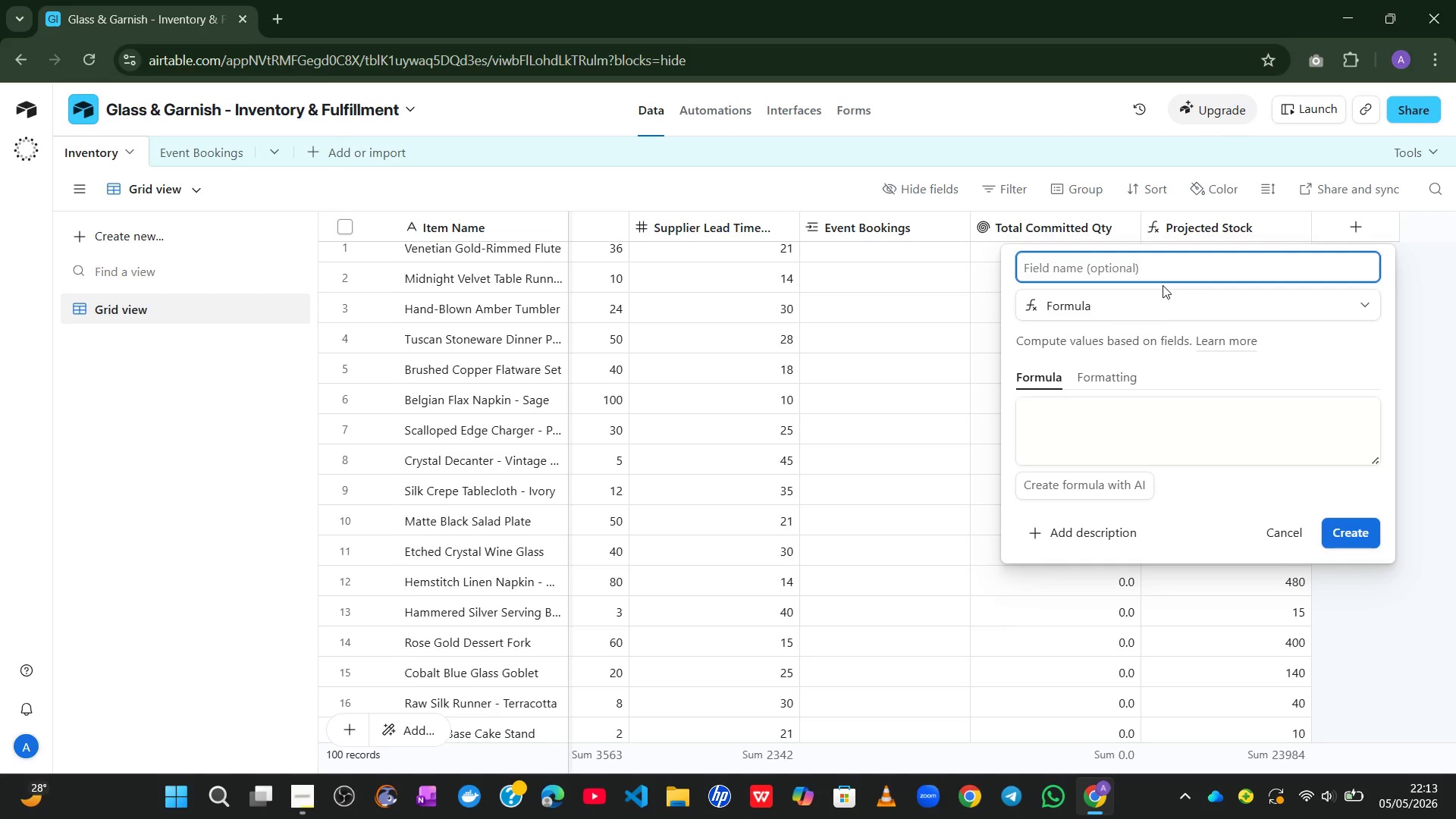 
type(Conflict Flag)
 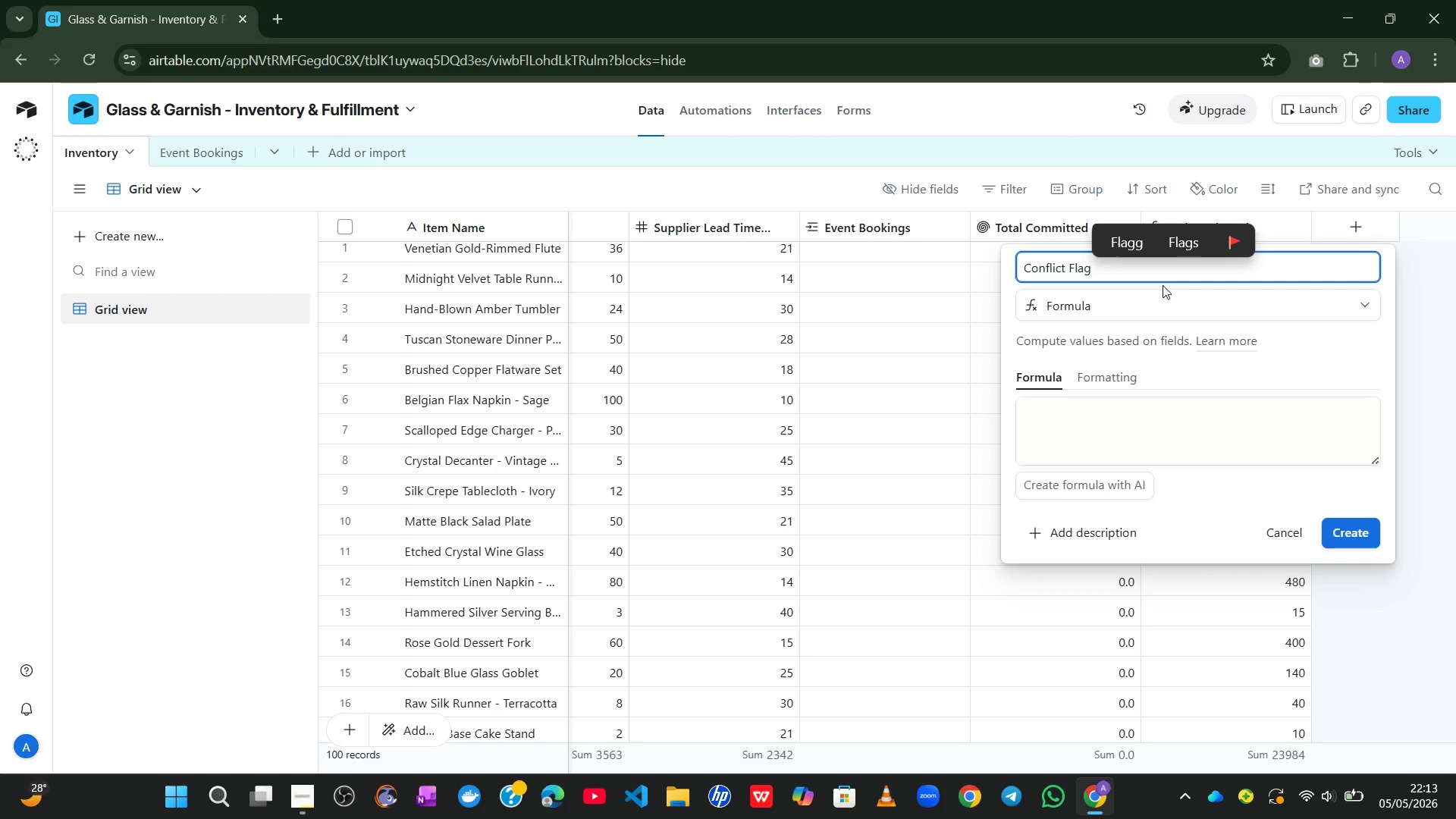 
left_click_drag(start_coordinate=[1374, 458], to_coordinate=[1414, 649])
 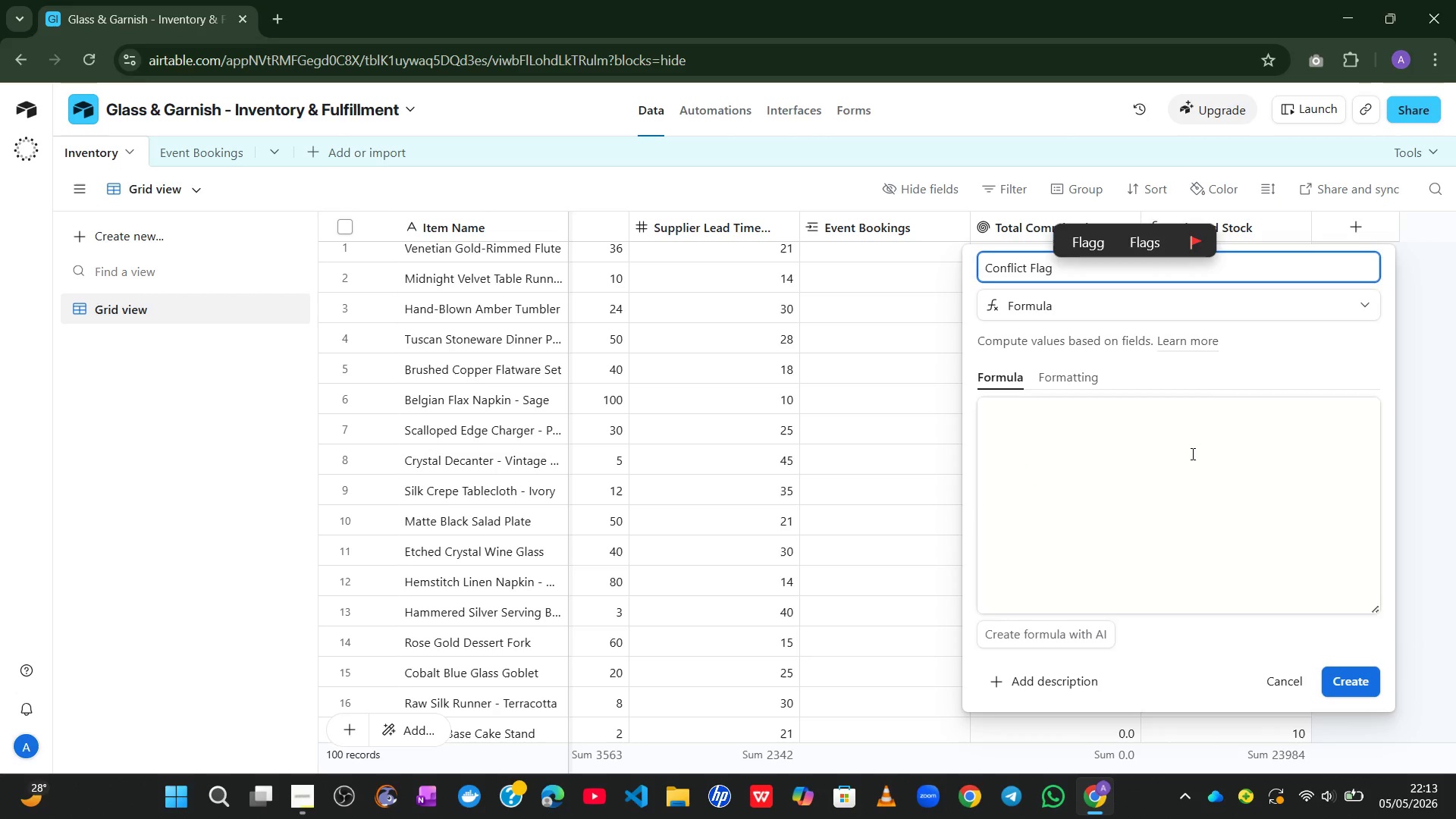 
left_click([1191, 453])
 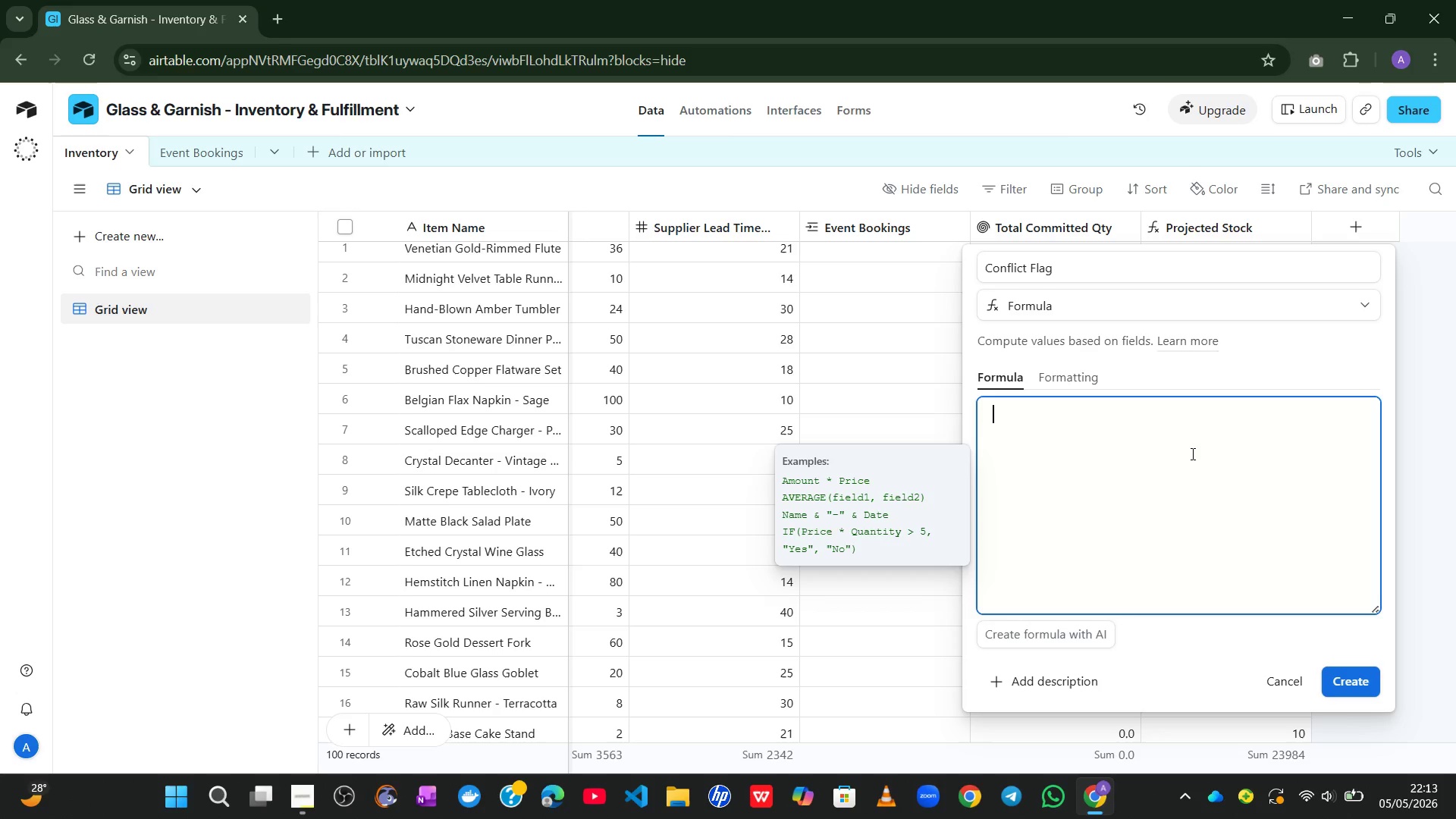 
wait(5.3)
 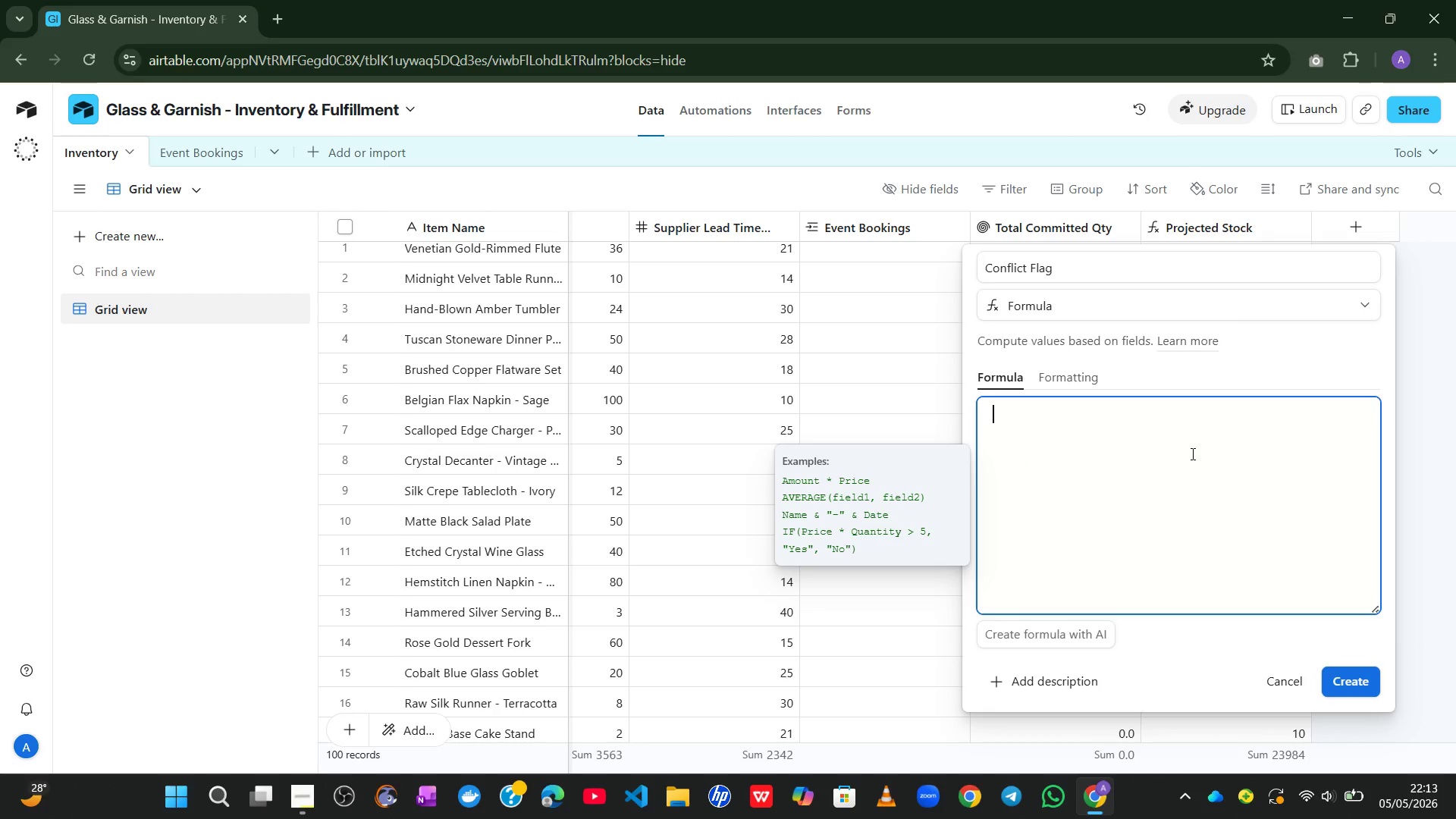 
type(if)
key(Tab)
type(tot)
 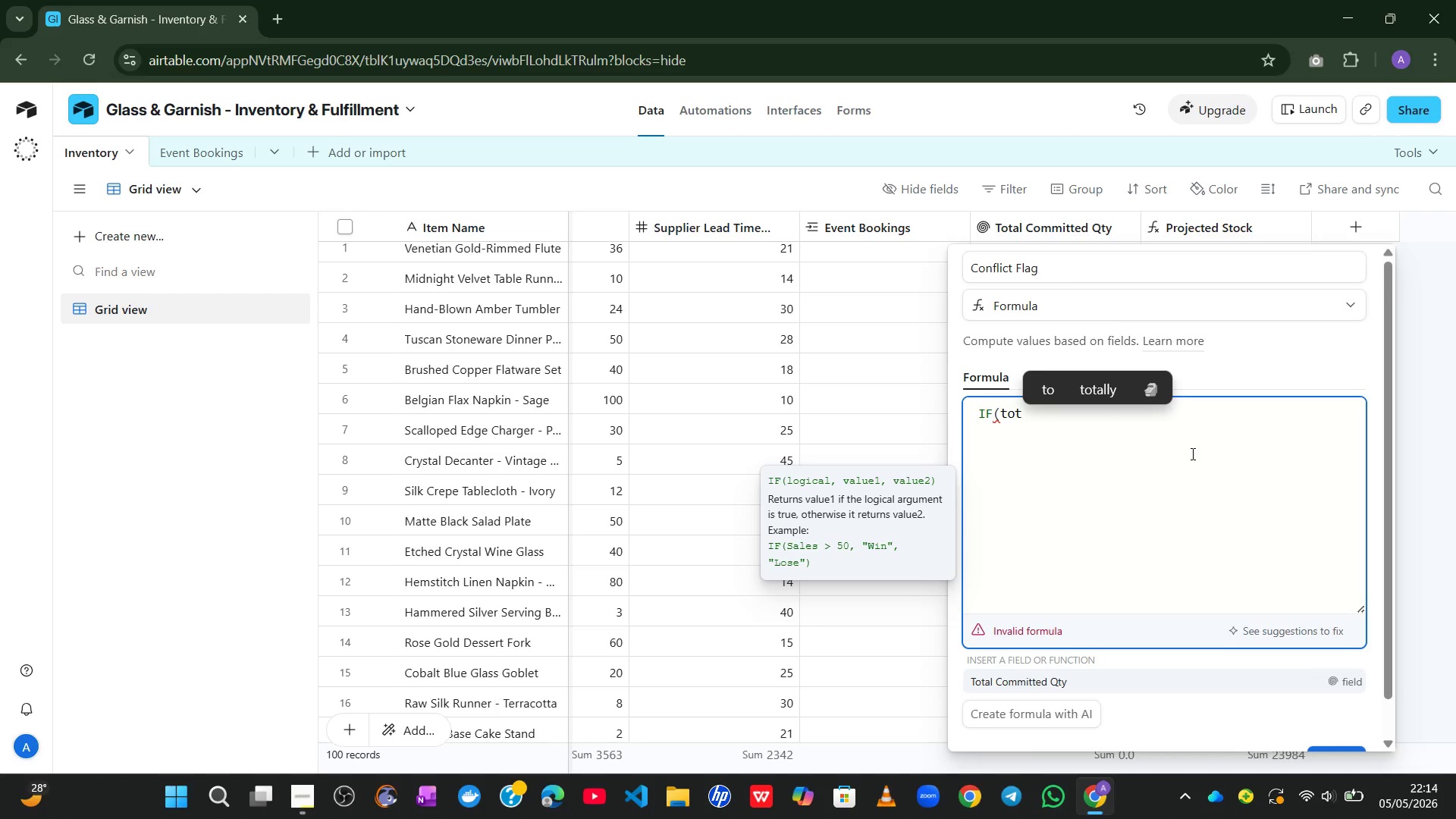 
hold_key(key=Tab, duration=0.34)
 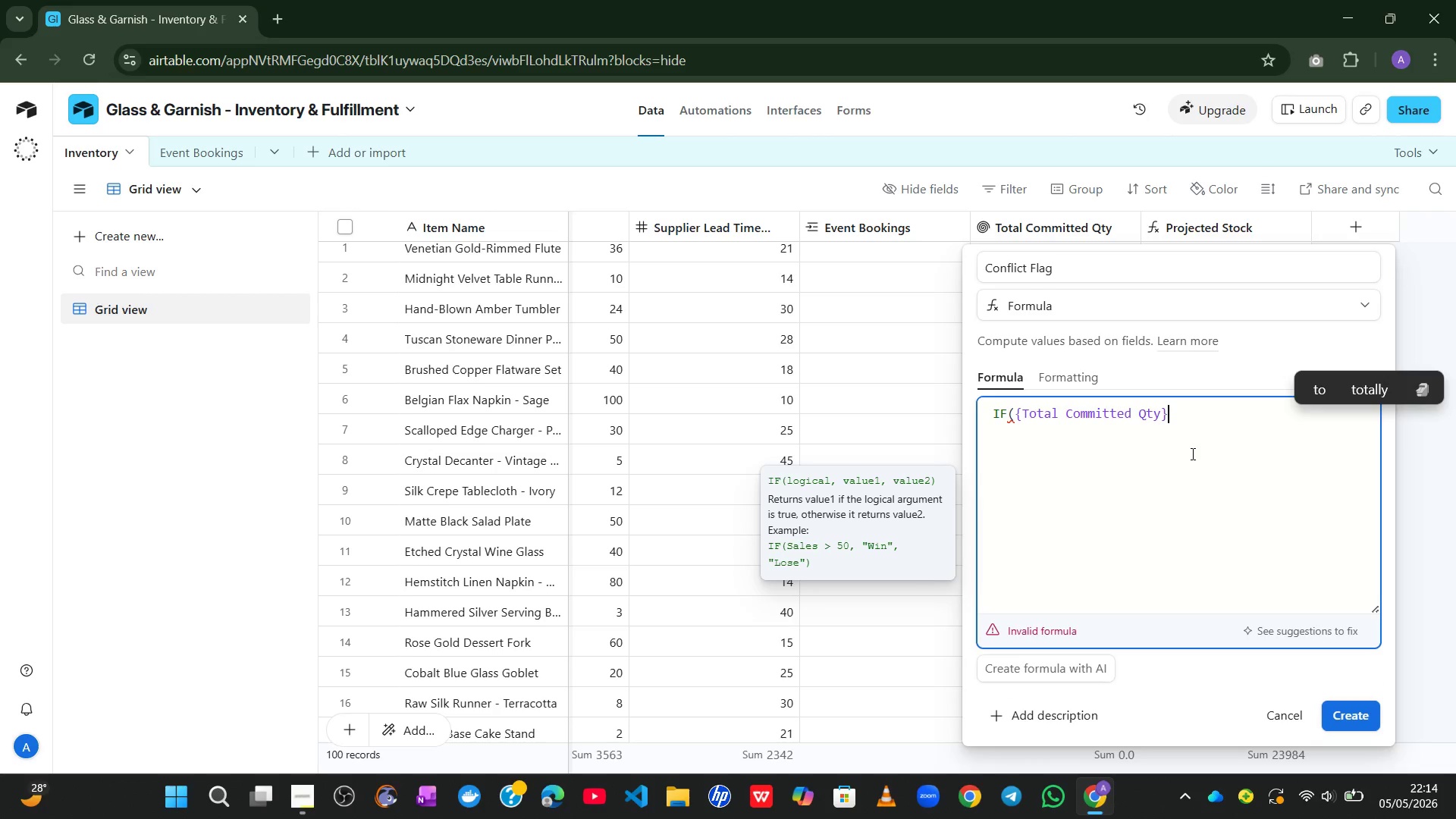 
type(>cur)
key(Tab)
 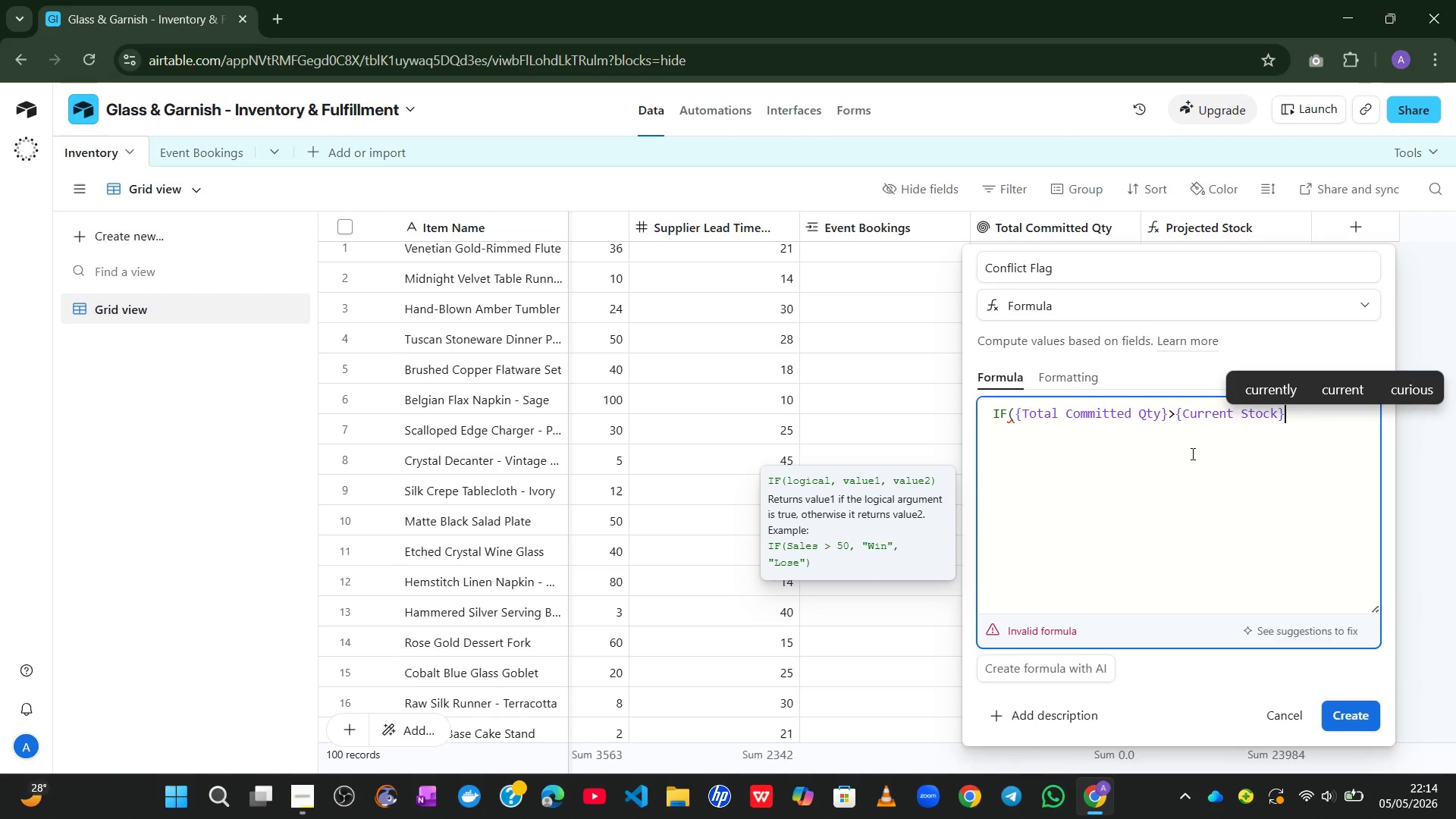 
key(Comma)
 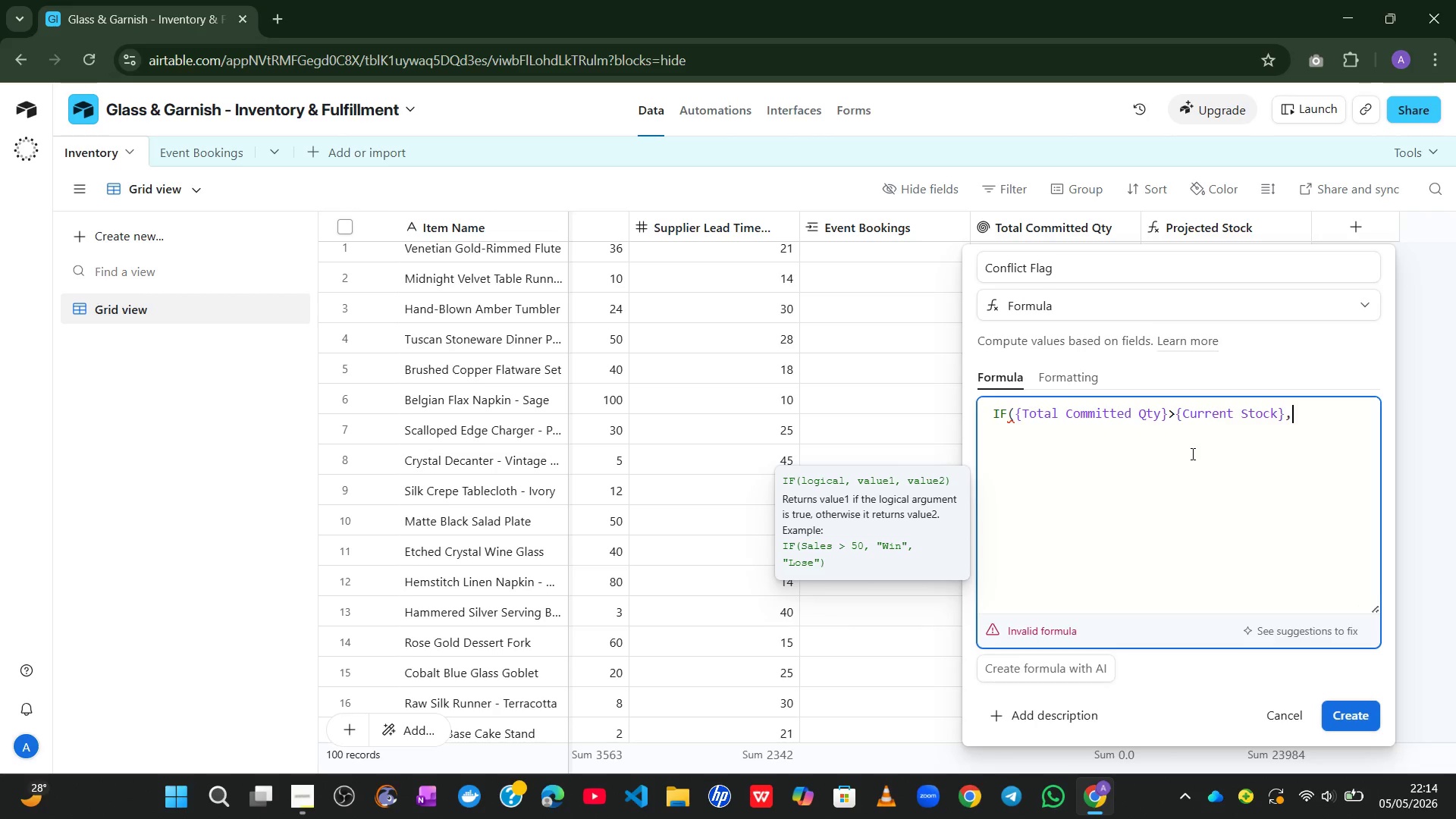 
key(Shift+1)
 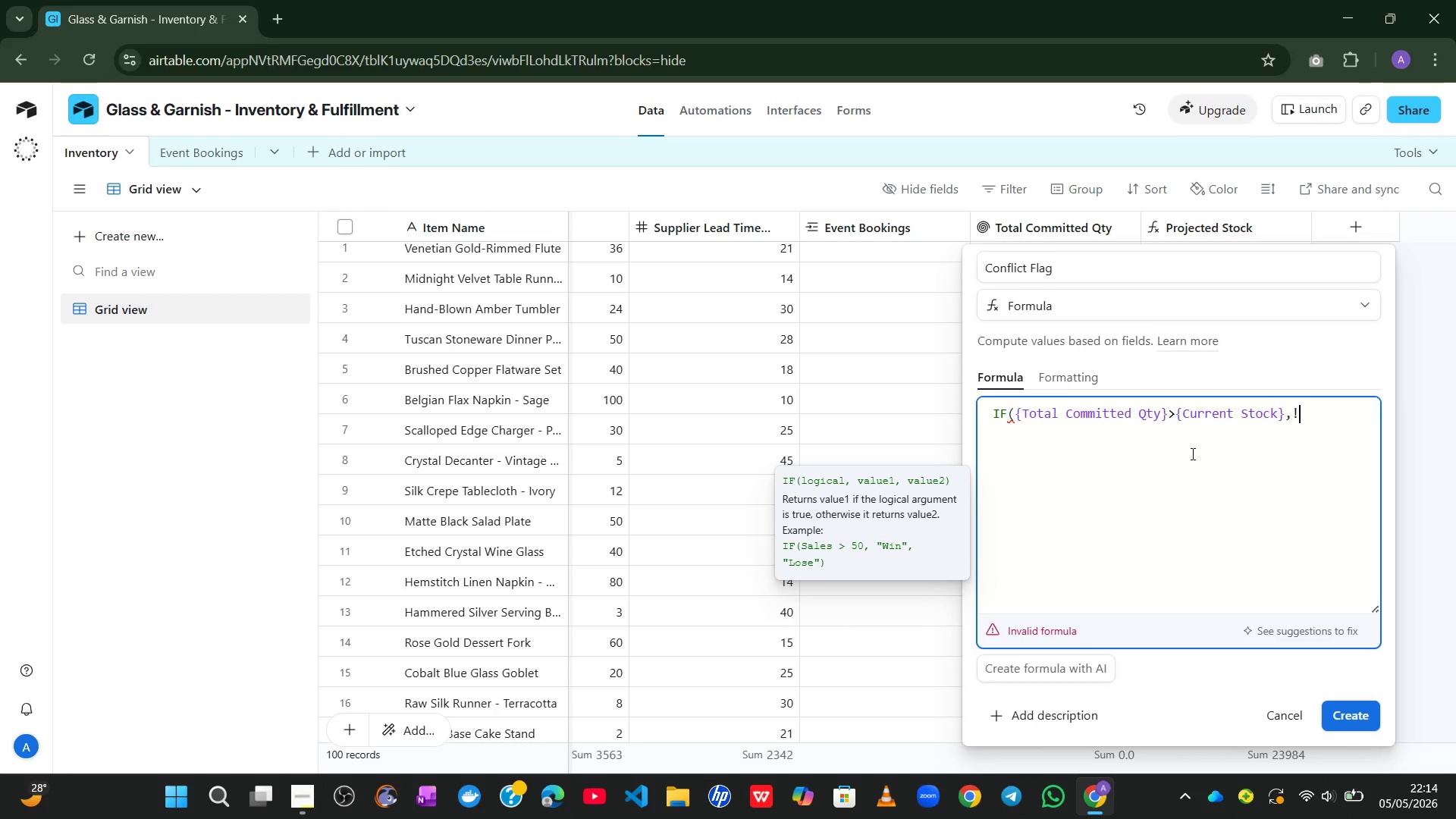 
key(Alt+Control+Meta+AltLeft)
 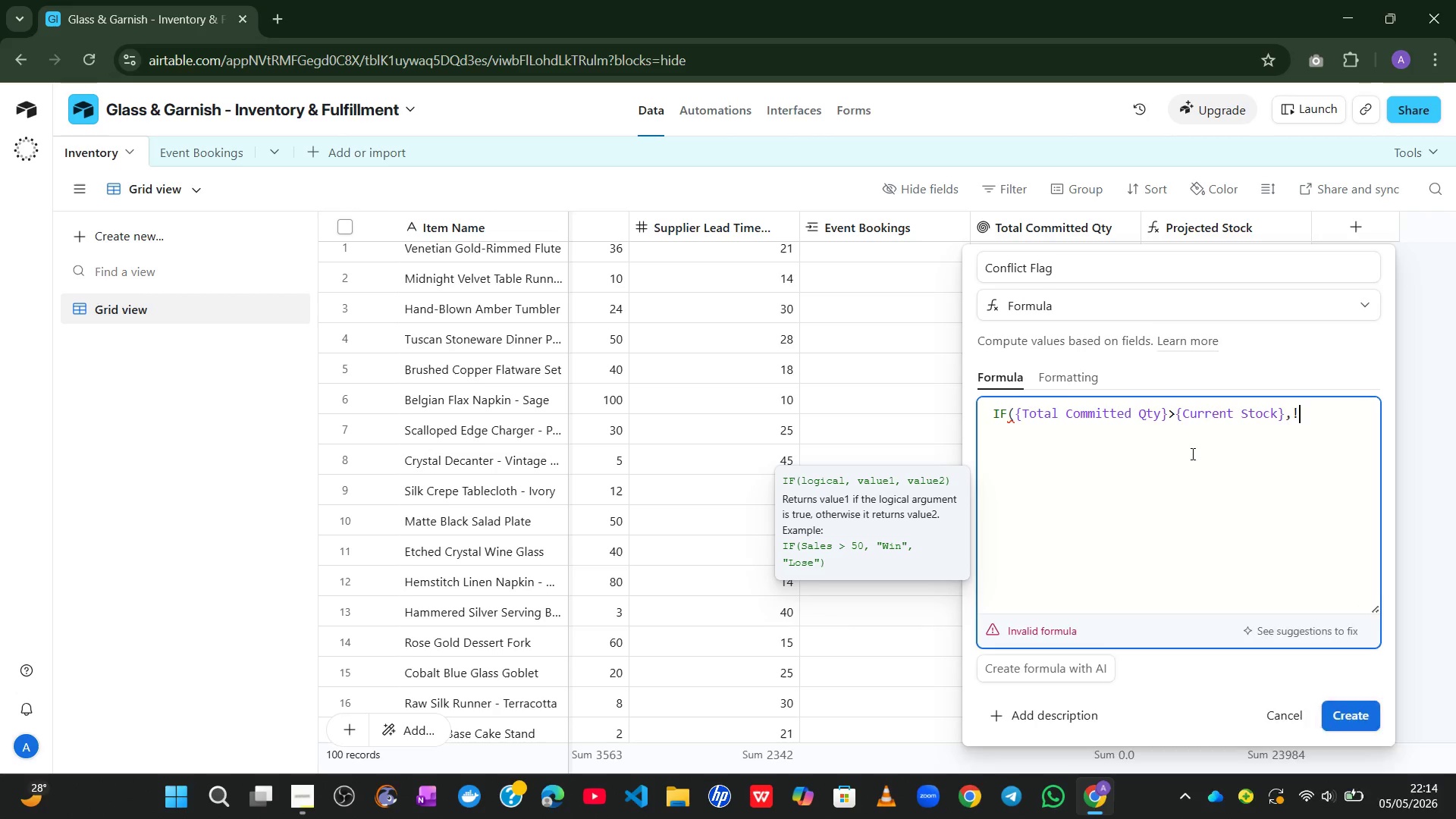 
key(Control+Meta+ControlLeft)
 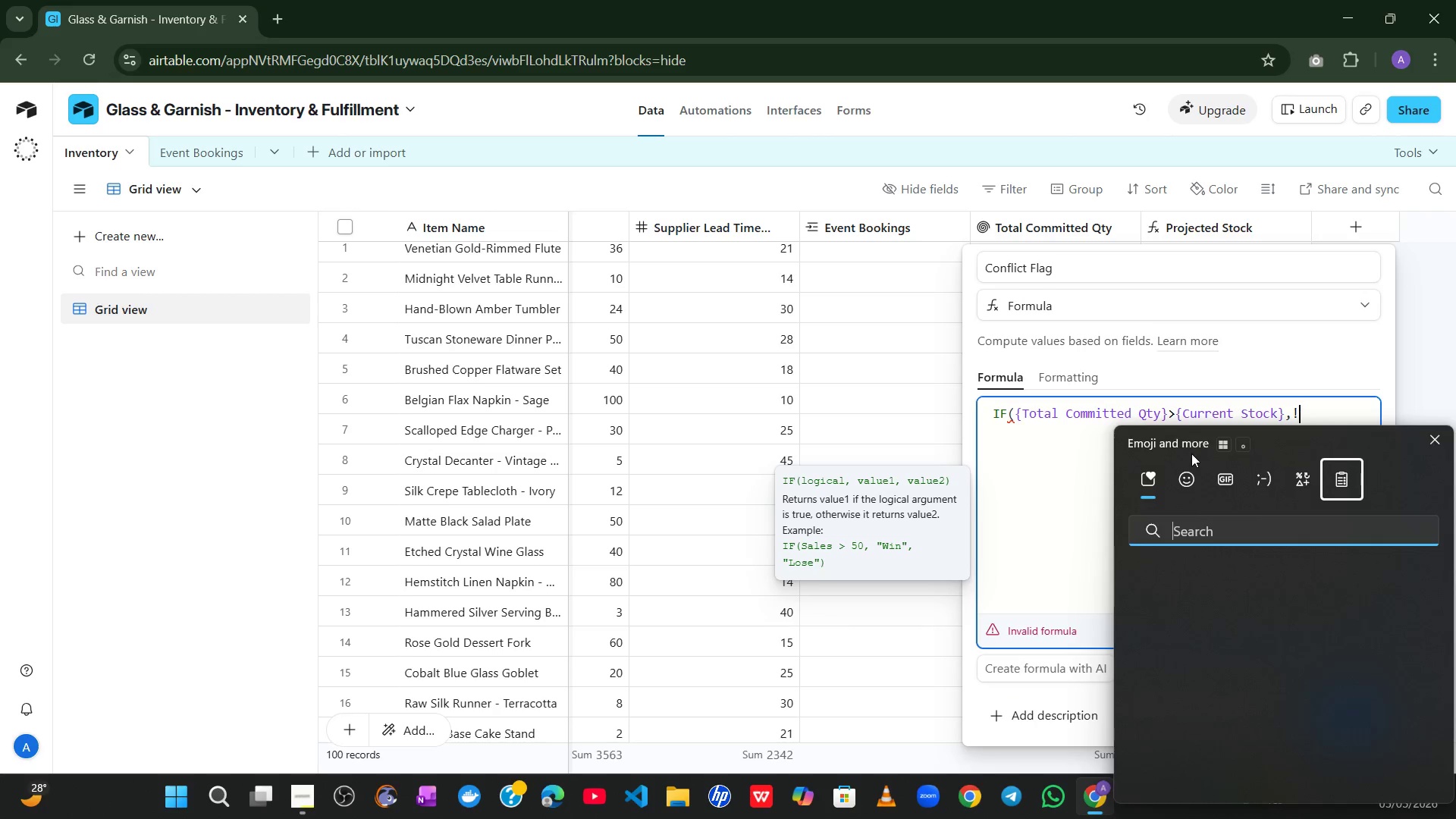 
key(Meta+MetaLeft)
 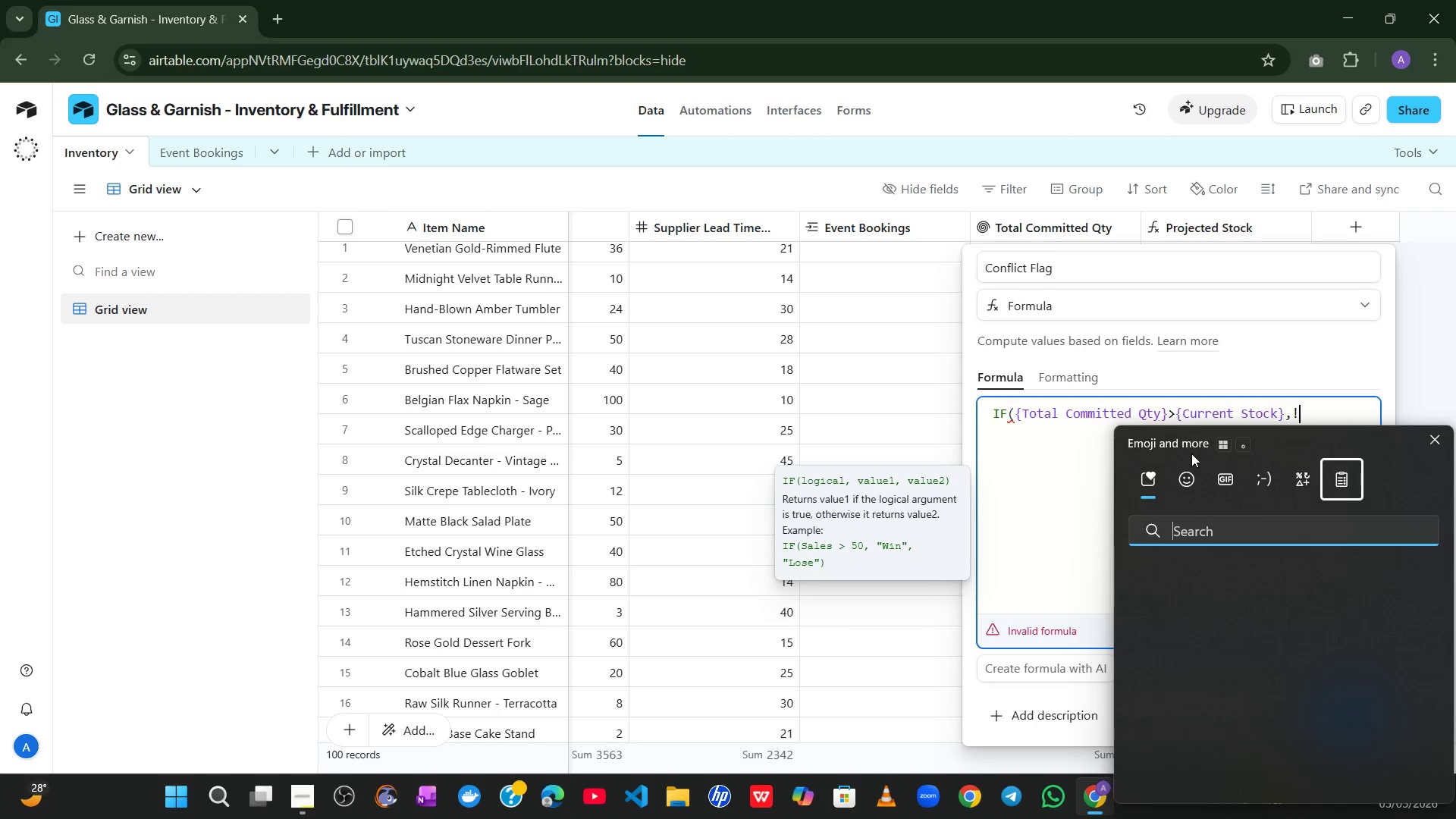 
key(Alt+Control+Meta+Shift+Space)
 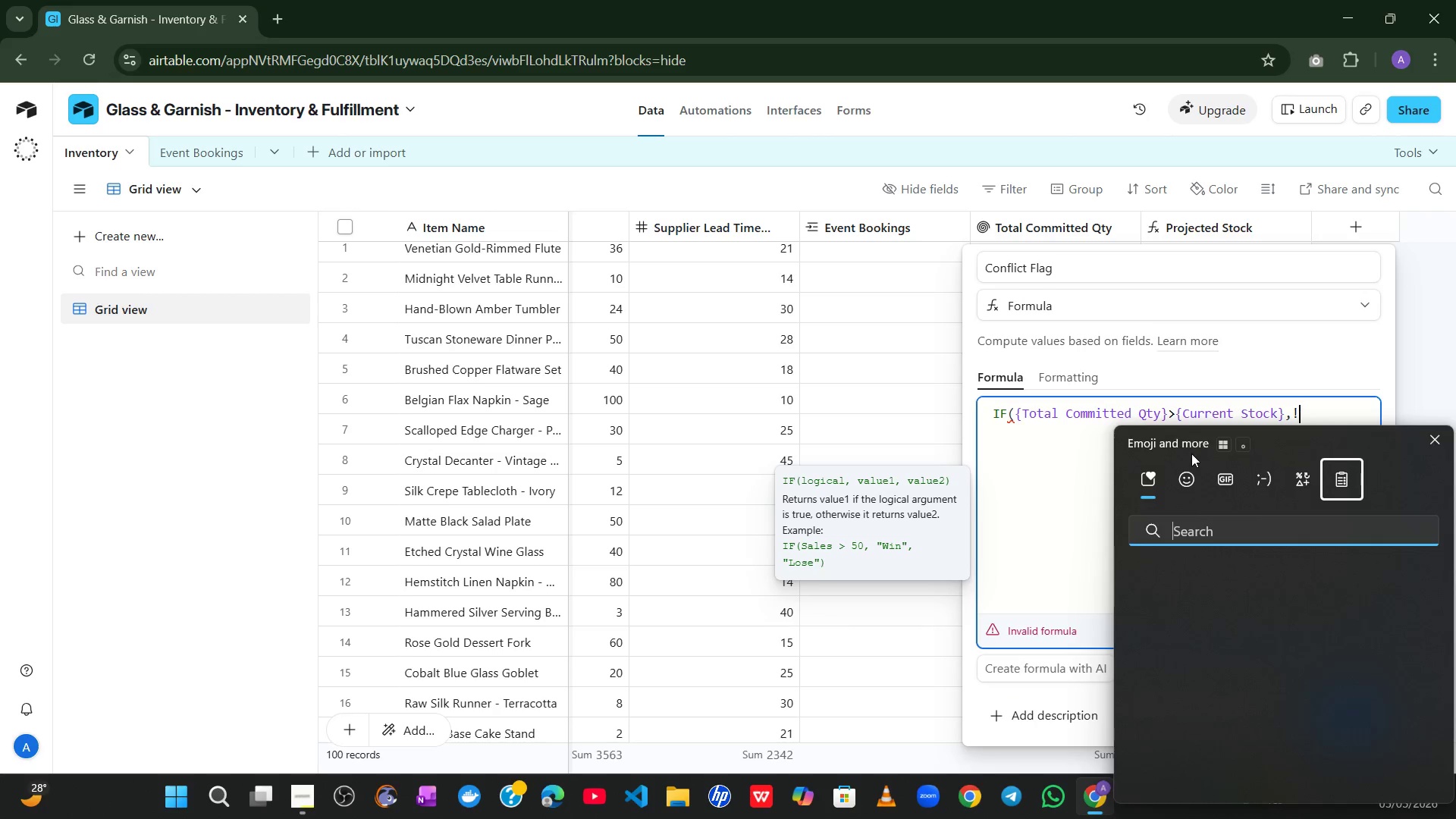 
key(Alt+Control+Meta+Shift+ShiftLeft)
 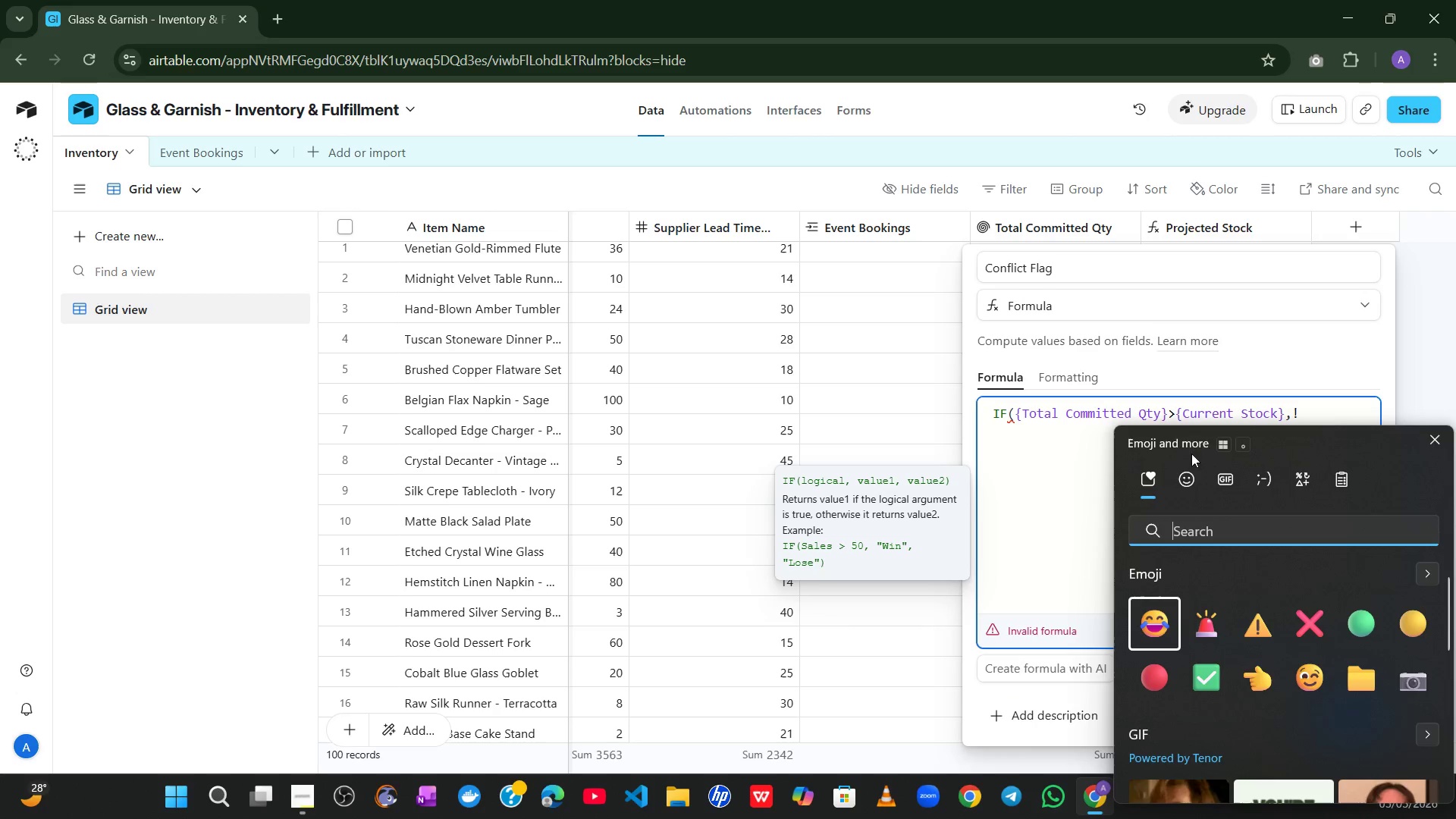 
left_click([1073, 519])
 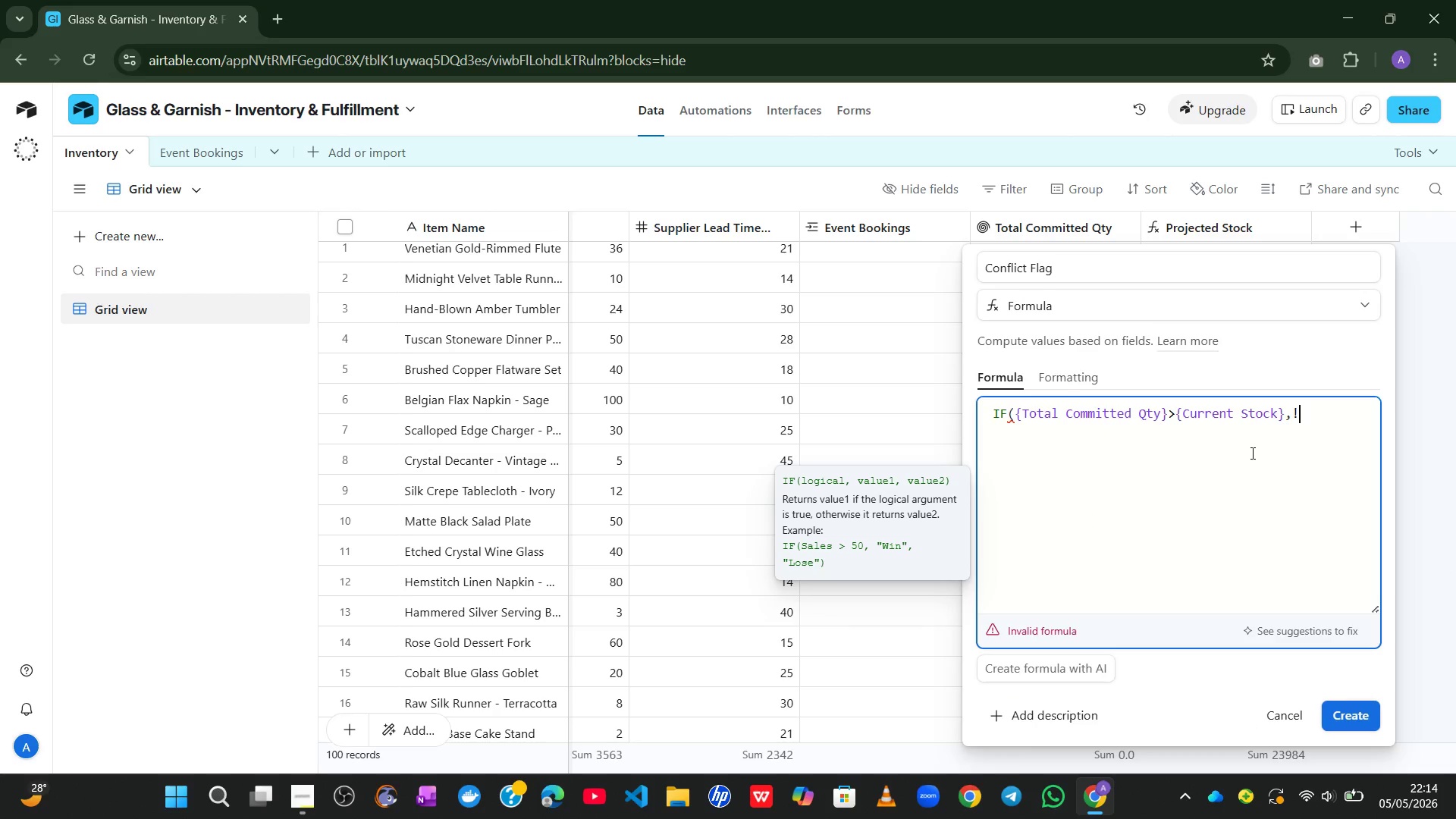 
key(Backspace)
 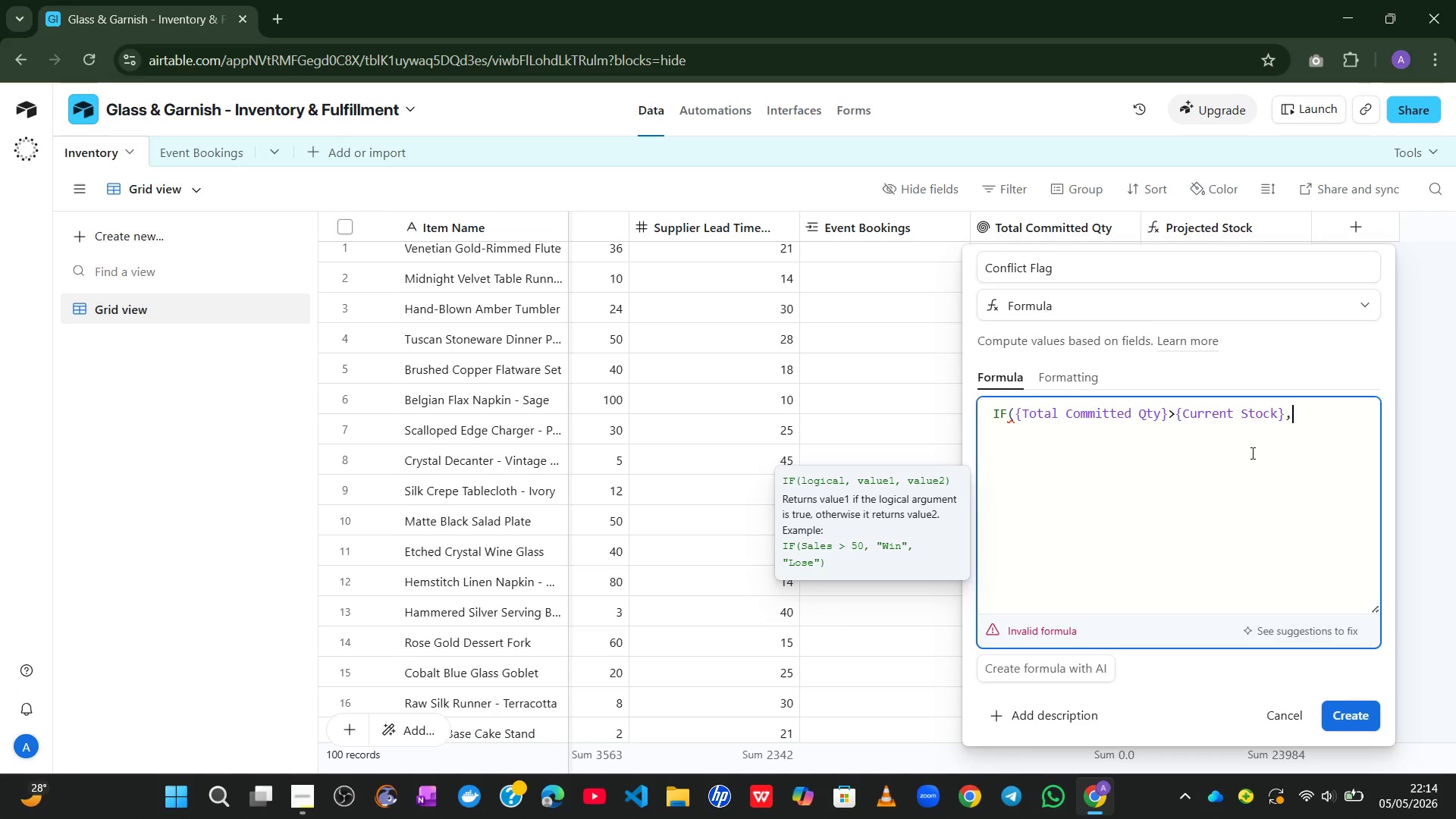 
key(Shift+2)
 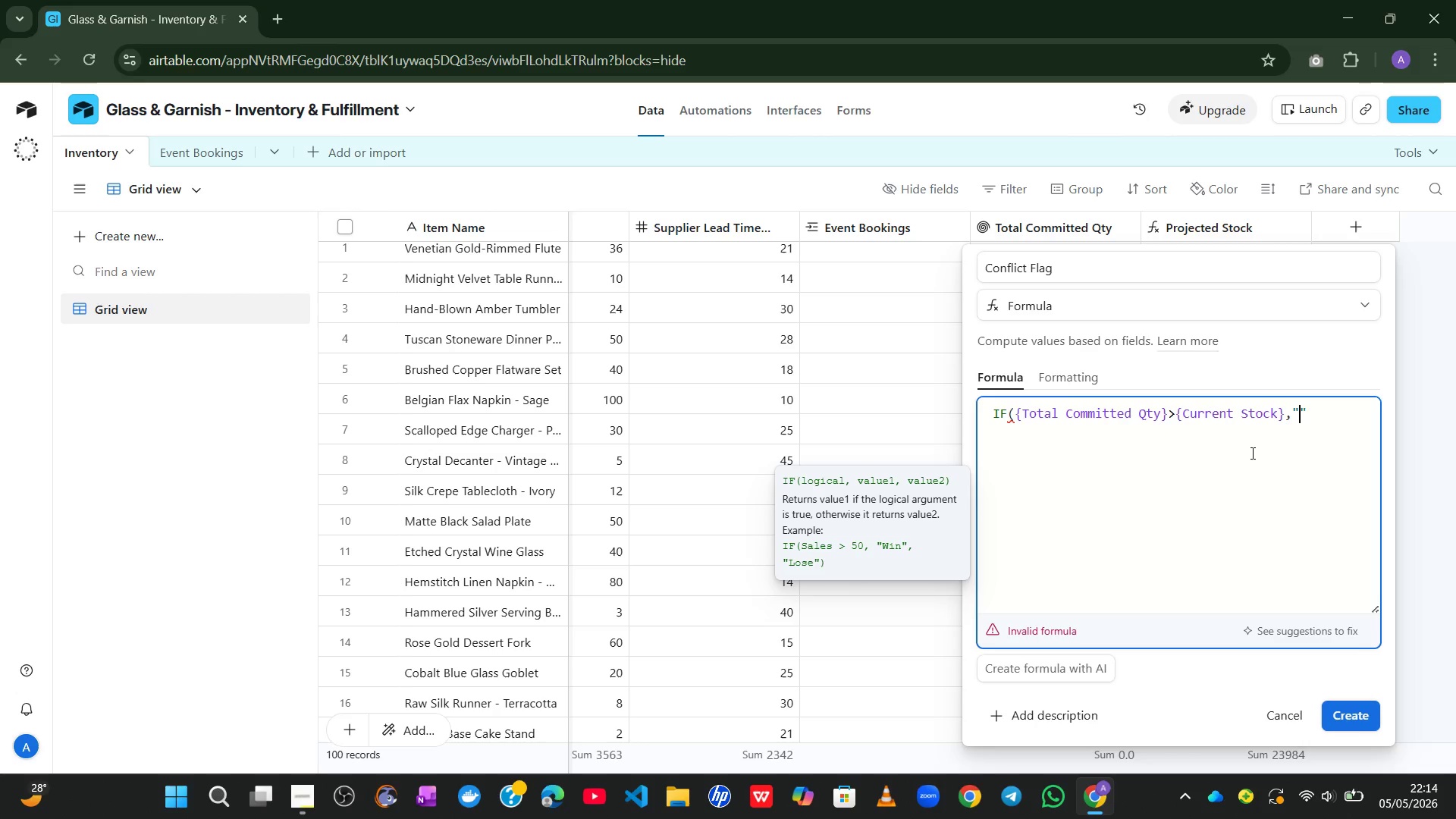 
key(Meta+MetaLeft)
 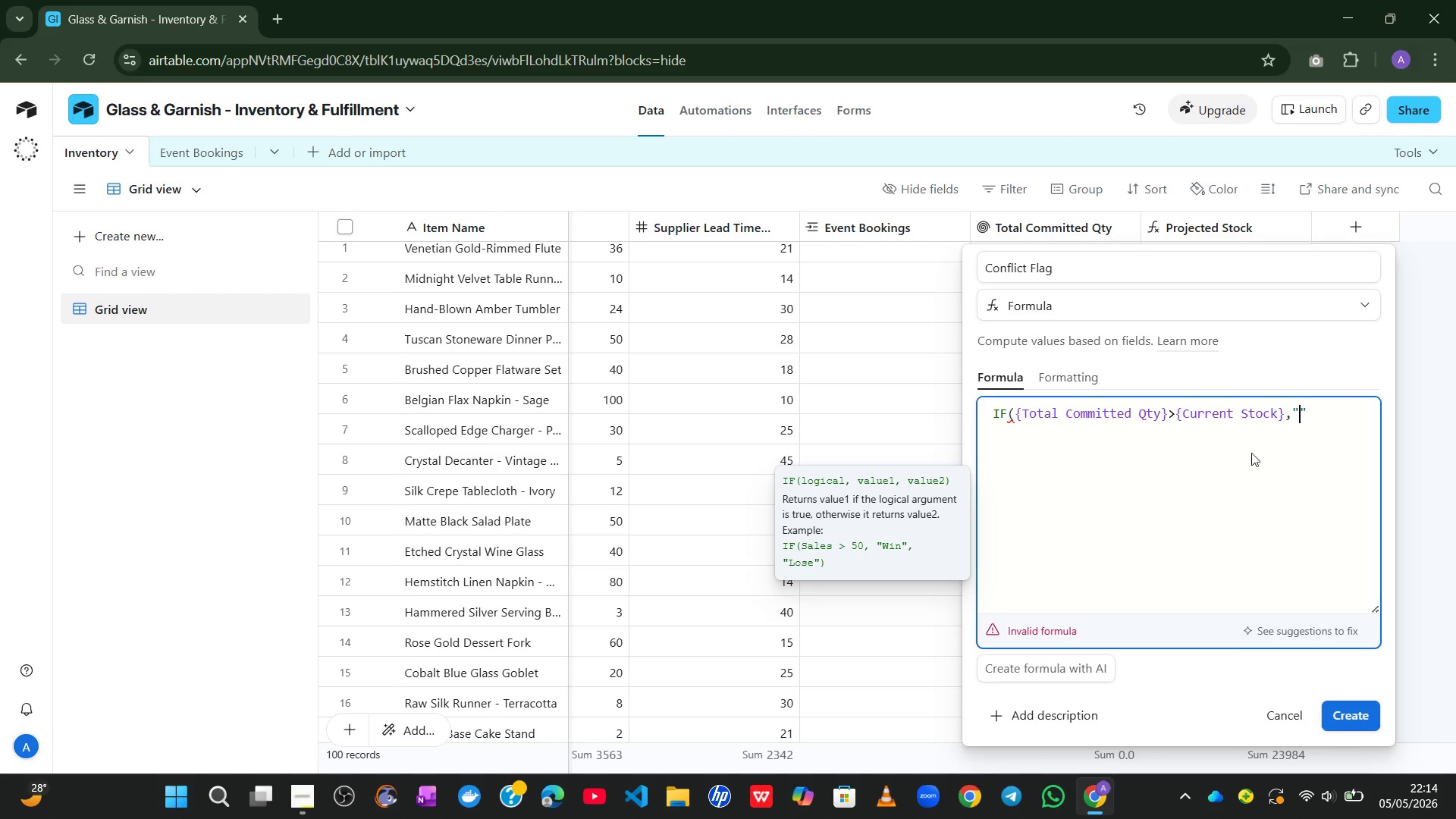 
key(Alt+Control+Meta+Shift+Space)
 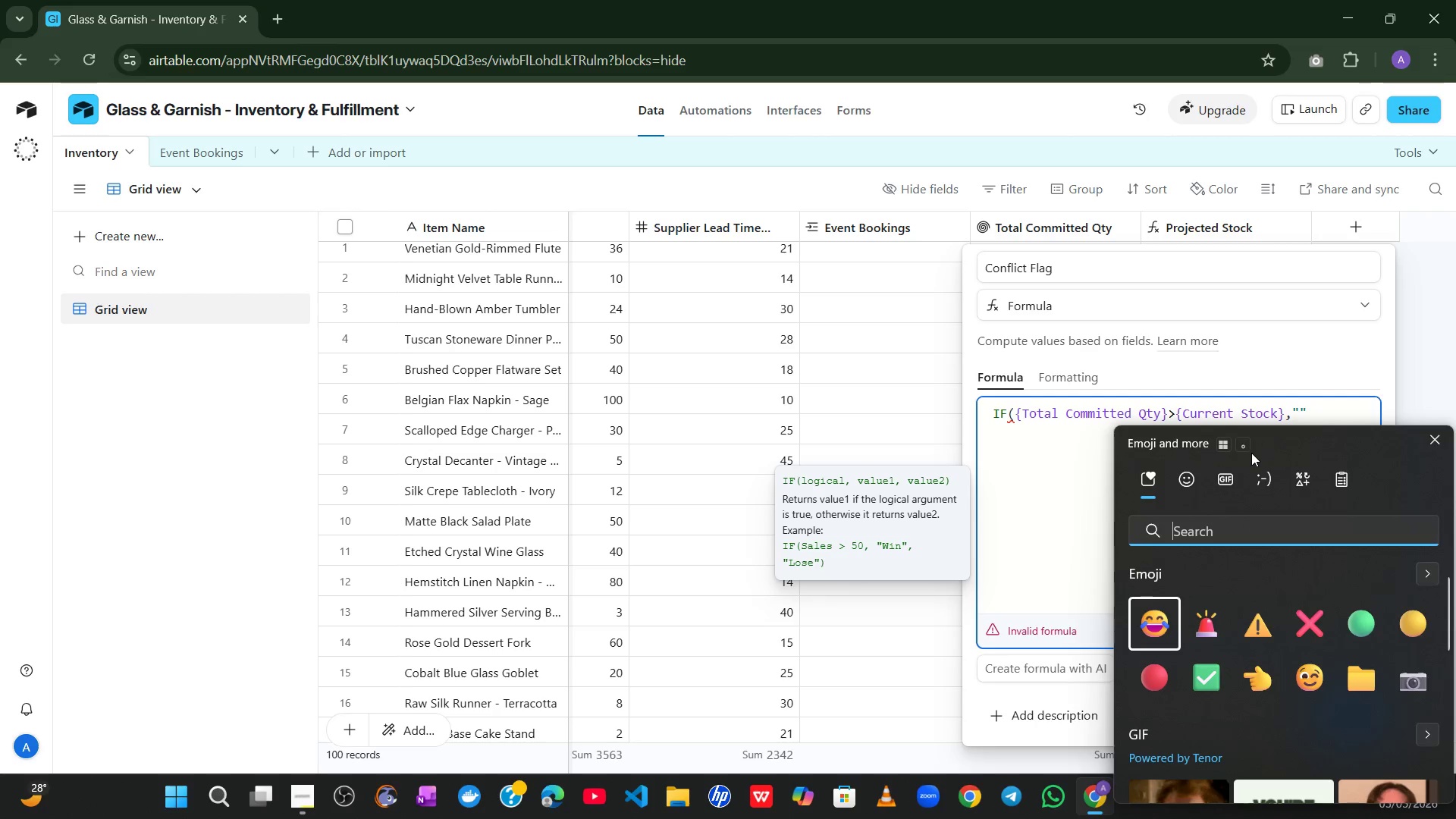 
key(Alt+Control+Meta+Shift+ShiftLeft)
 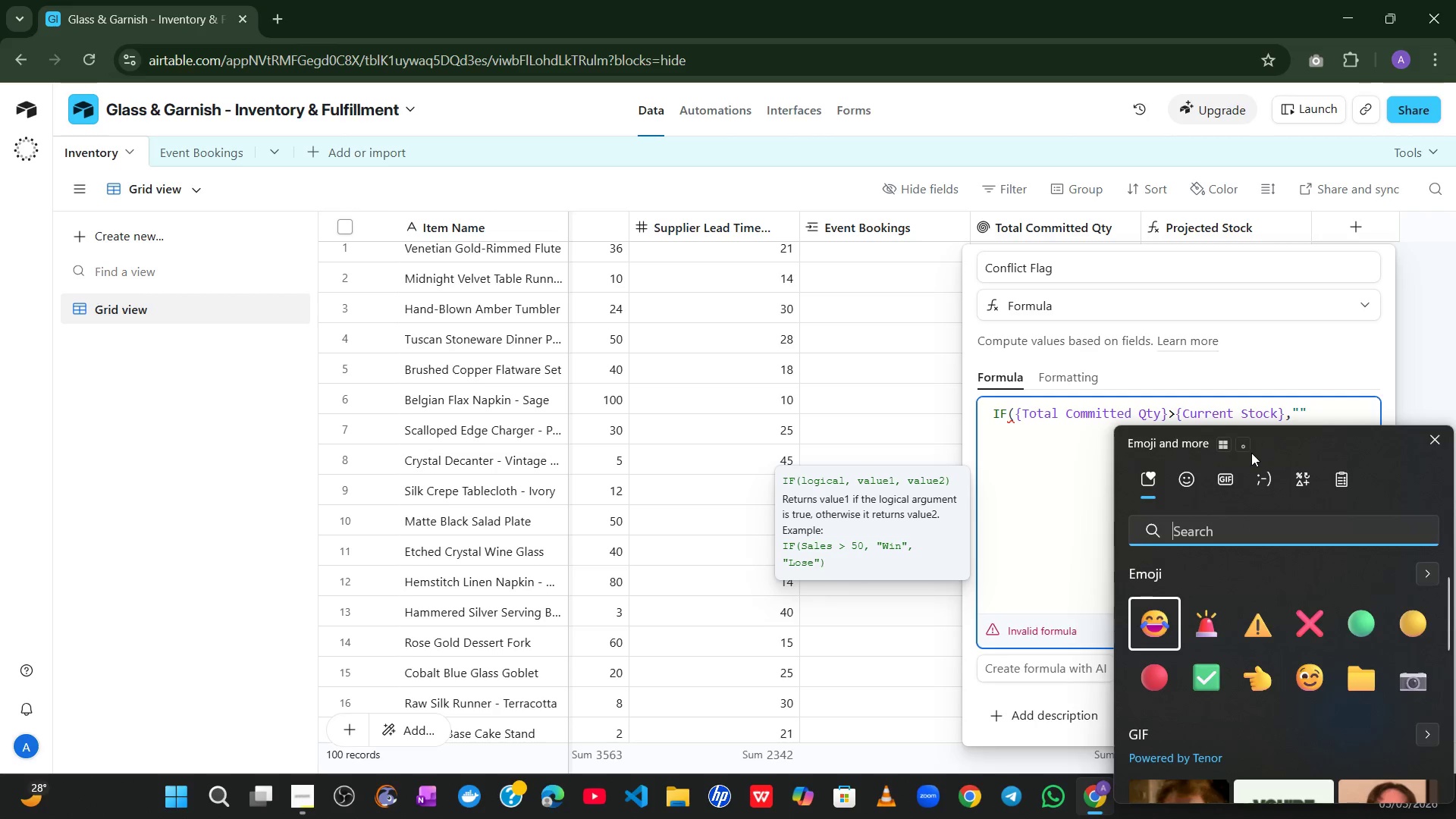 
key(Control+Meta+ControlLeft)
 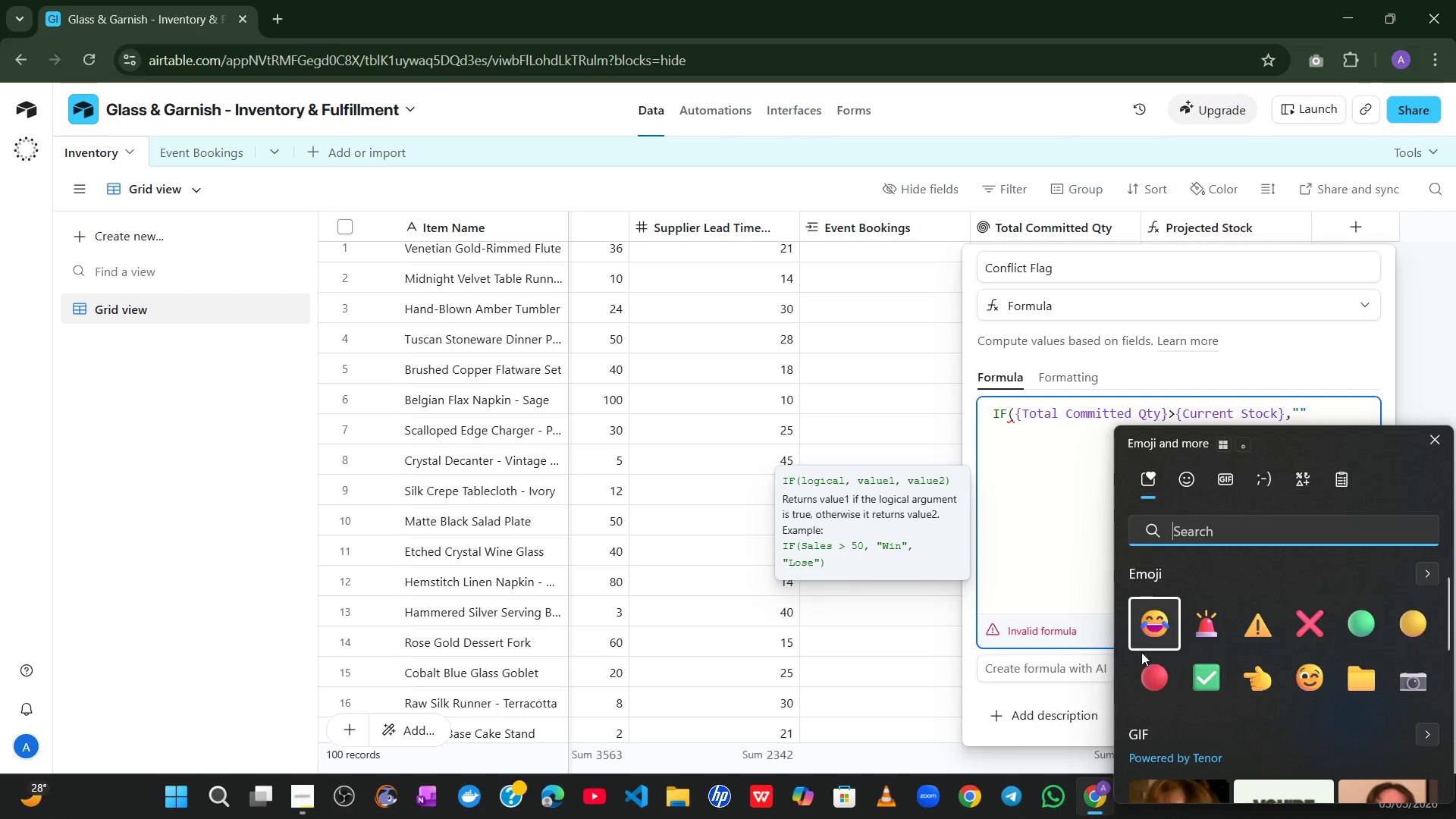 
key(Alt+Control+Meta+AltLeft)
 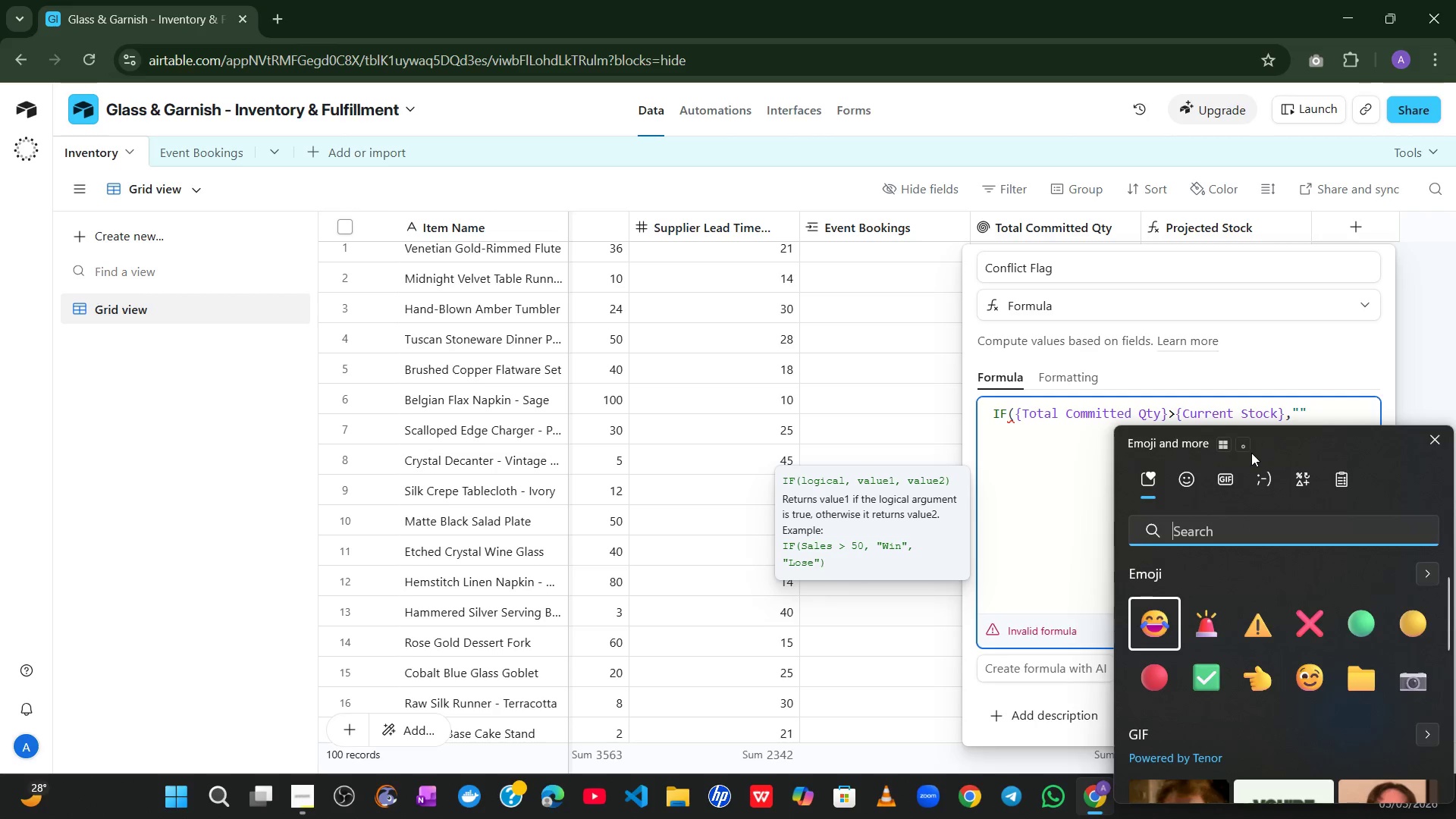 
left_click([1150, 685])
 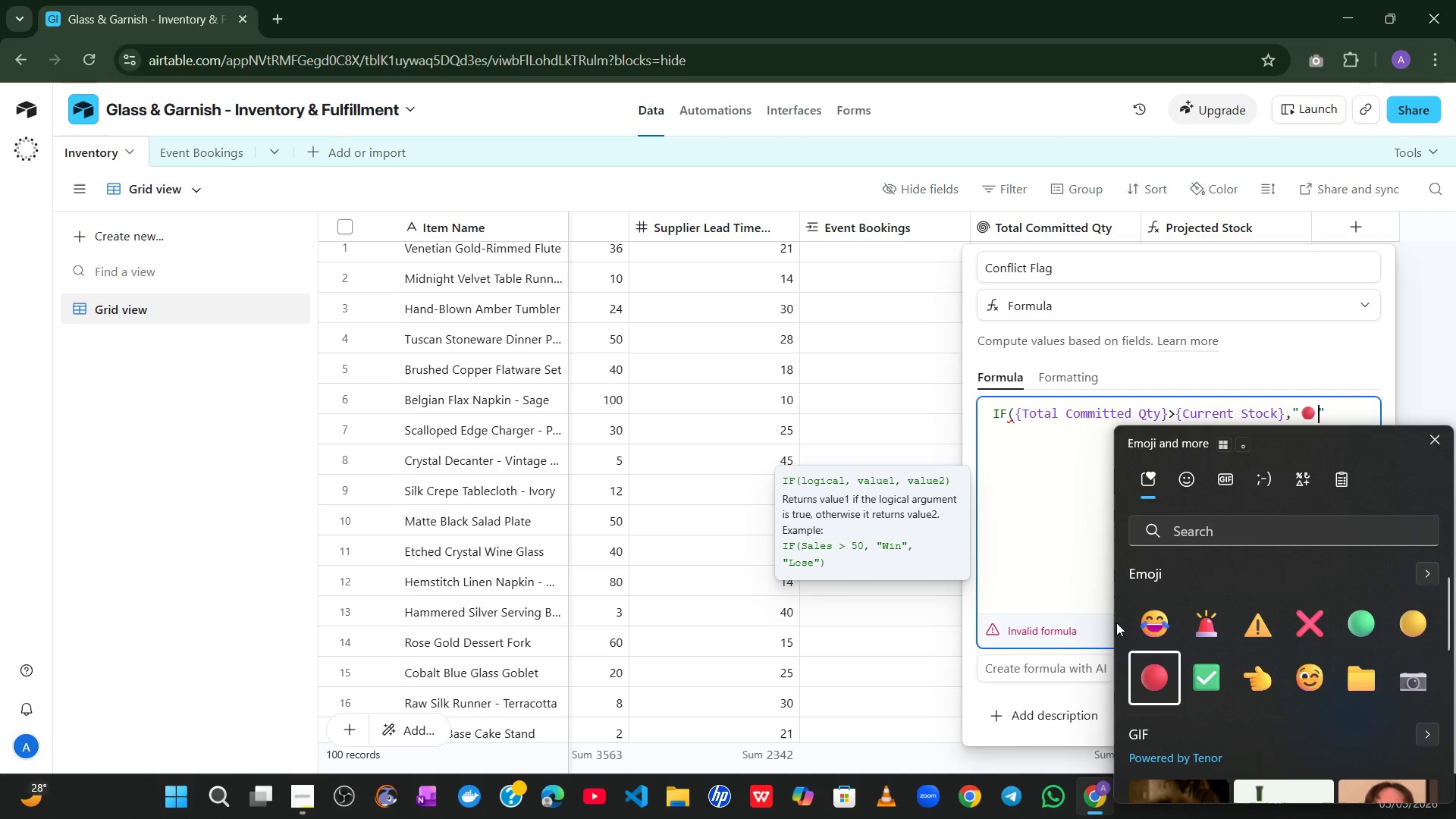 
left_click([1071, 557])
 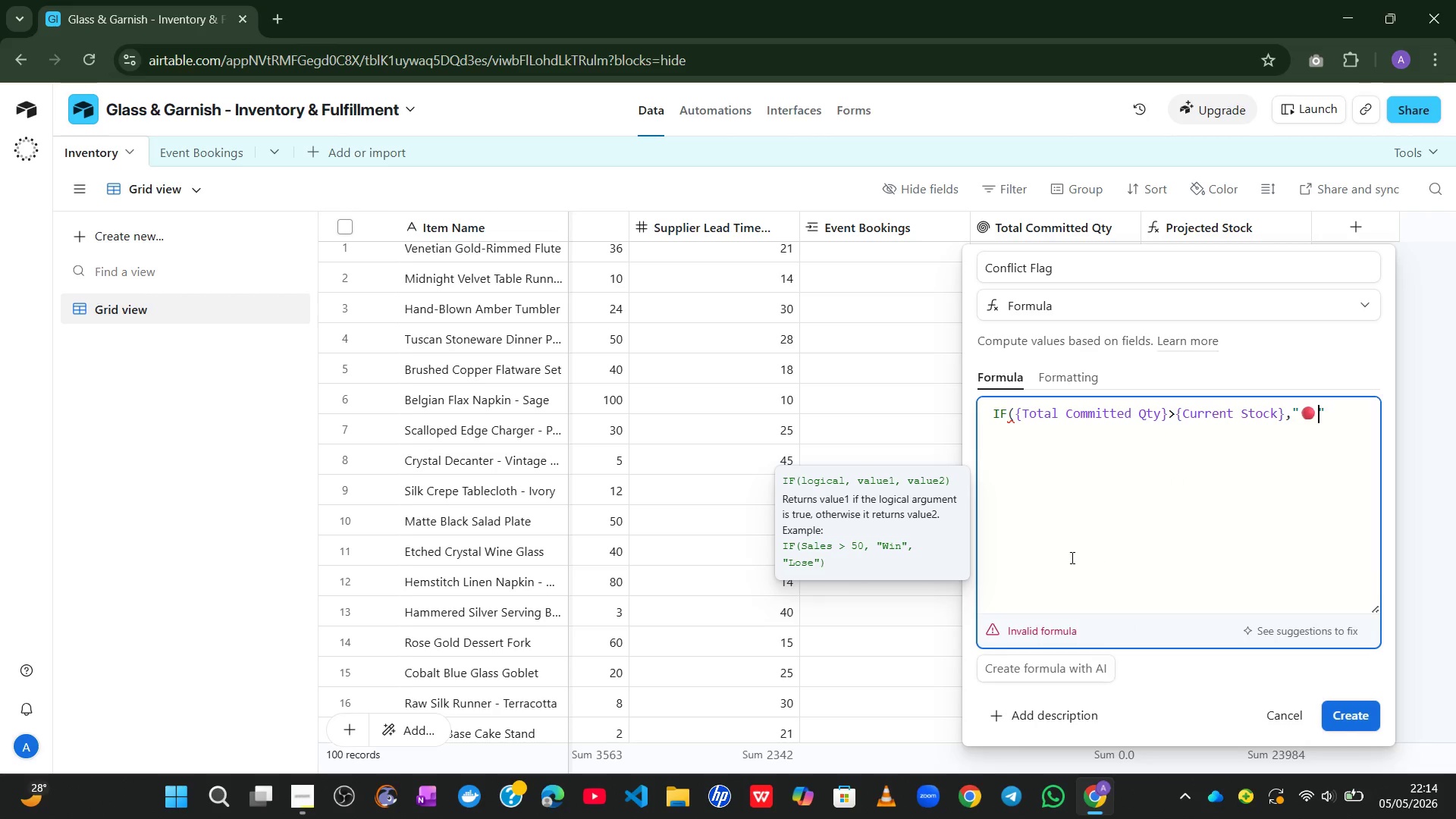 
type( OVERBOOKED)
 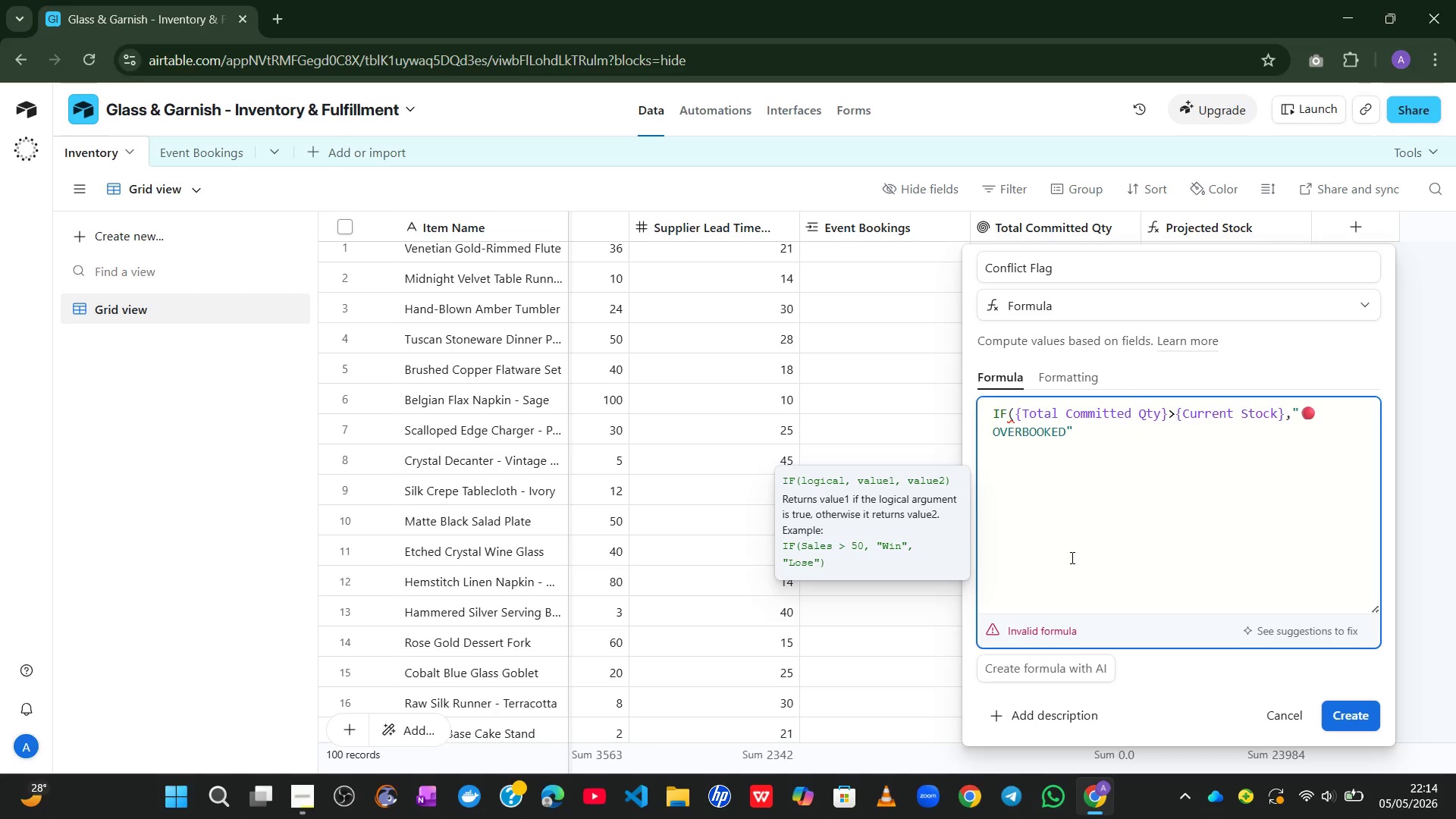 
key(ArrowRight)
 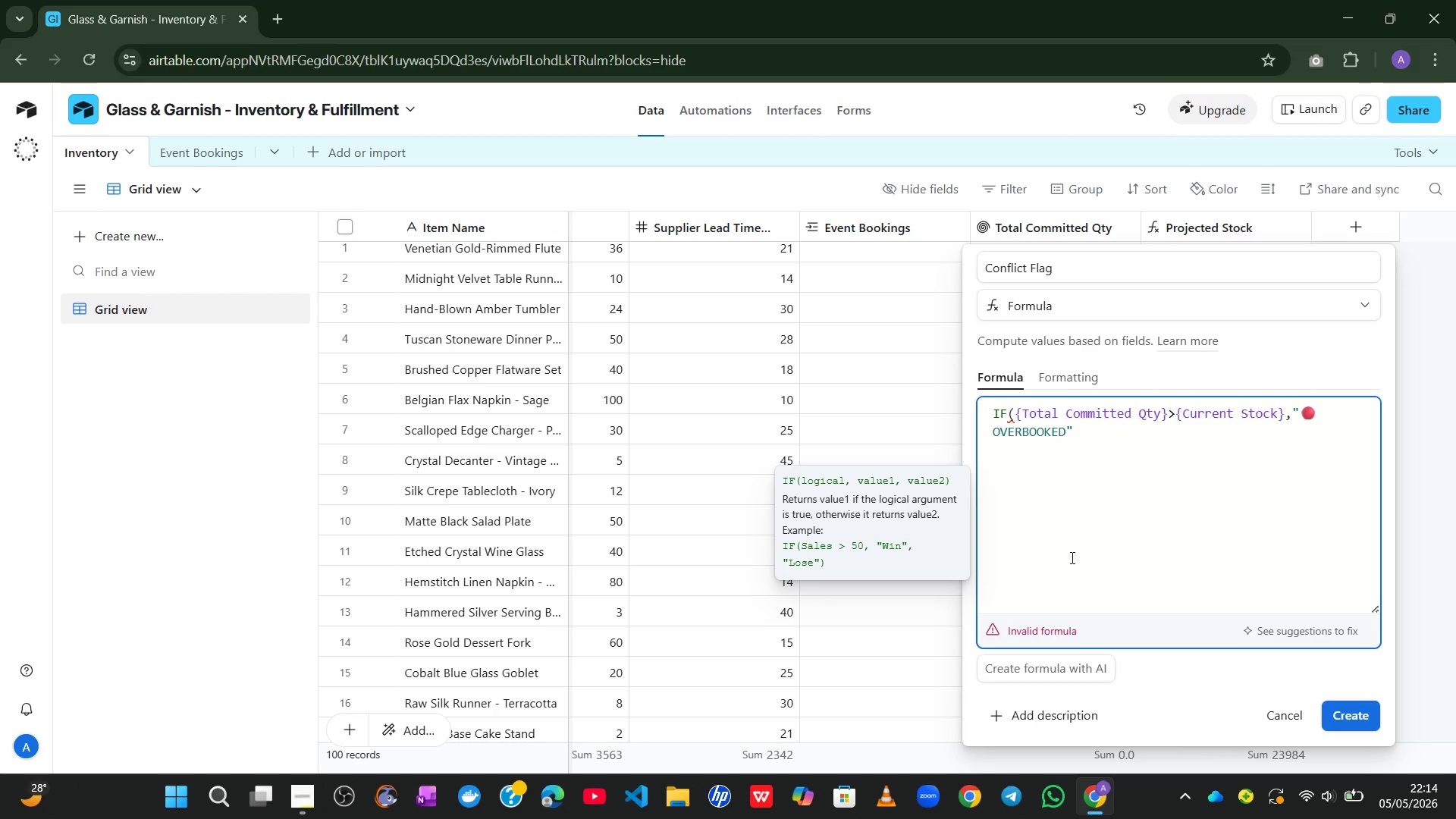 
type(,IF)
key(Tab)
 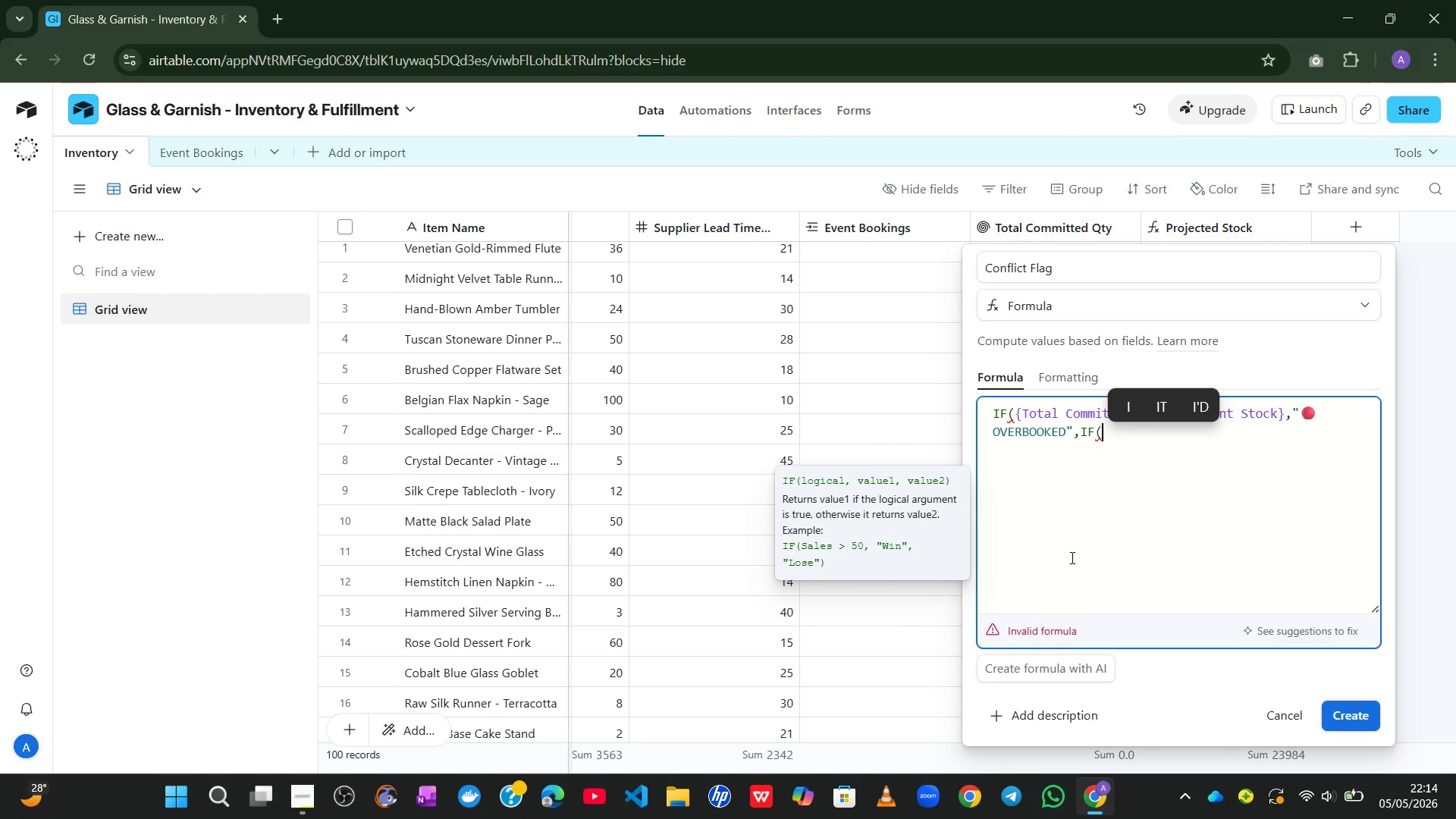 
type(proj)
key(Tab)
 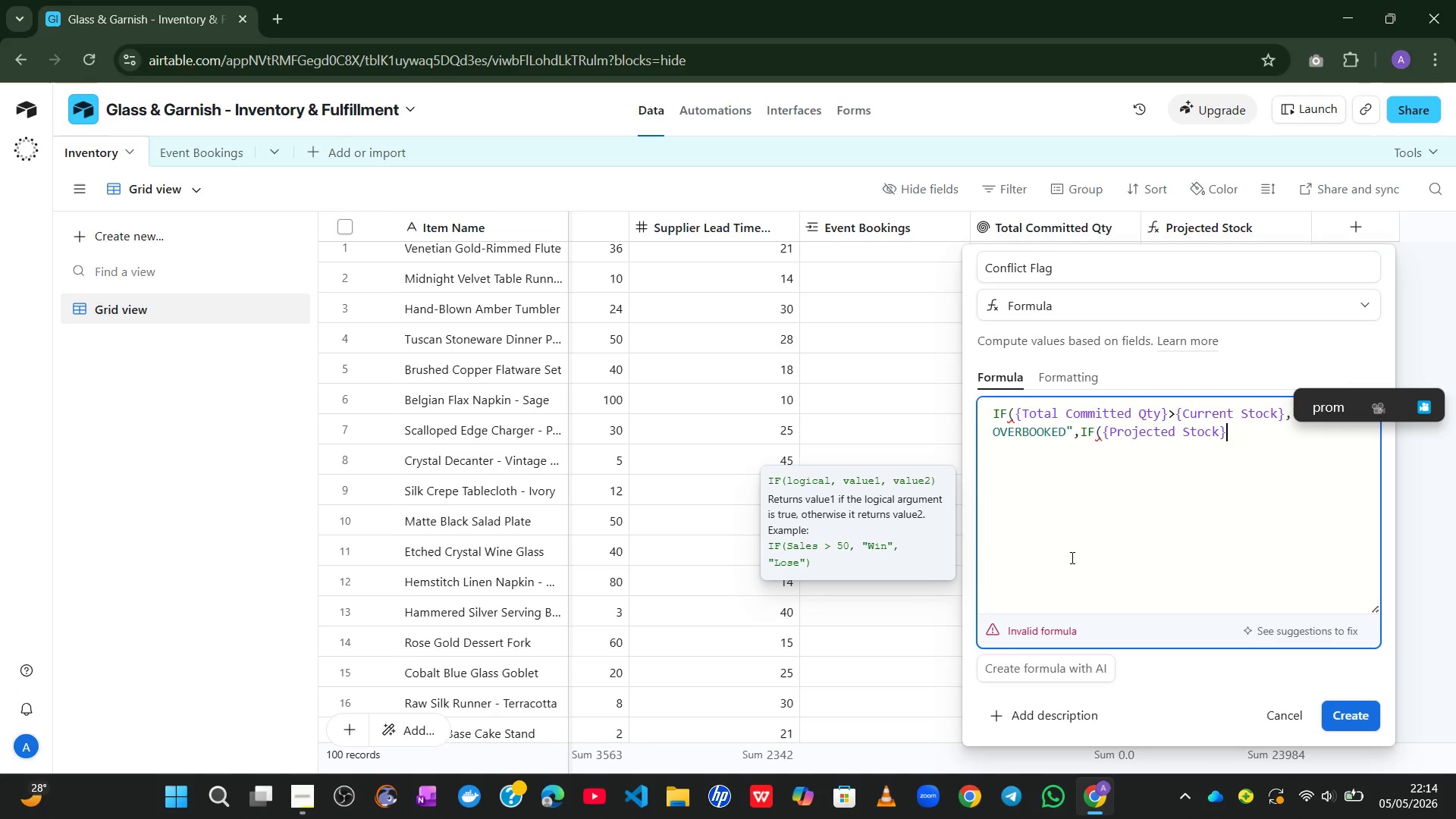 
key(Shift+Comma)
 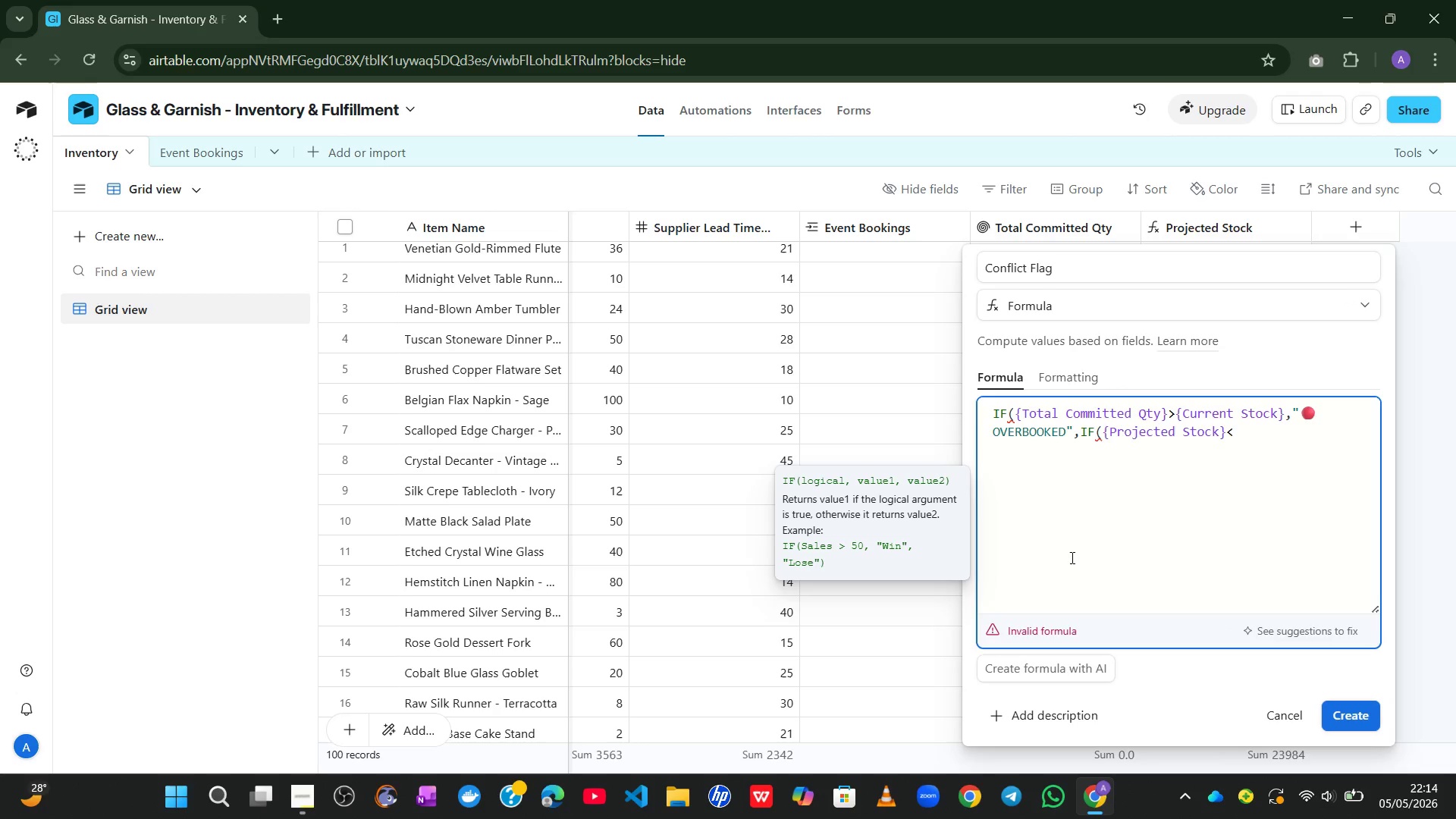 
key(Equal)
 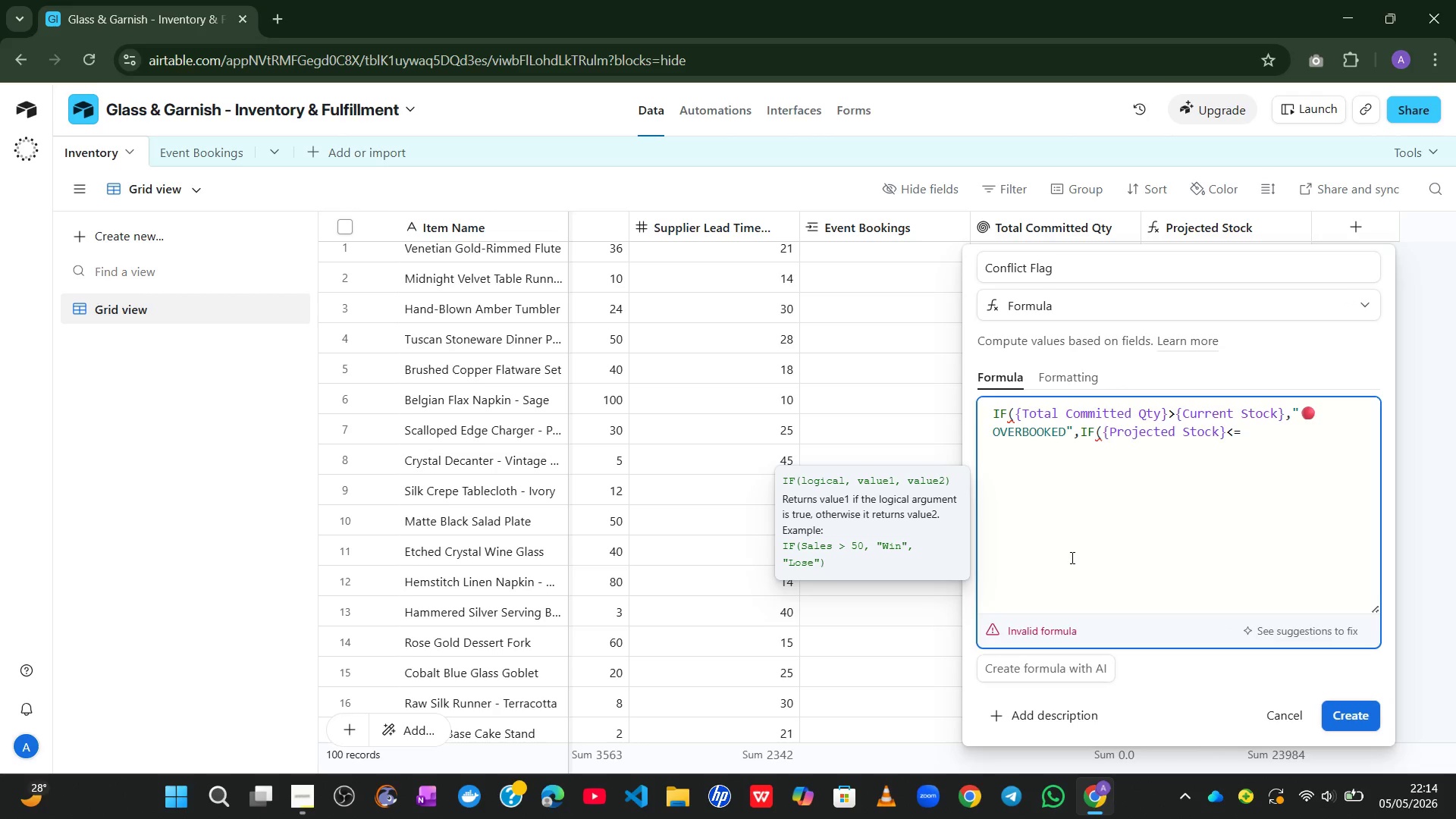 
type(re)
 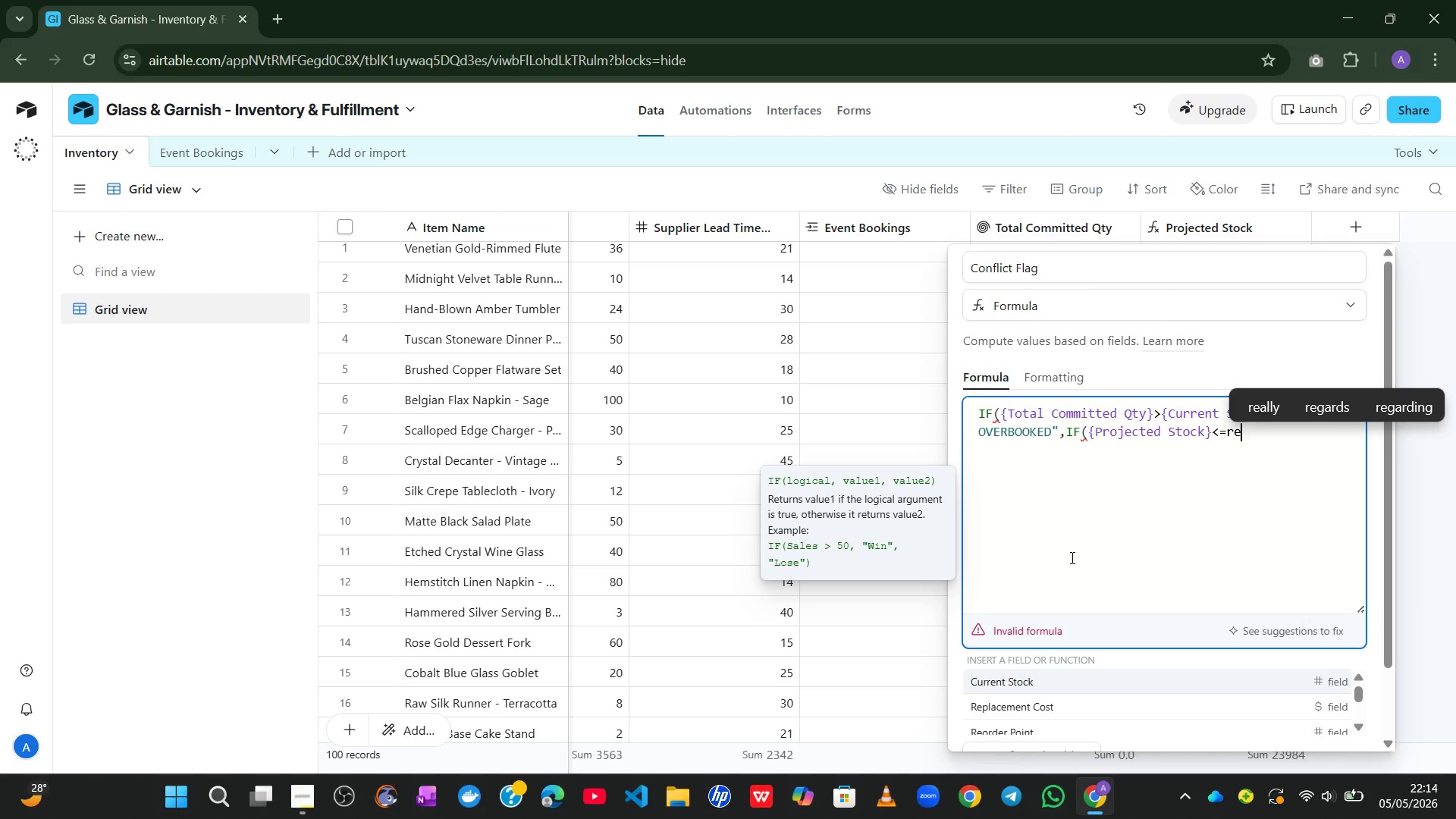 
wait(8.94)
 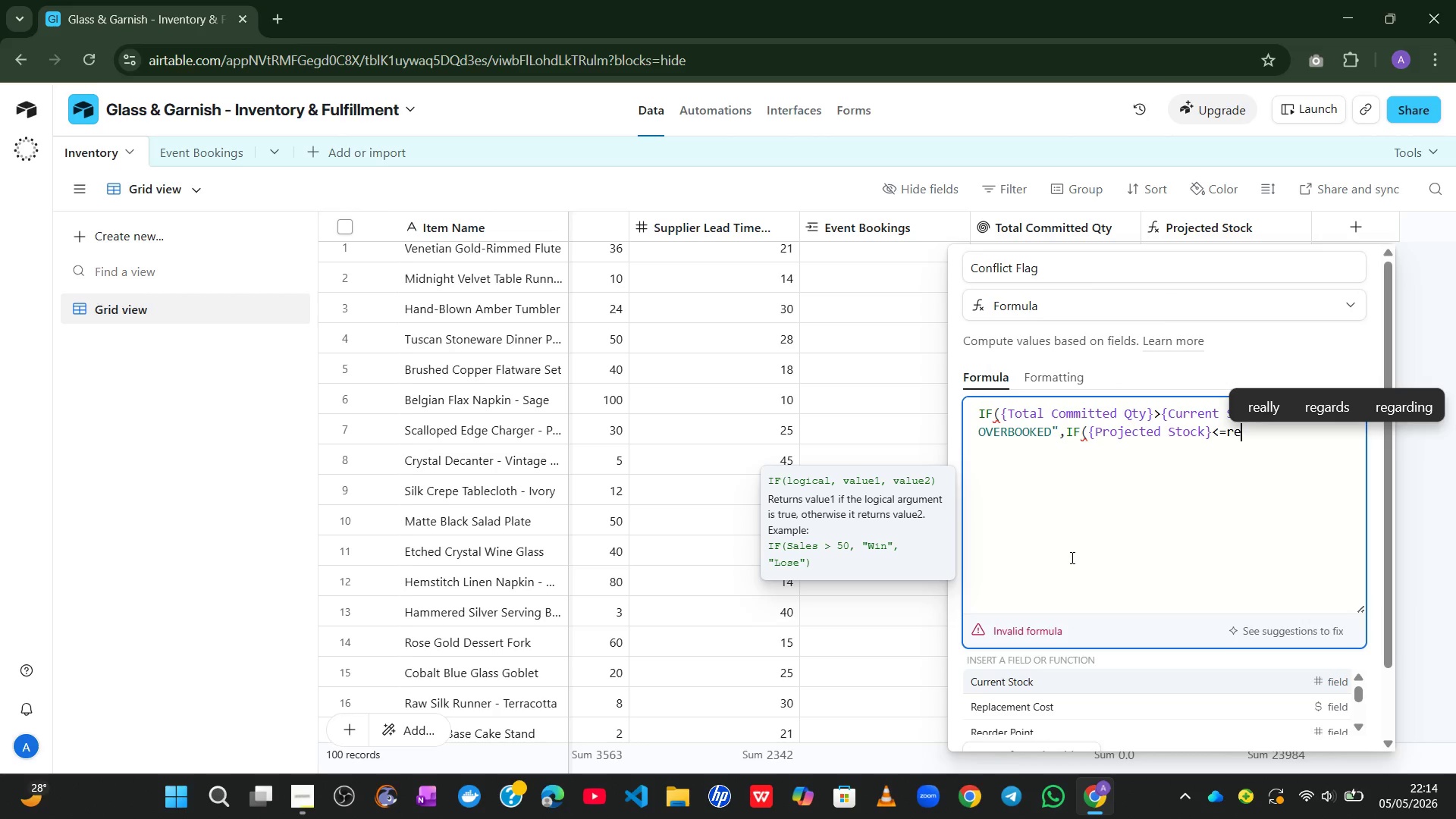 
key(O)
 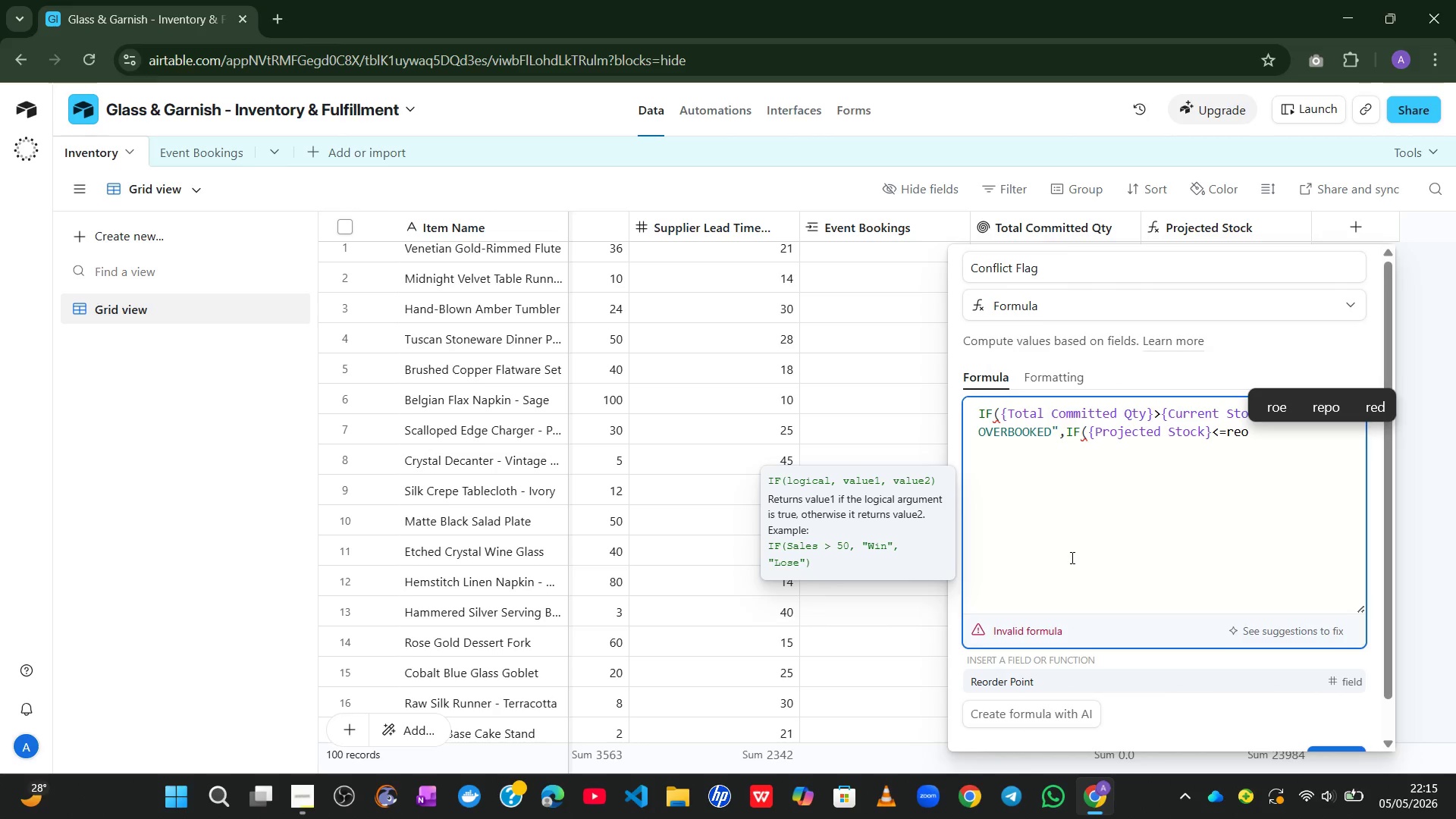 
key(Tab)
 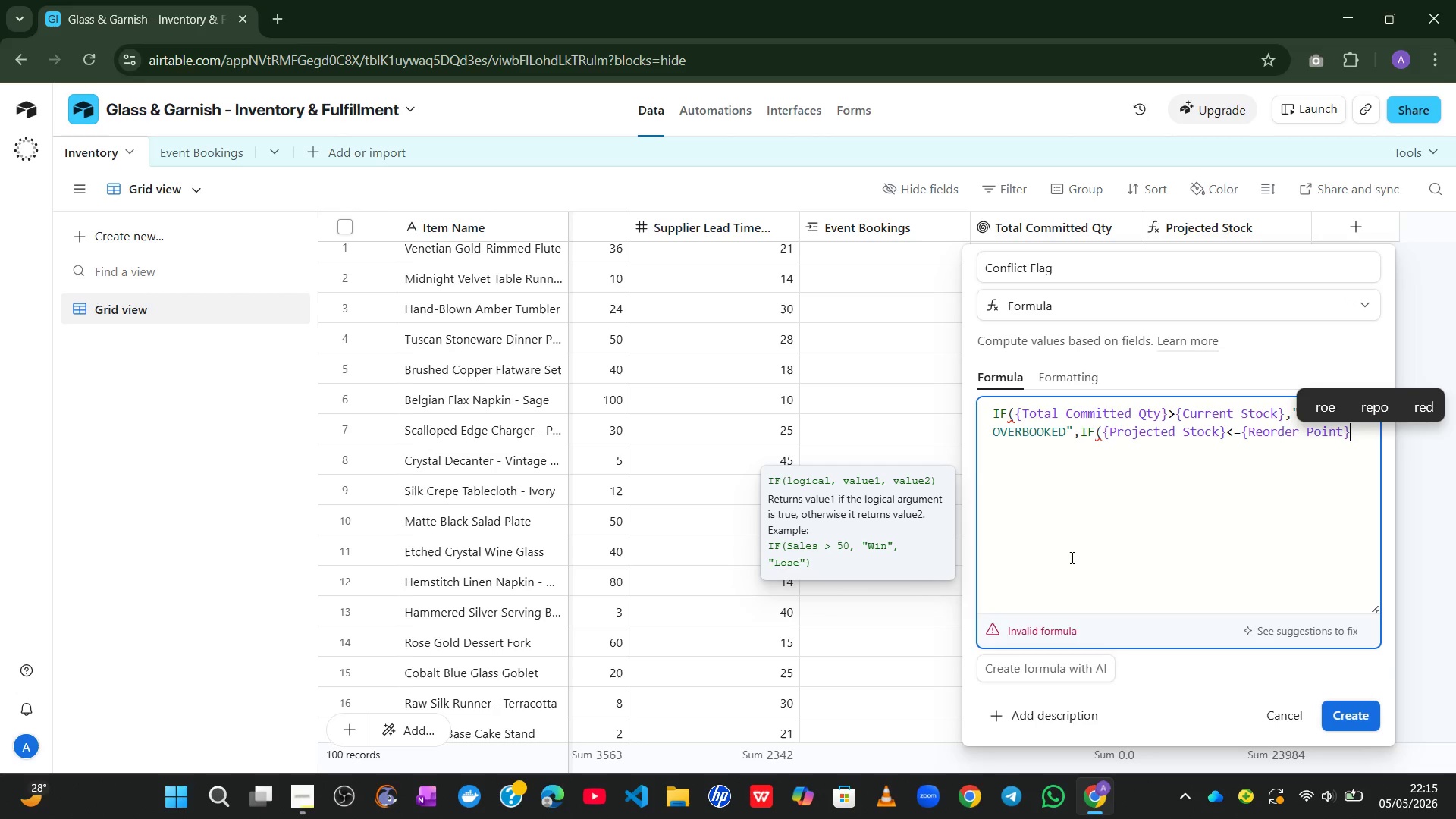 
key(Comma)
 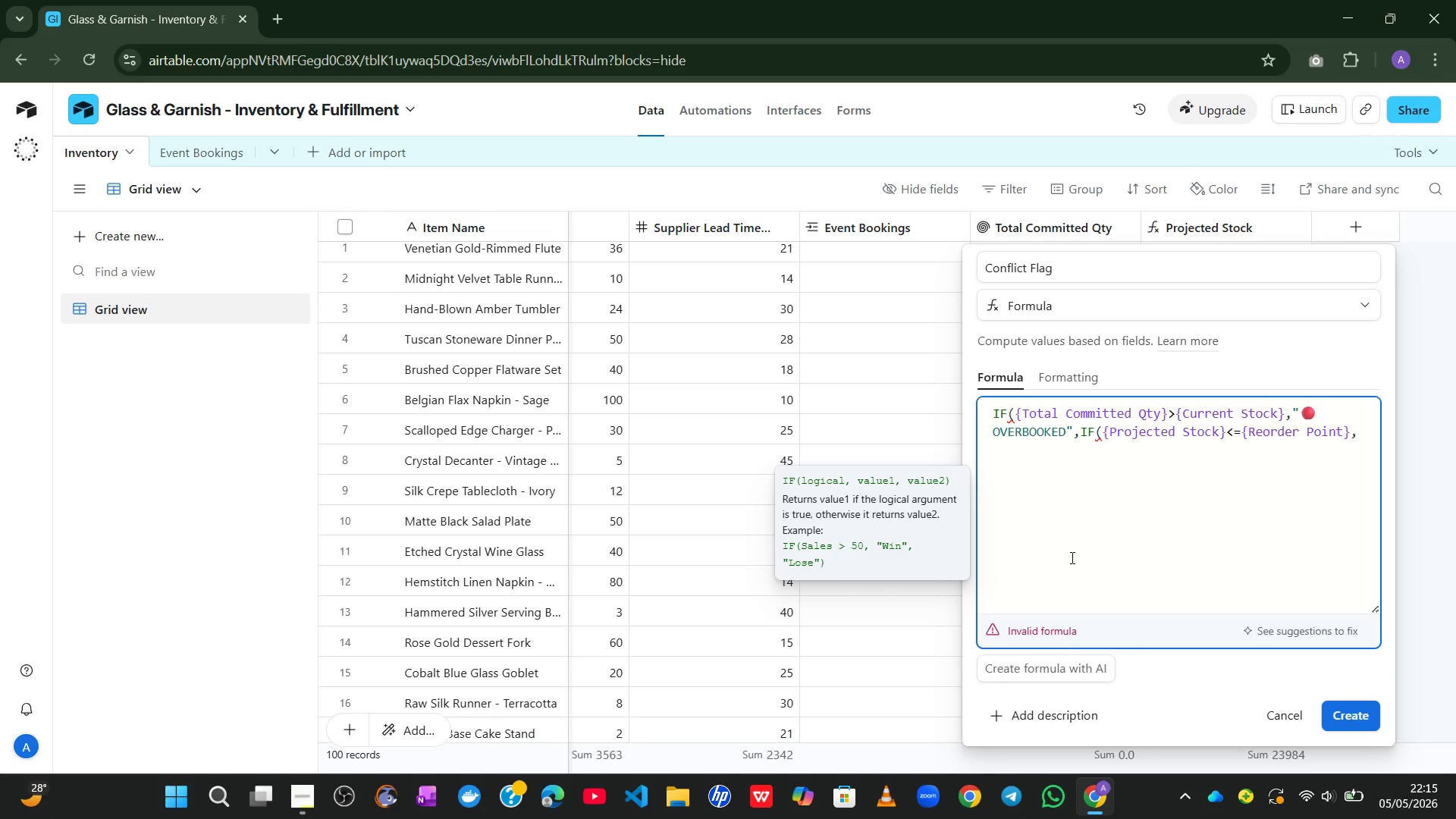 
key(Shift+2)
 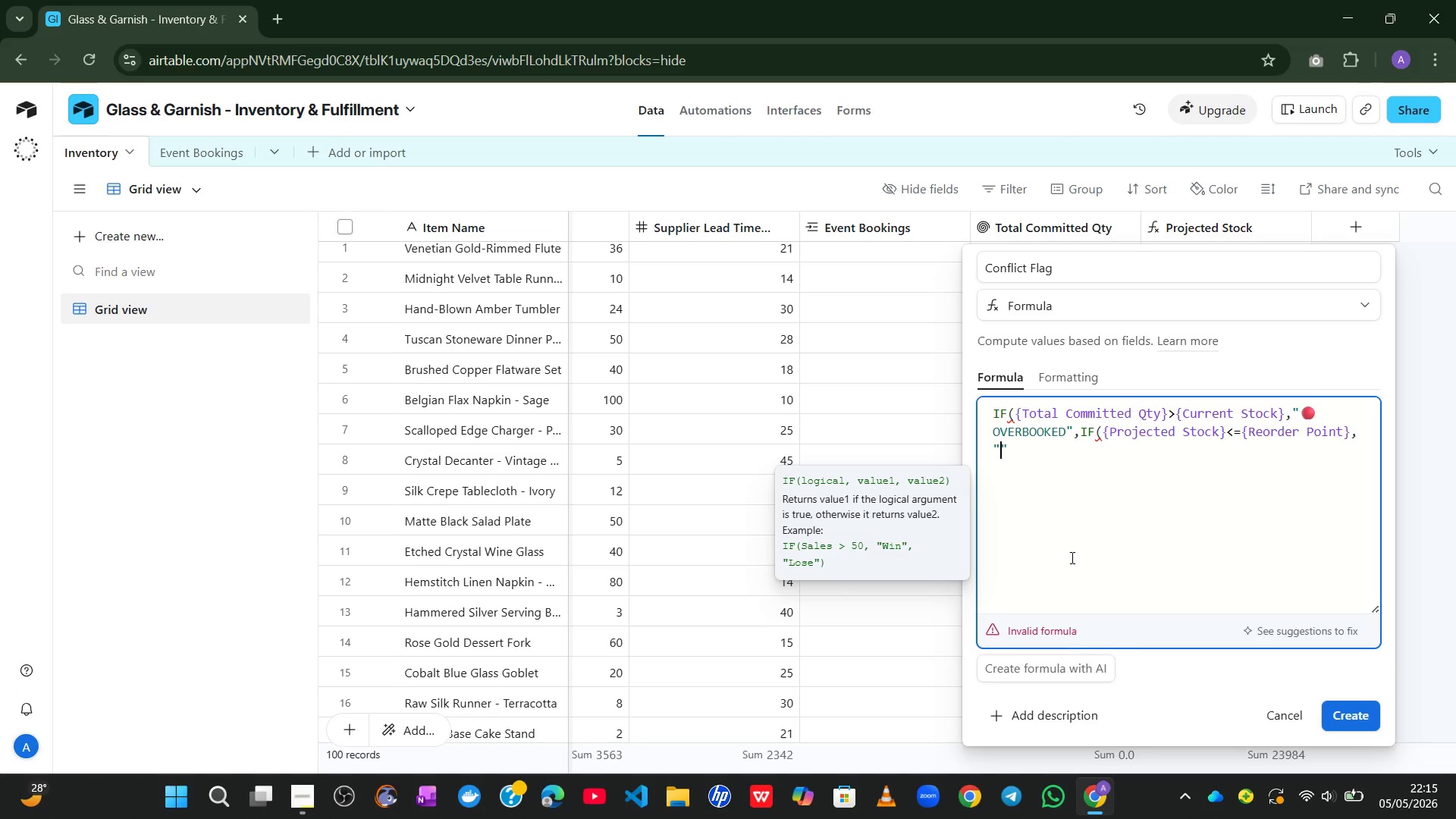 
key(Meta+MetaLeft)
 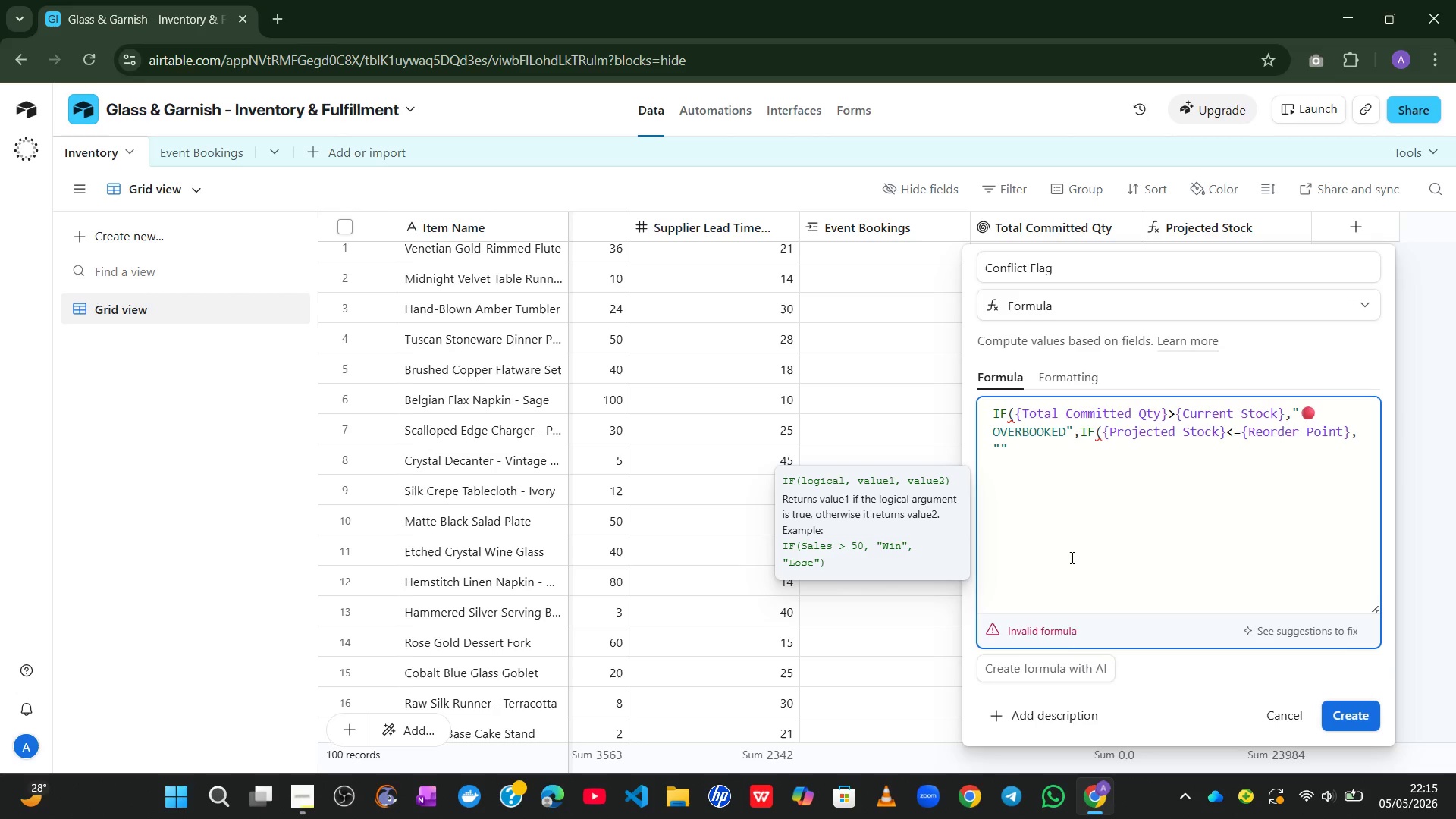 
key(Control+Meta+ControlLeft)
 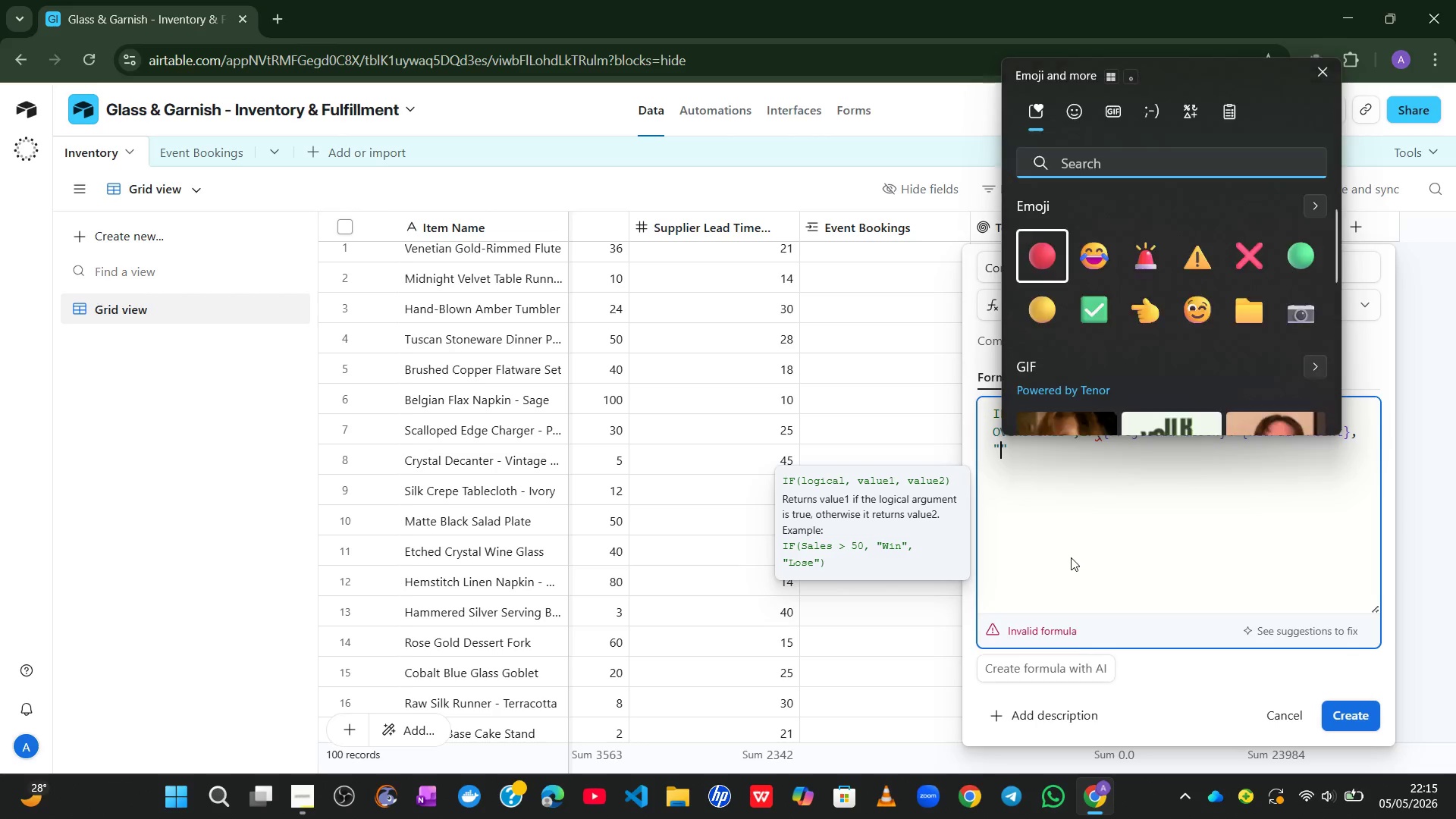 
key(Alt+Control+Meta+AltLeft)
 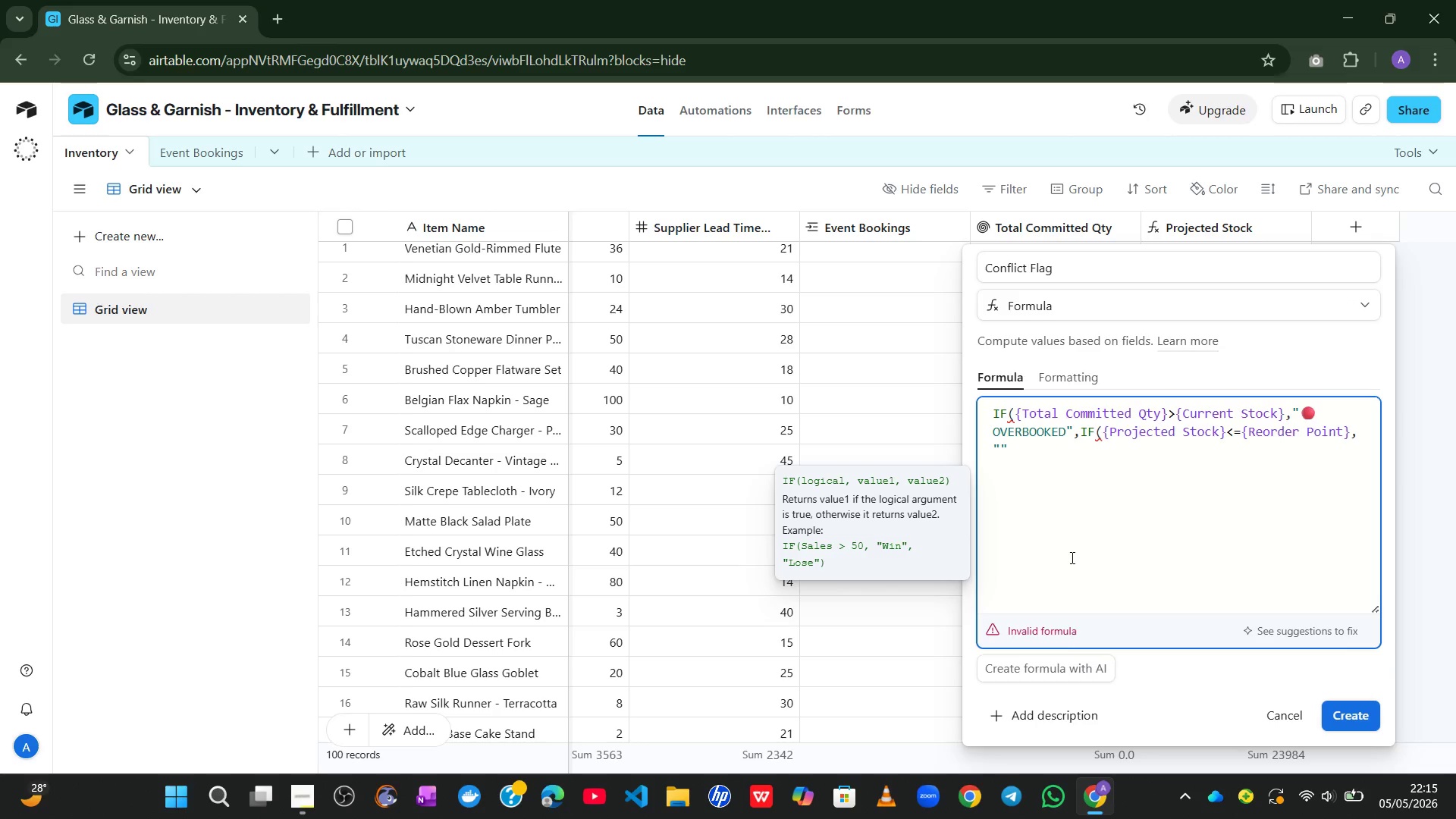 
key(Alt+Control+Meta+Shift+Space)
 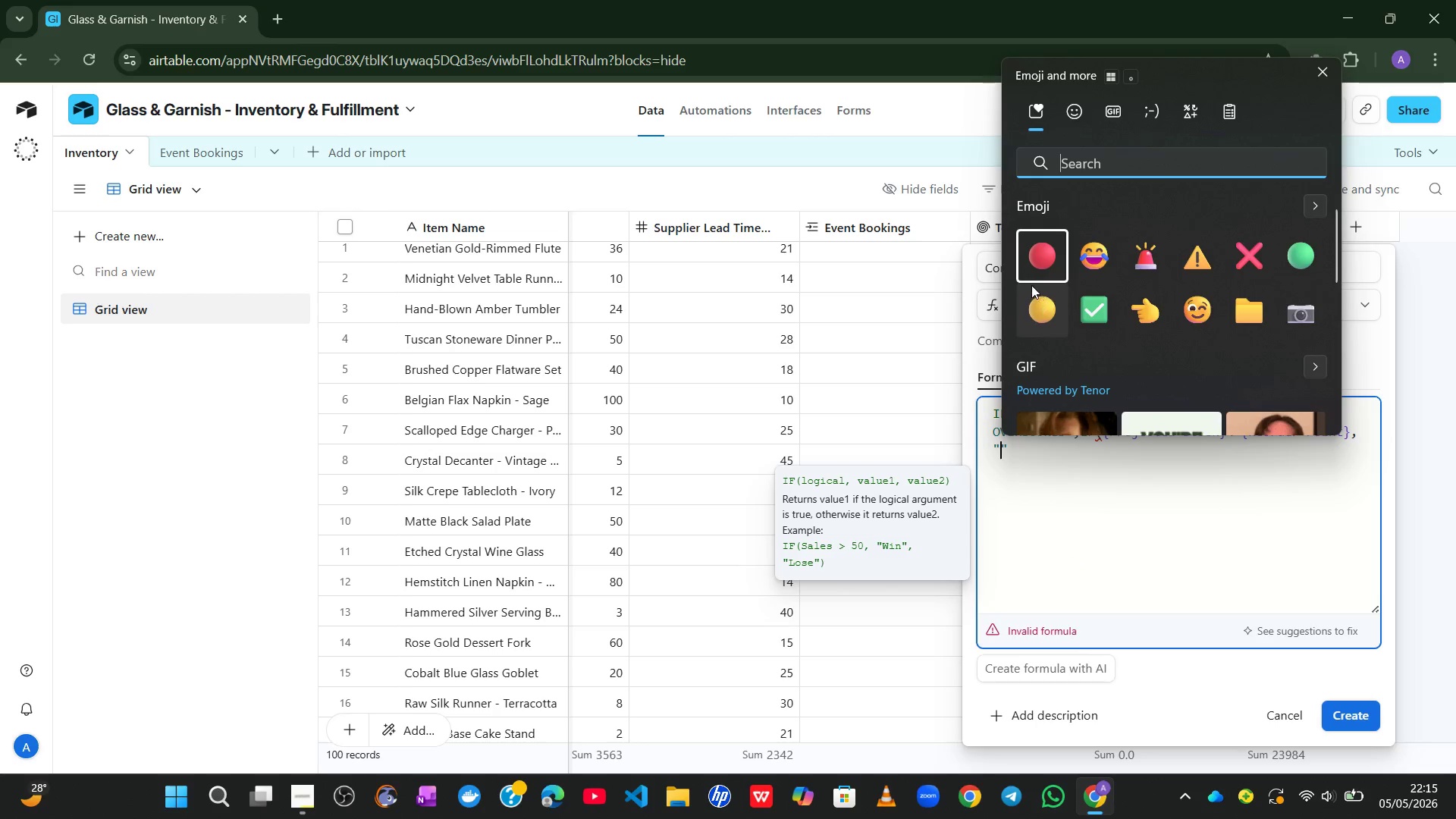 
key(Alt+Control+Meta+Shift+ShiftLeft)
 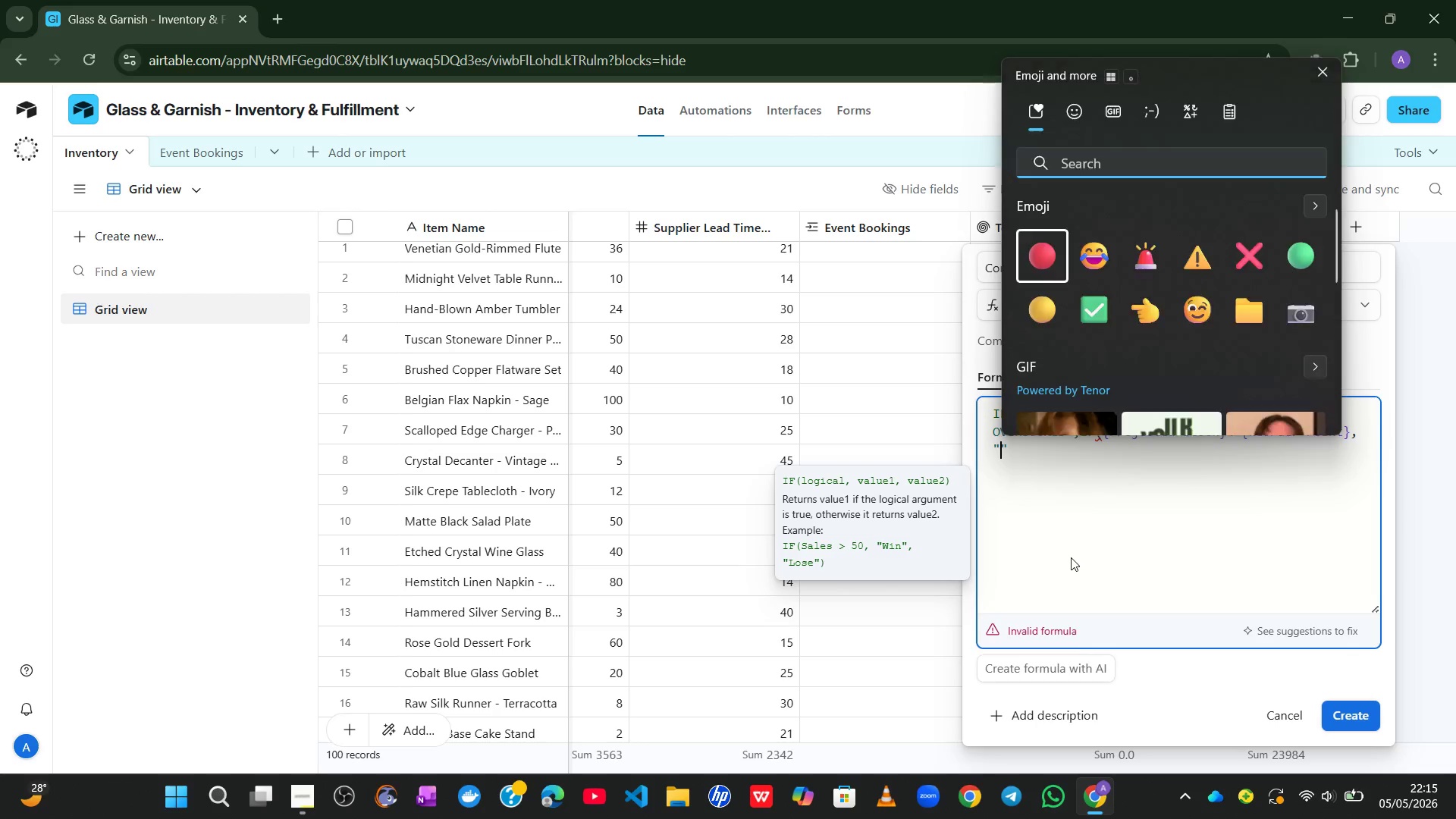 
left_click([1040, 302])
 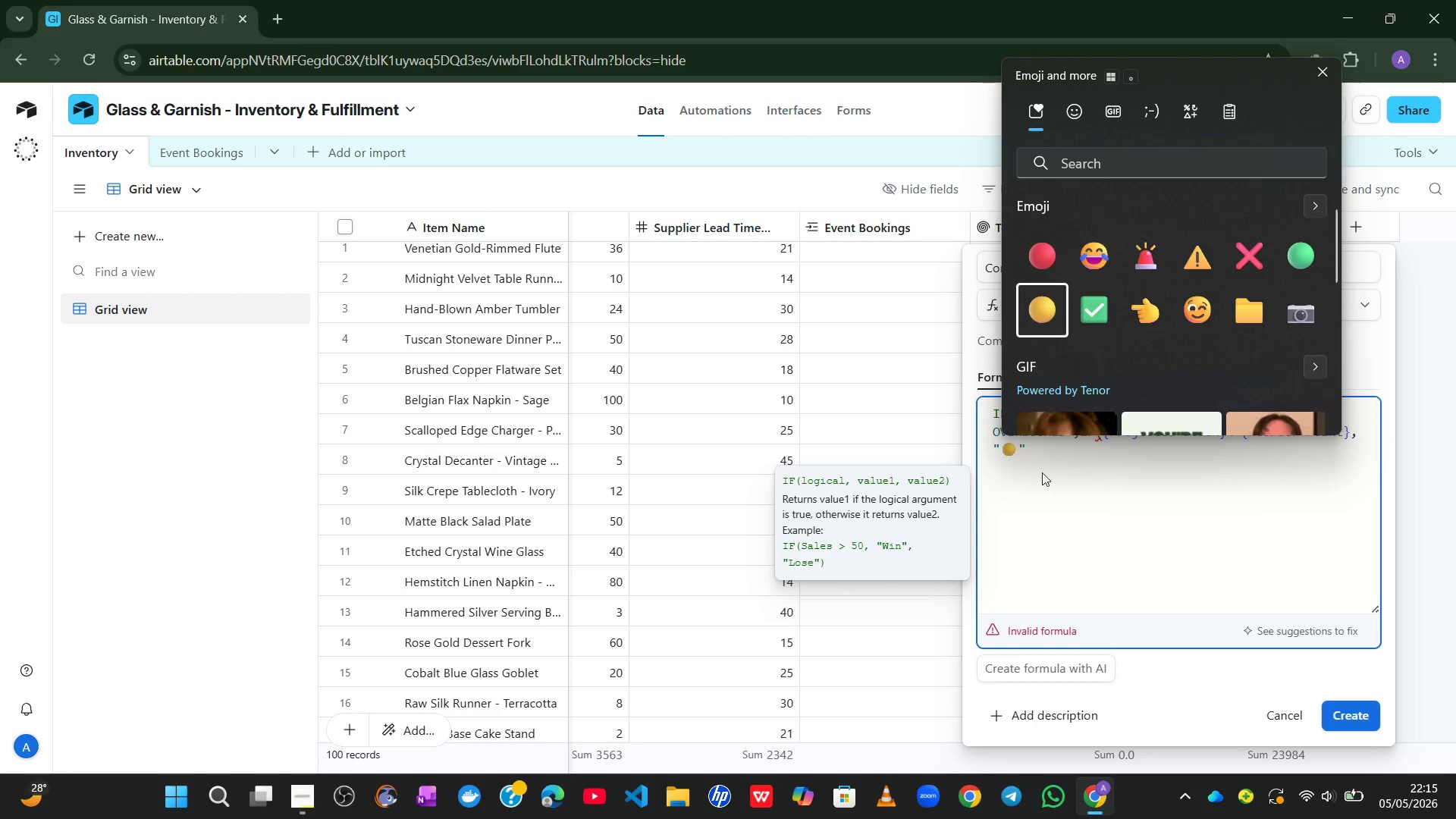 
left_click([1043, 588])
 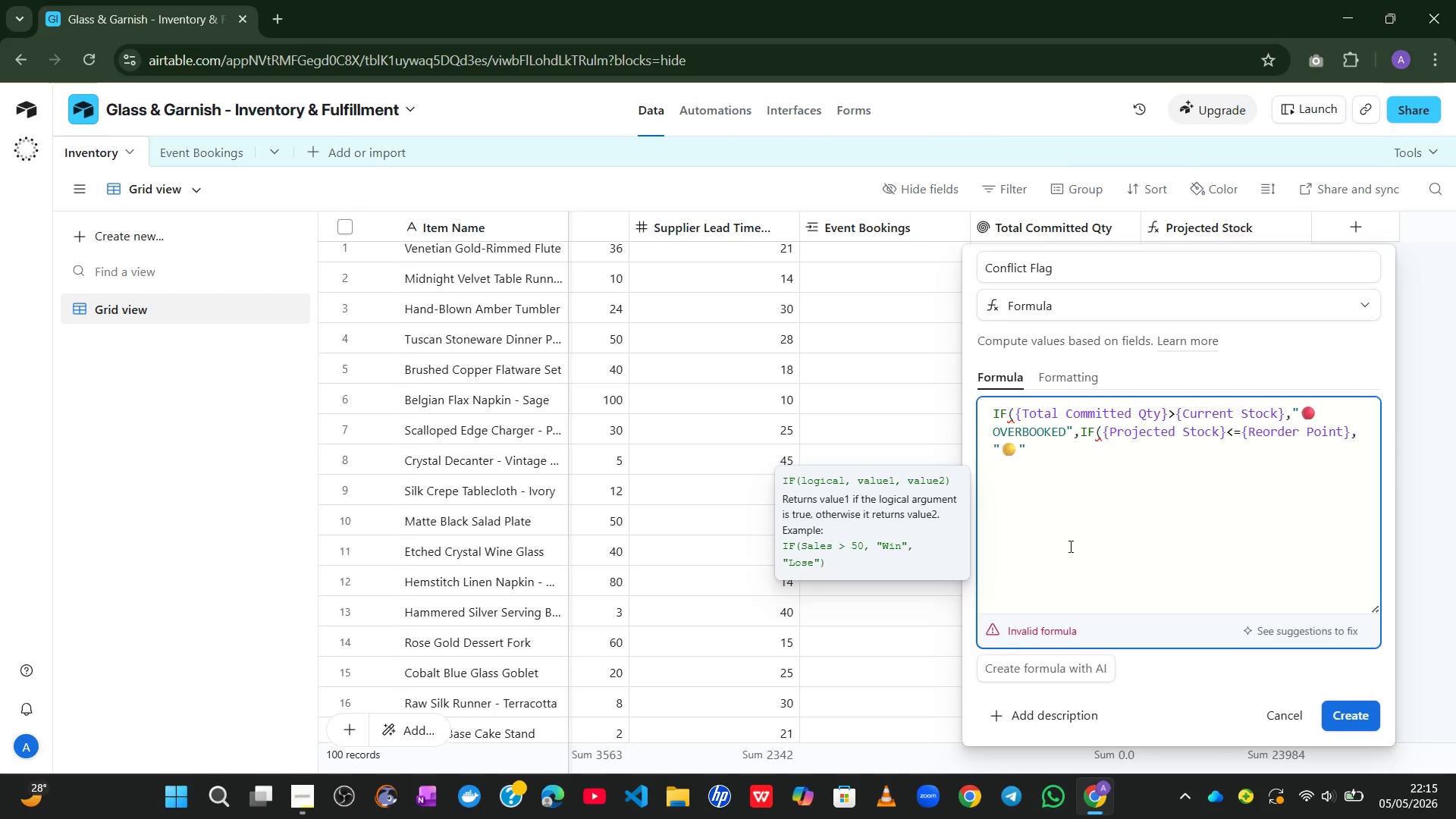 
type( LOW STOCK)
 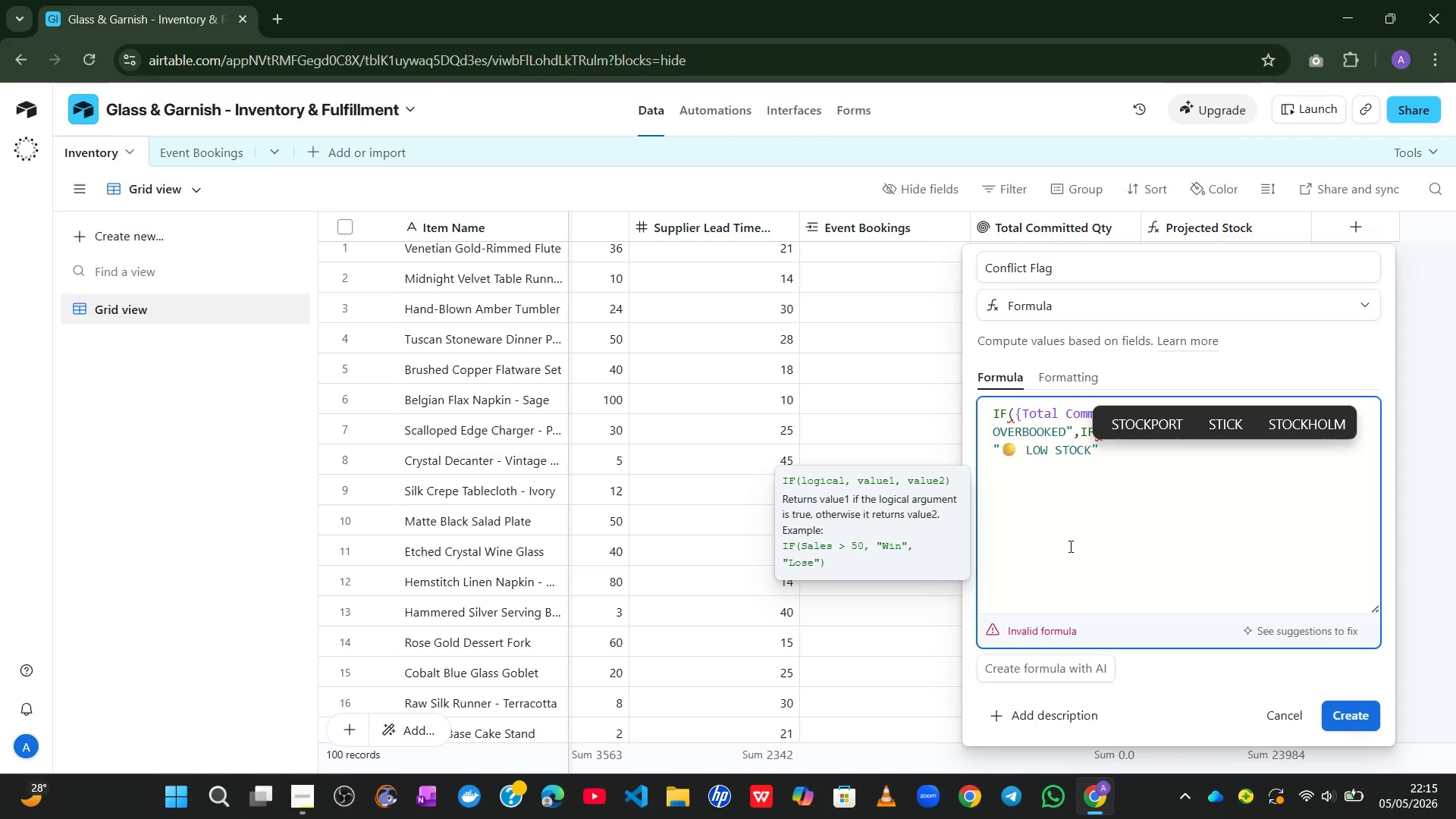 
key(ArrowRight)
 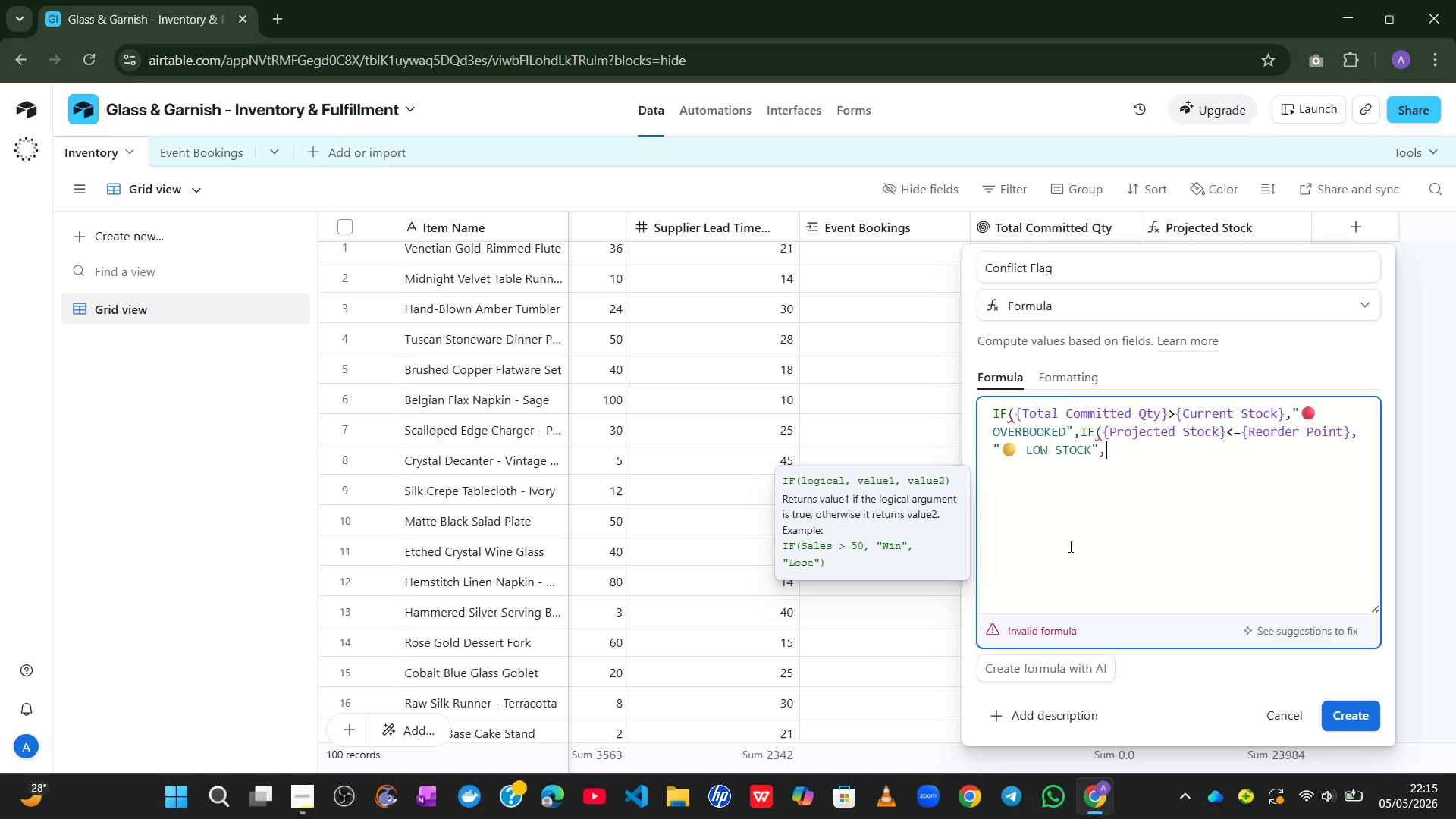 
key(Comma)
 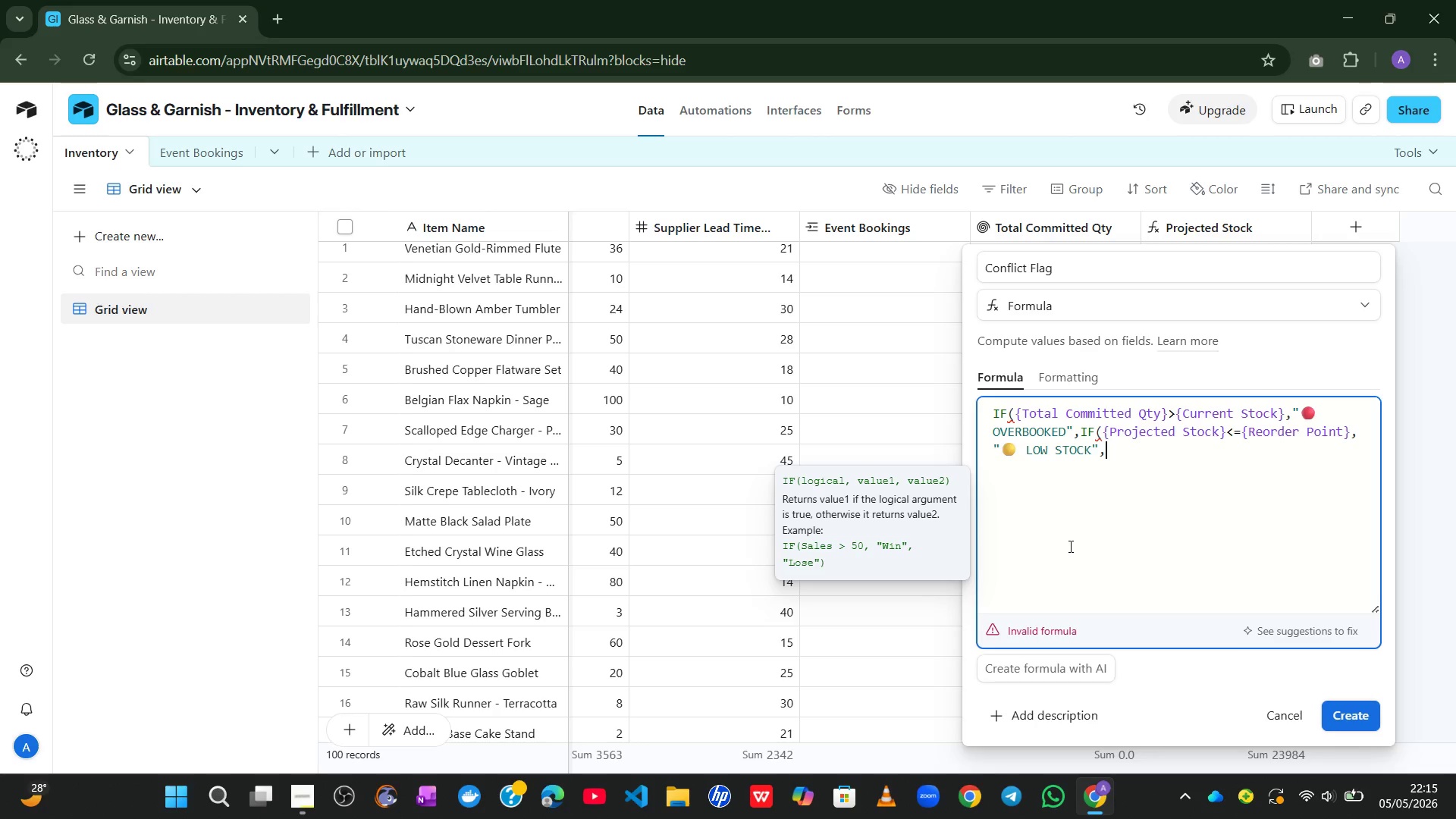 
key(Shift+2)
 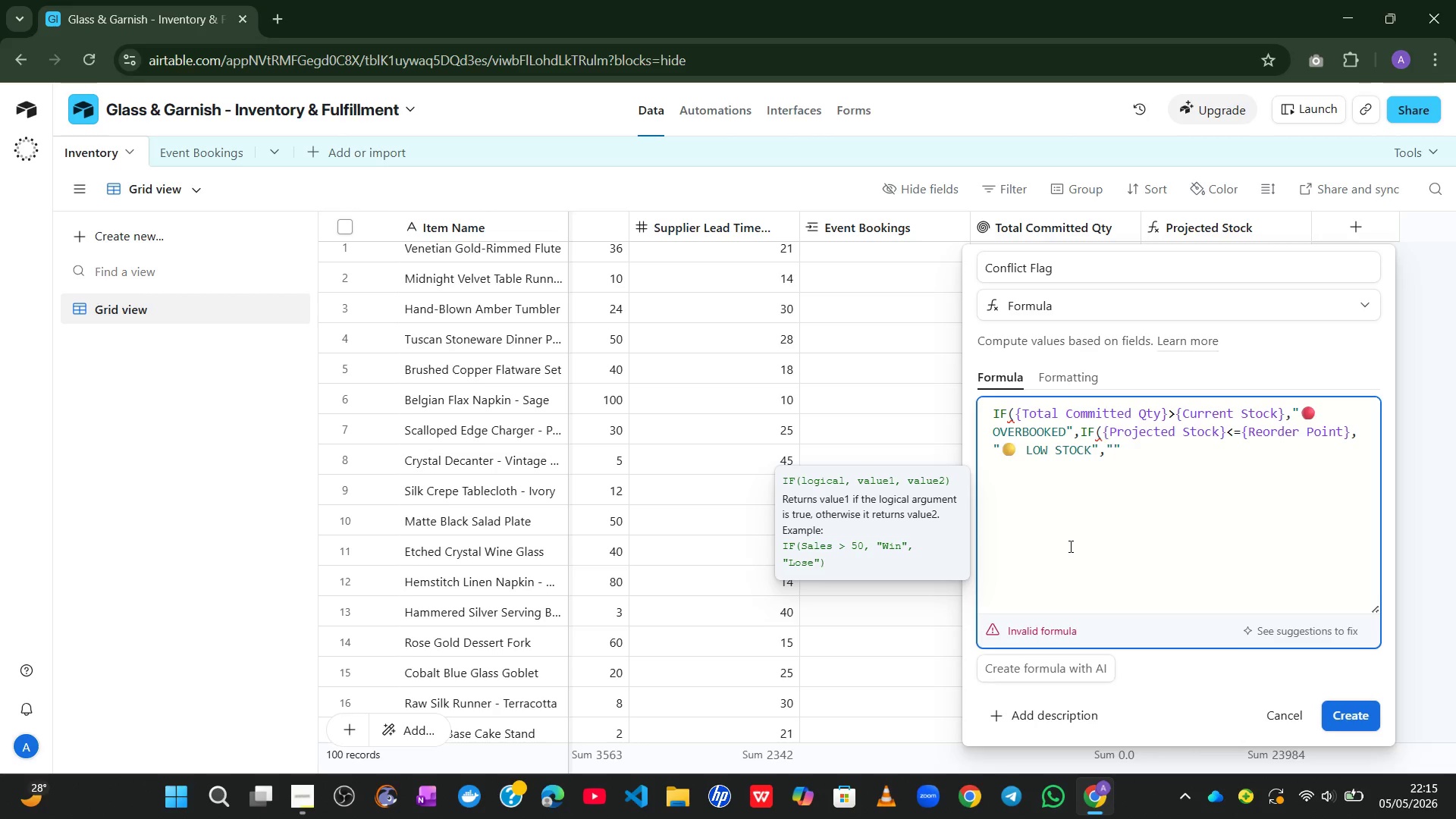 
key(Alt+Control+Meta+Shift+Space)
 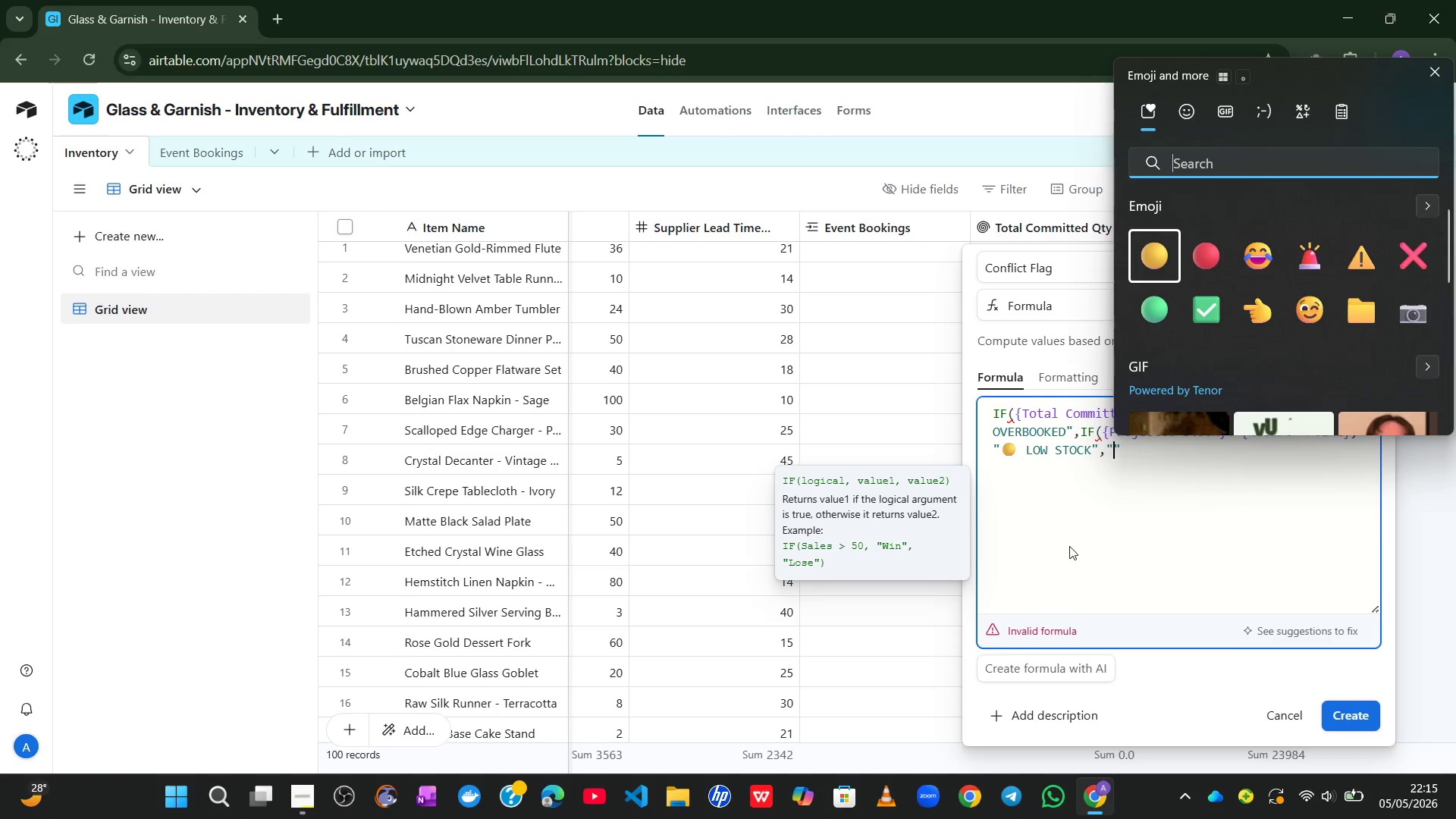 
key(Control+Meta+ControlLeft)
 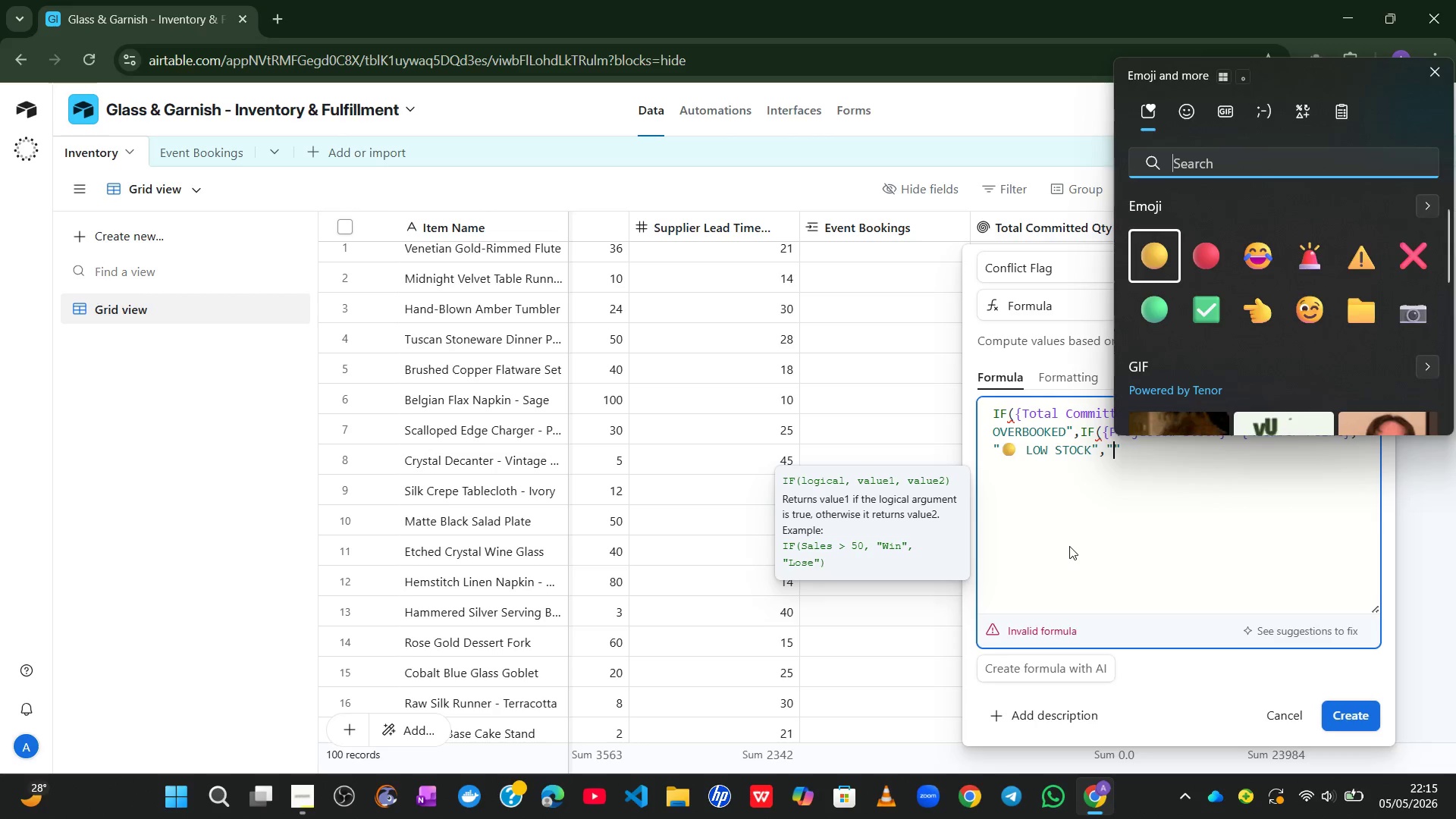 
key(Meta+MetaLeft)
 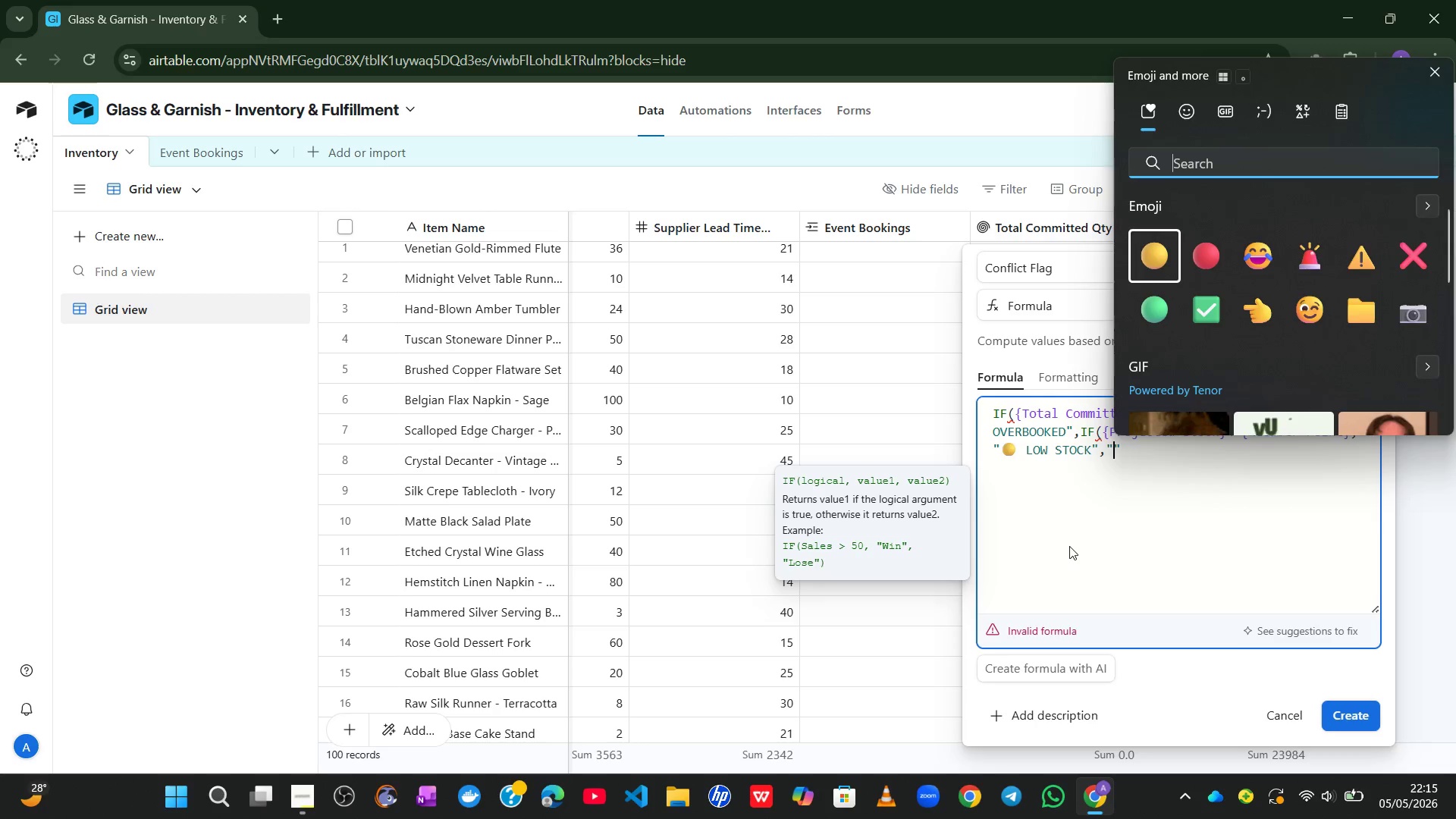 
key(Alt+Control+Meta+Shift+ShiftLeft)
 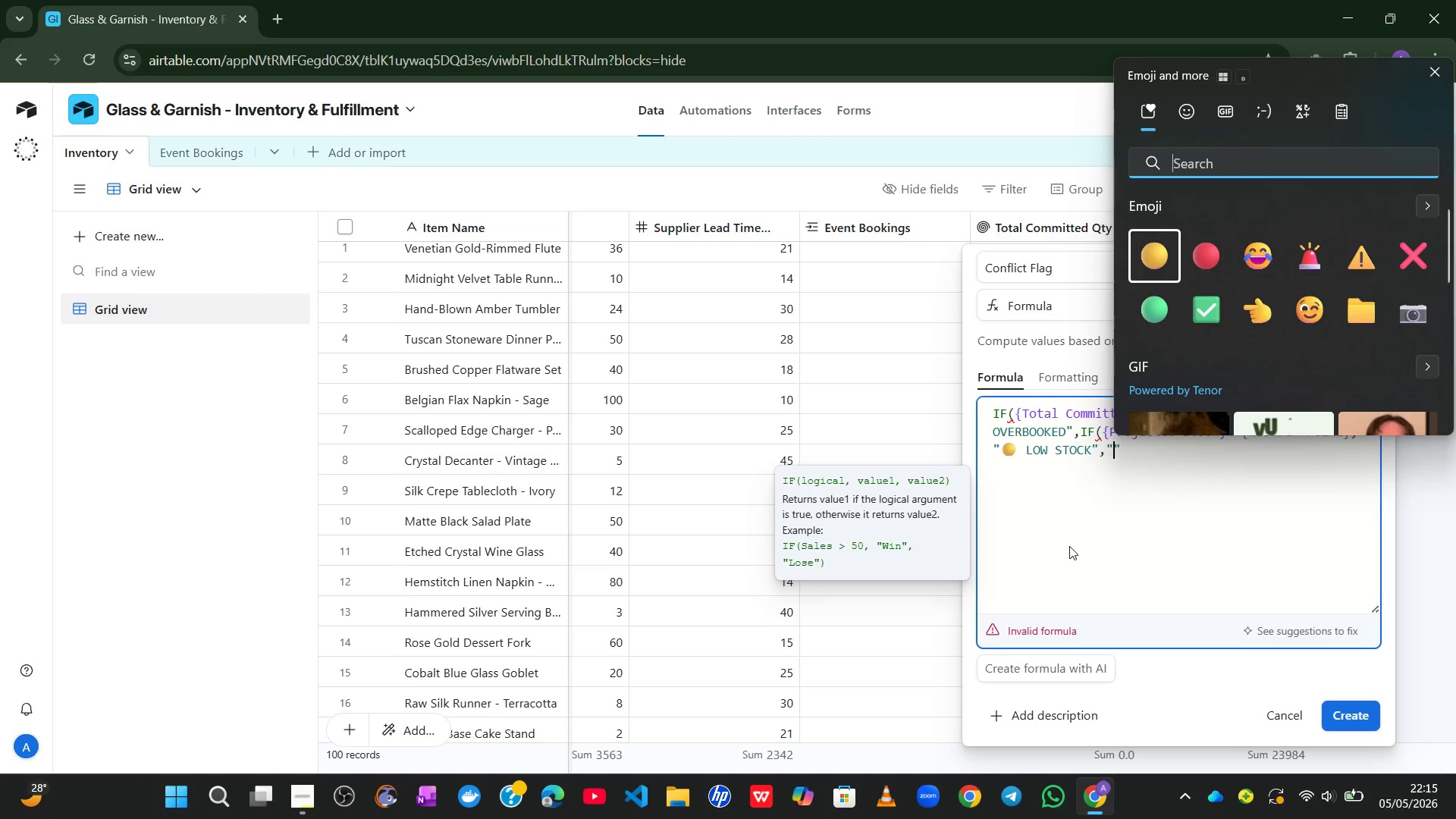 
key(Alt+Control+Meta+AltLeft)
 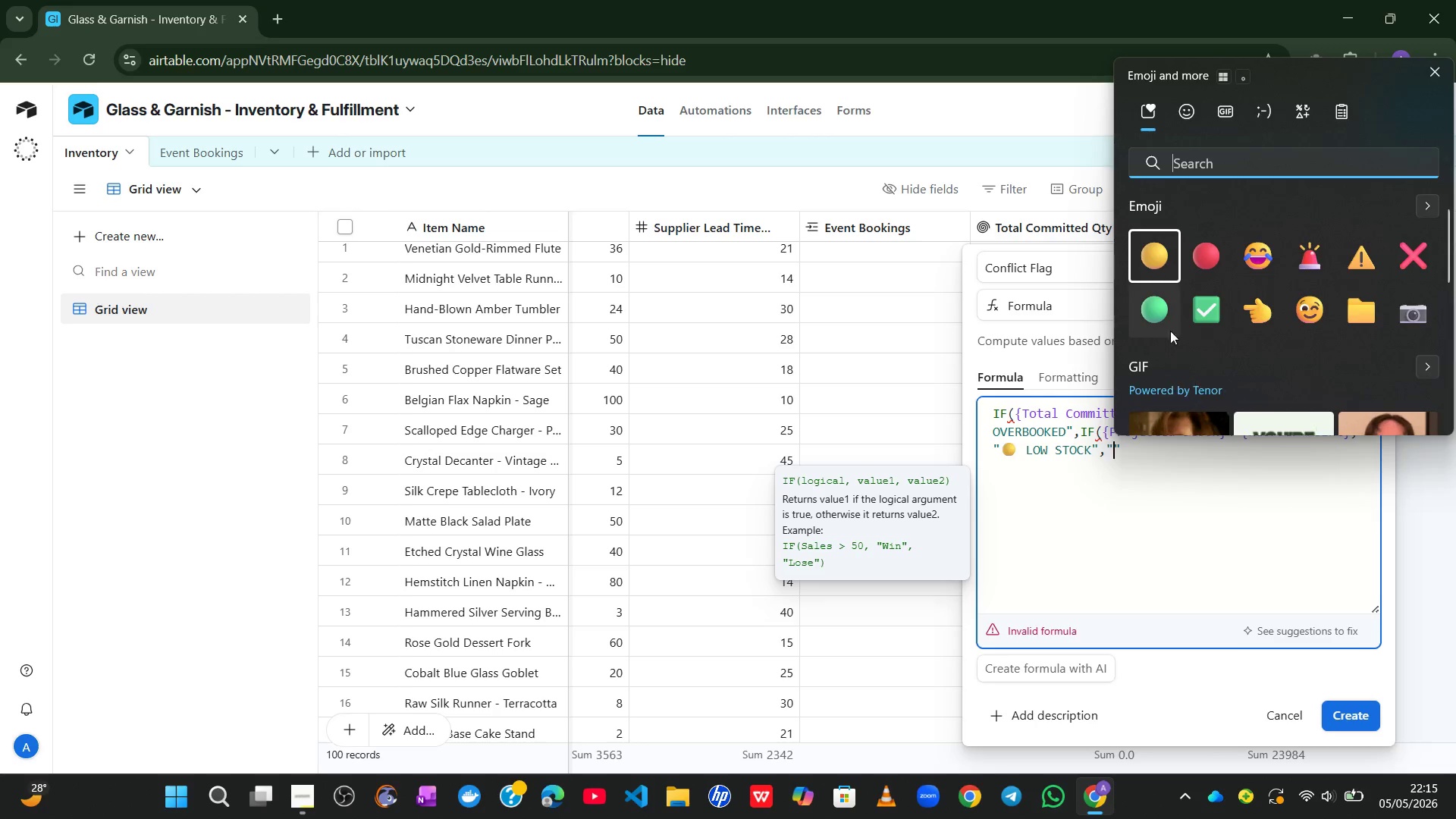 
left_click([1165, 324])
 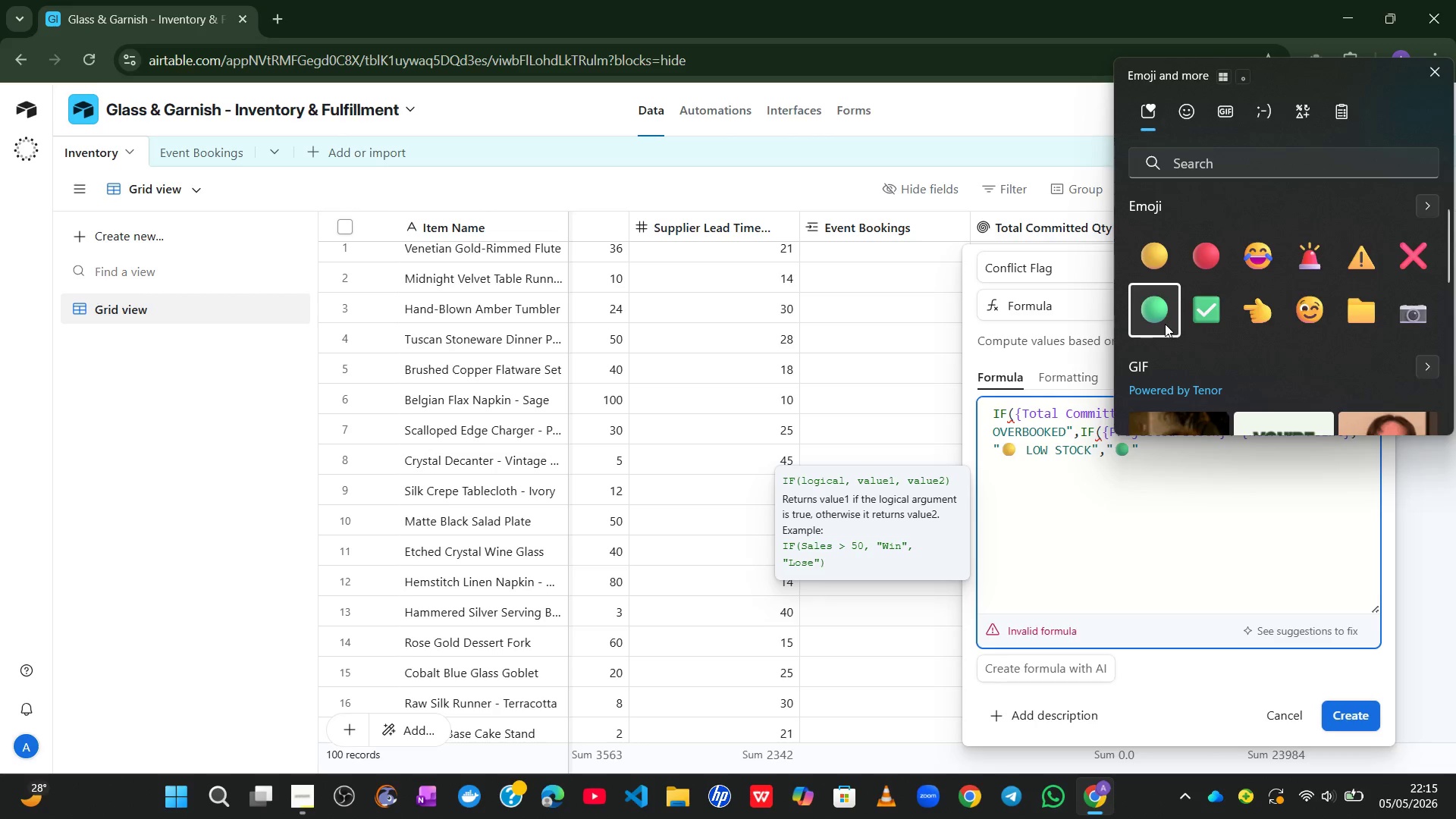 
type(OK)
 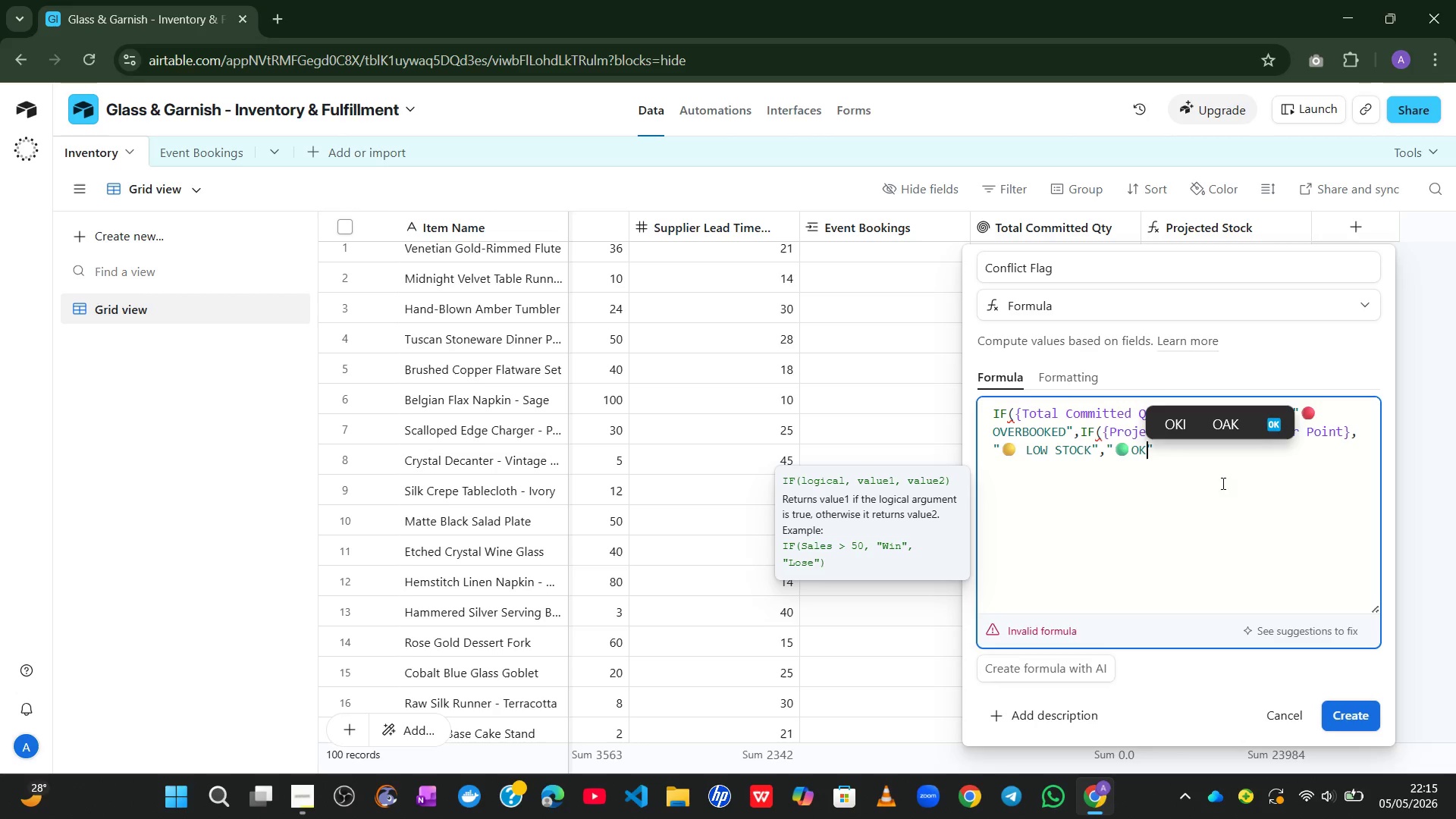 
left_click([1200, 496])
 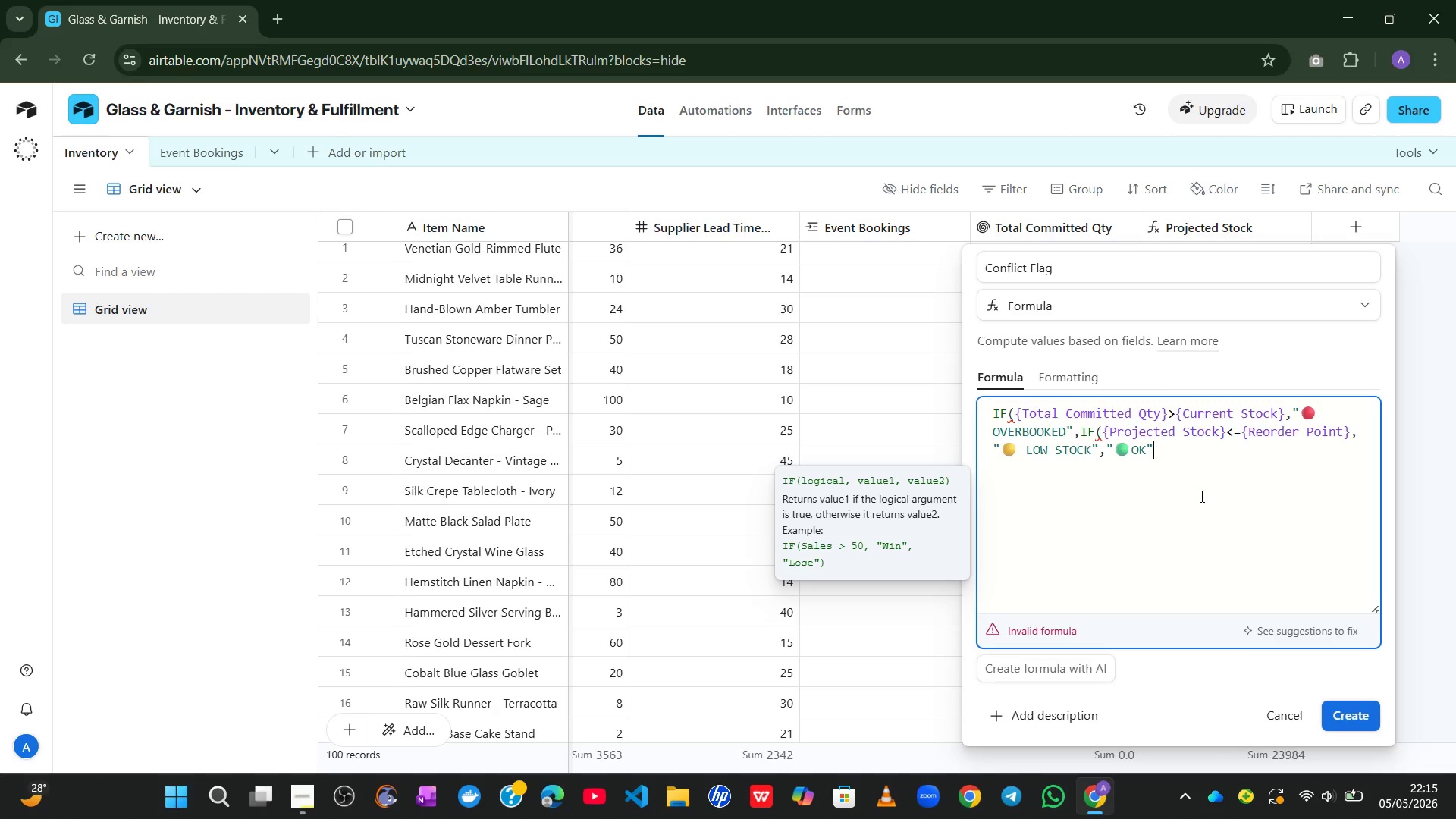 
hold_key(key=ShiftLeft, duration=1.0)
 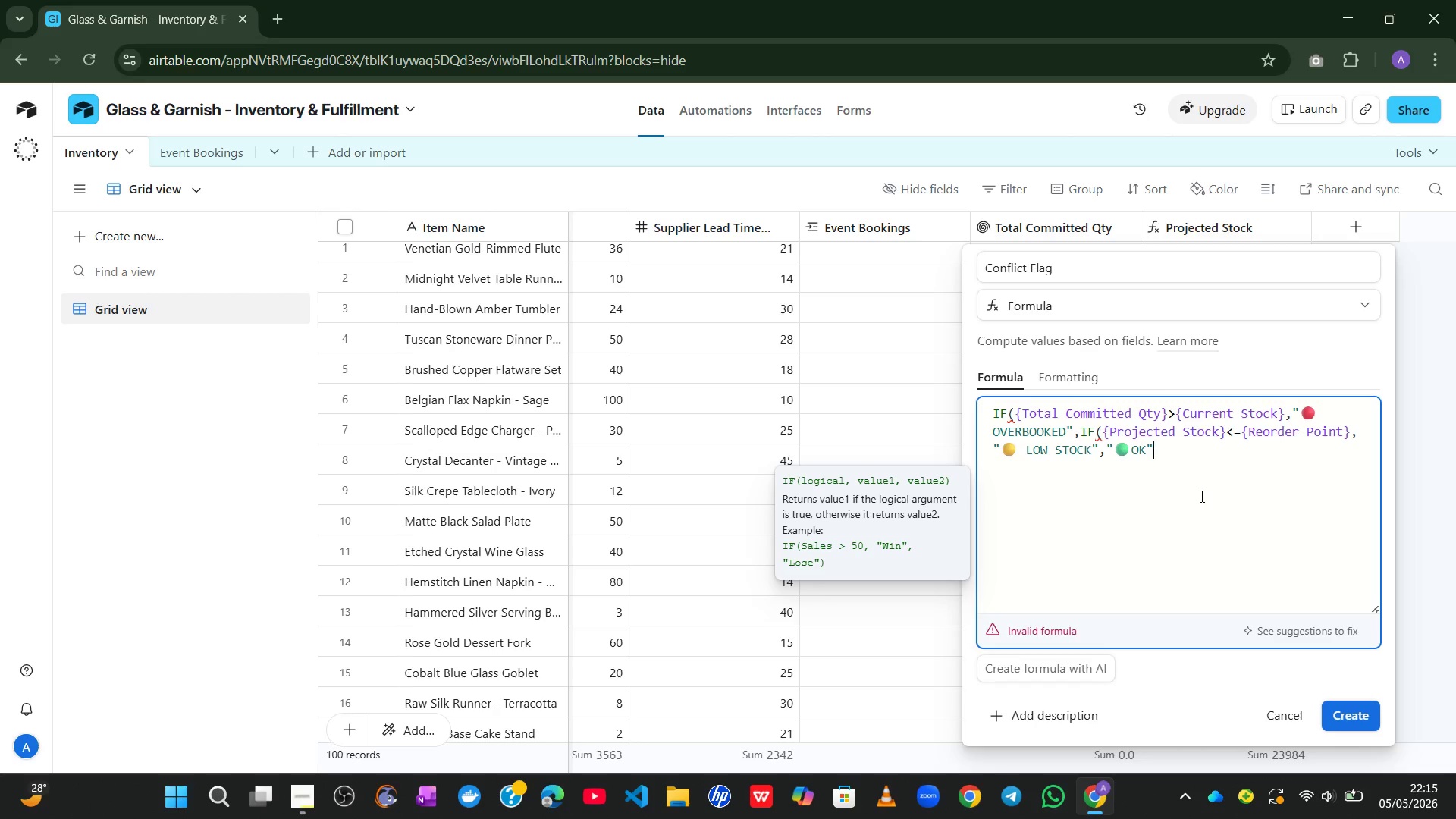 
type()))
 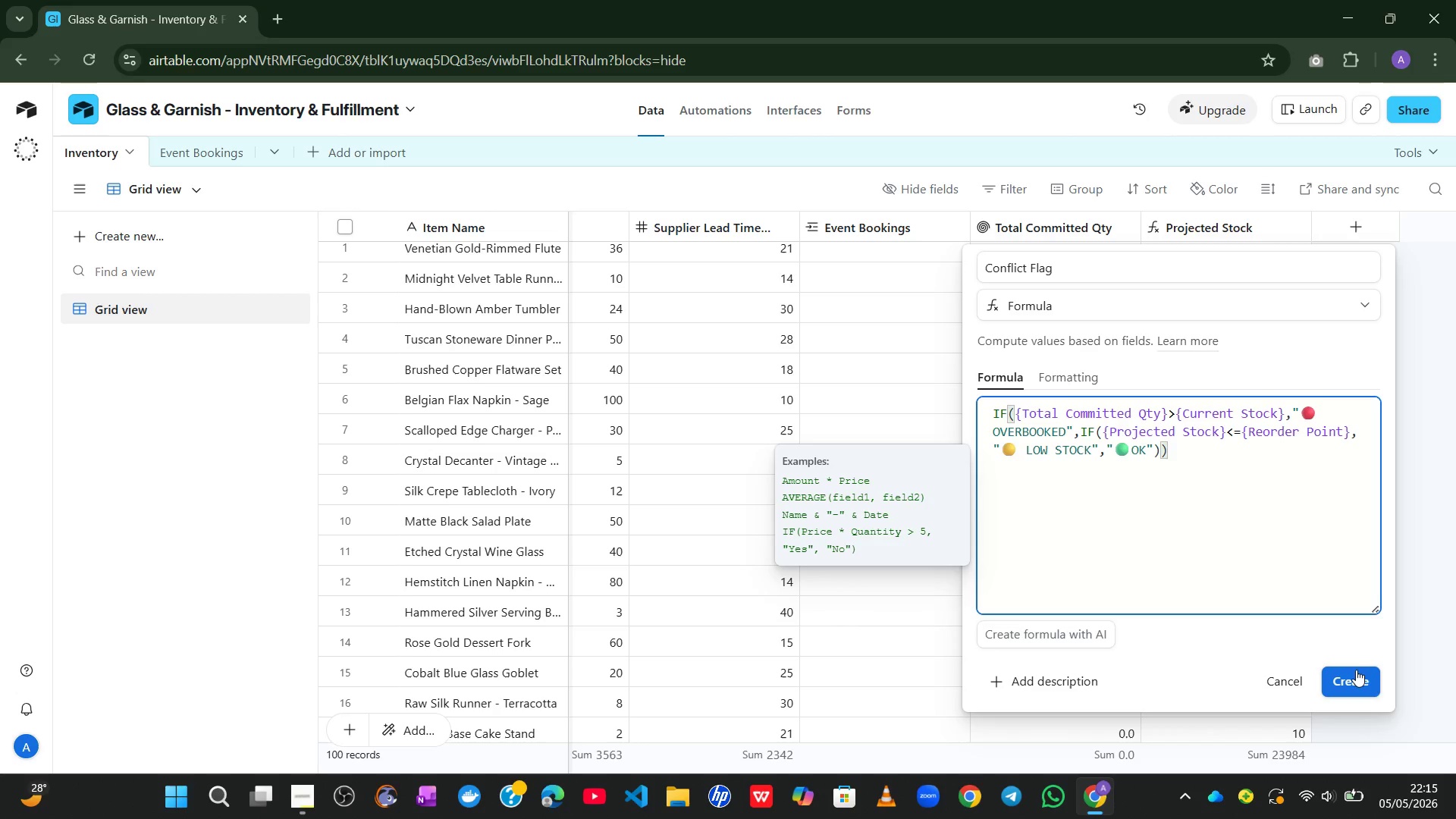 
left_click([1354, 678])
 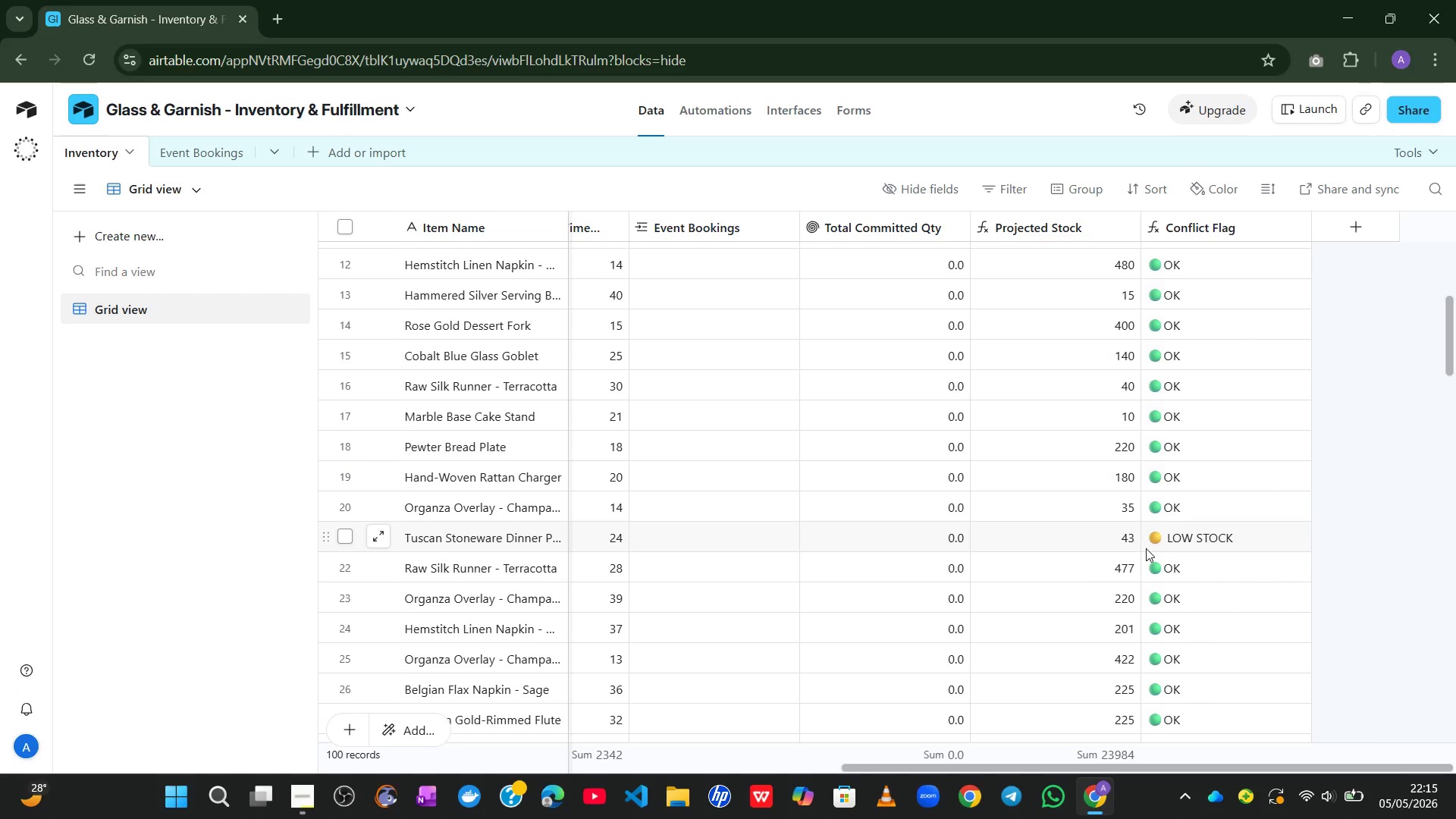 
wait(21.61)
 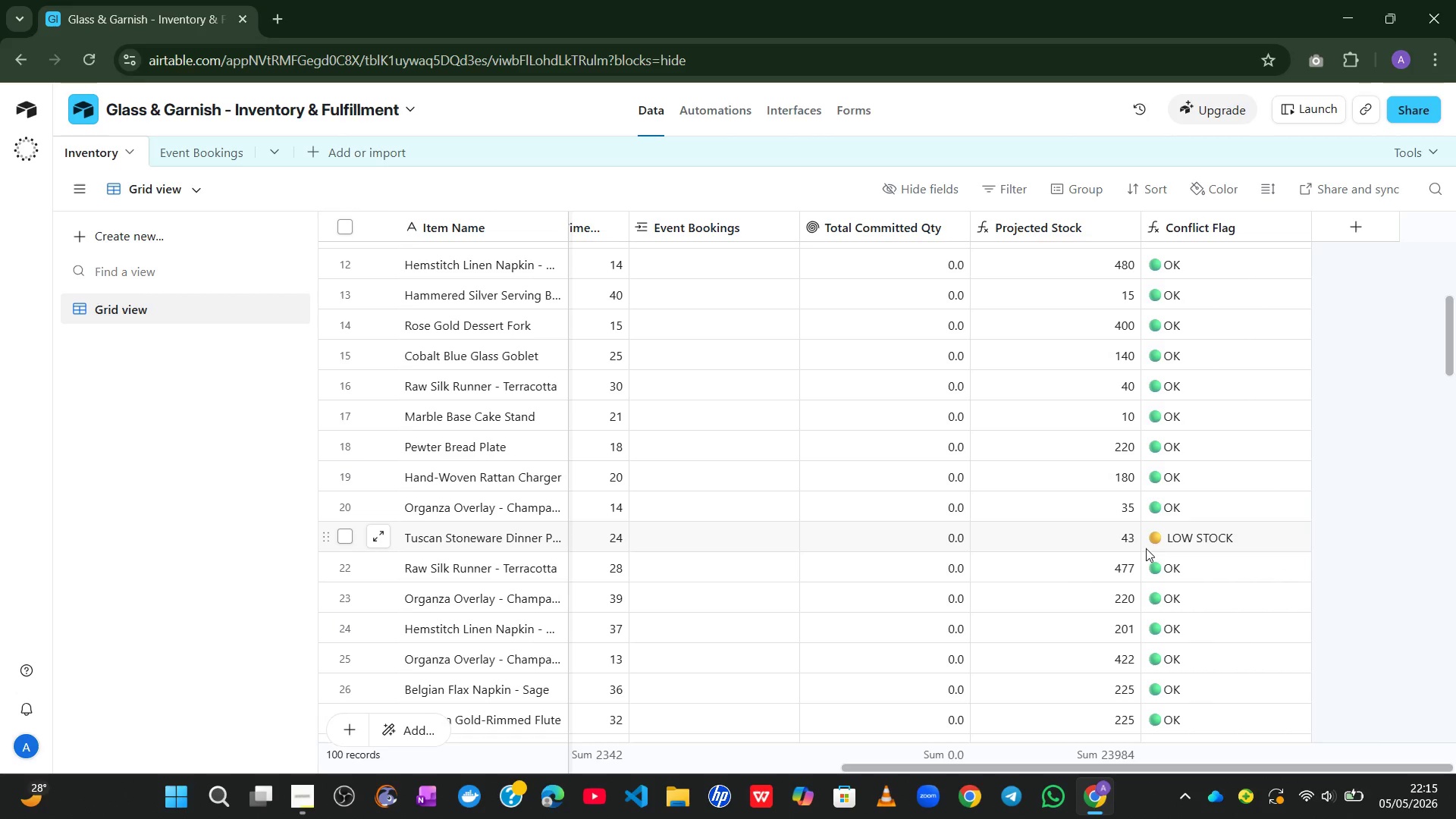 
left_click([211, 151])
 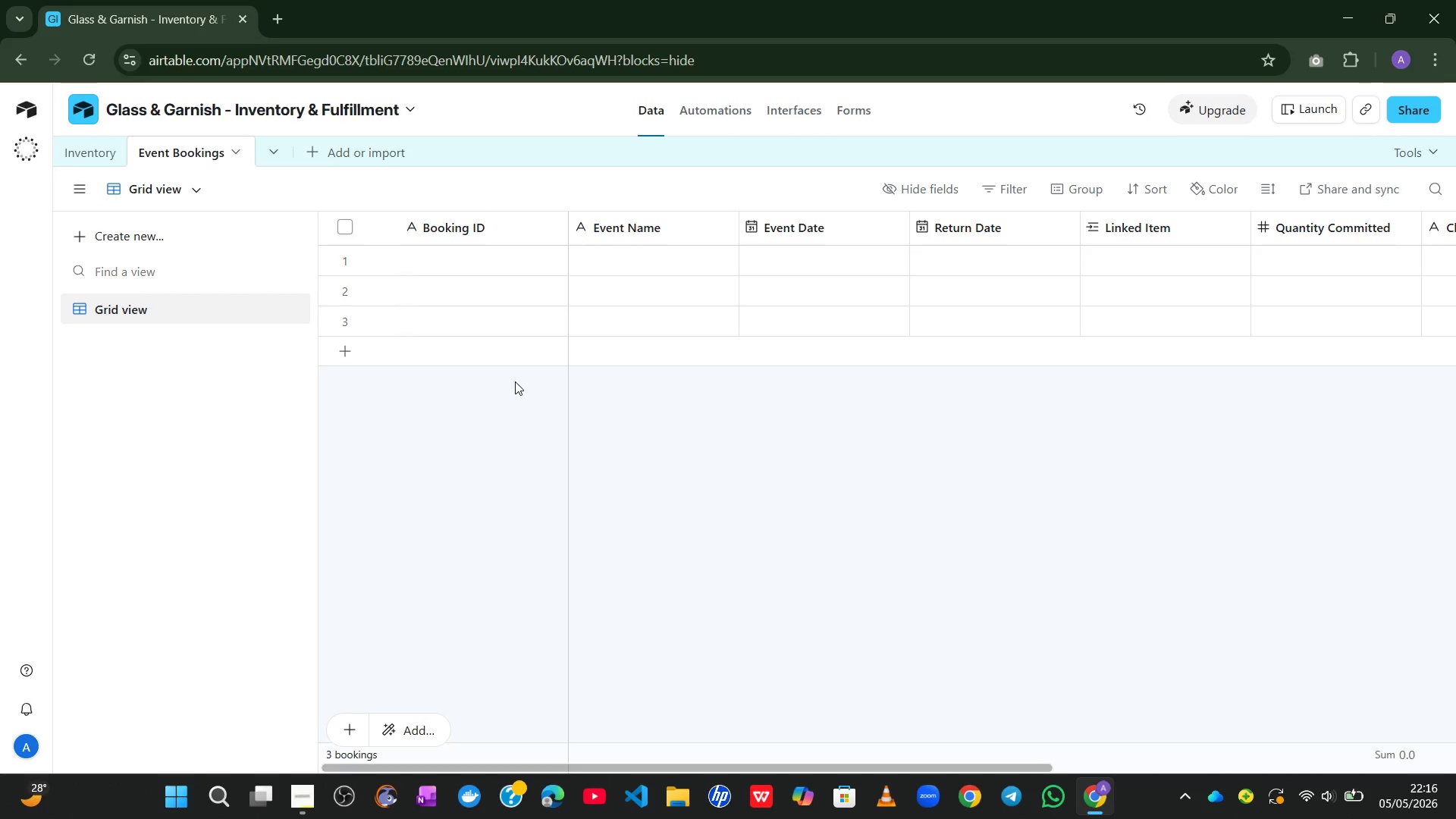 
wait(13.84)
 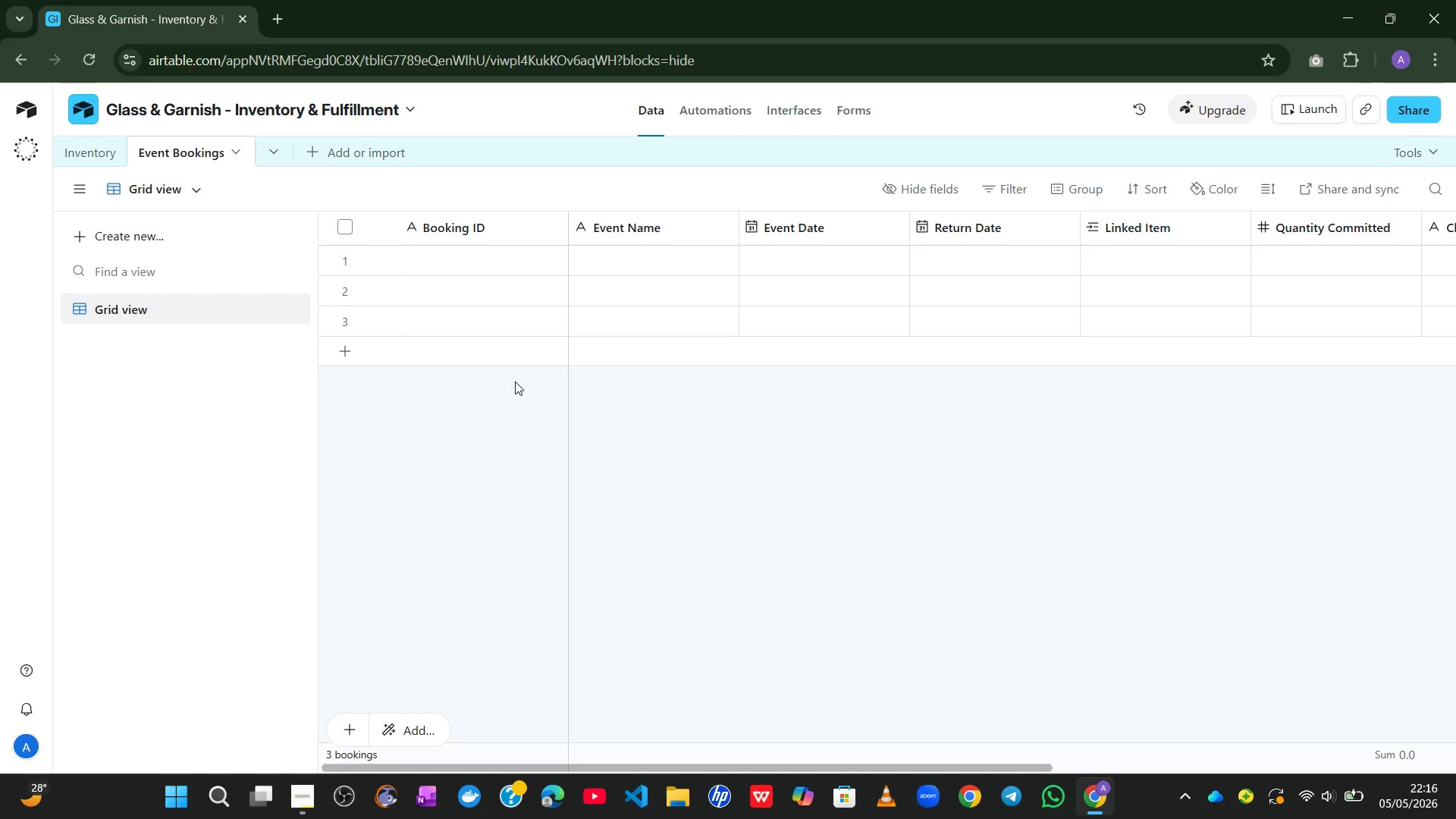 
left_click([435, 253])
 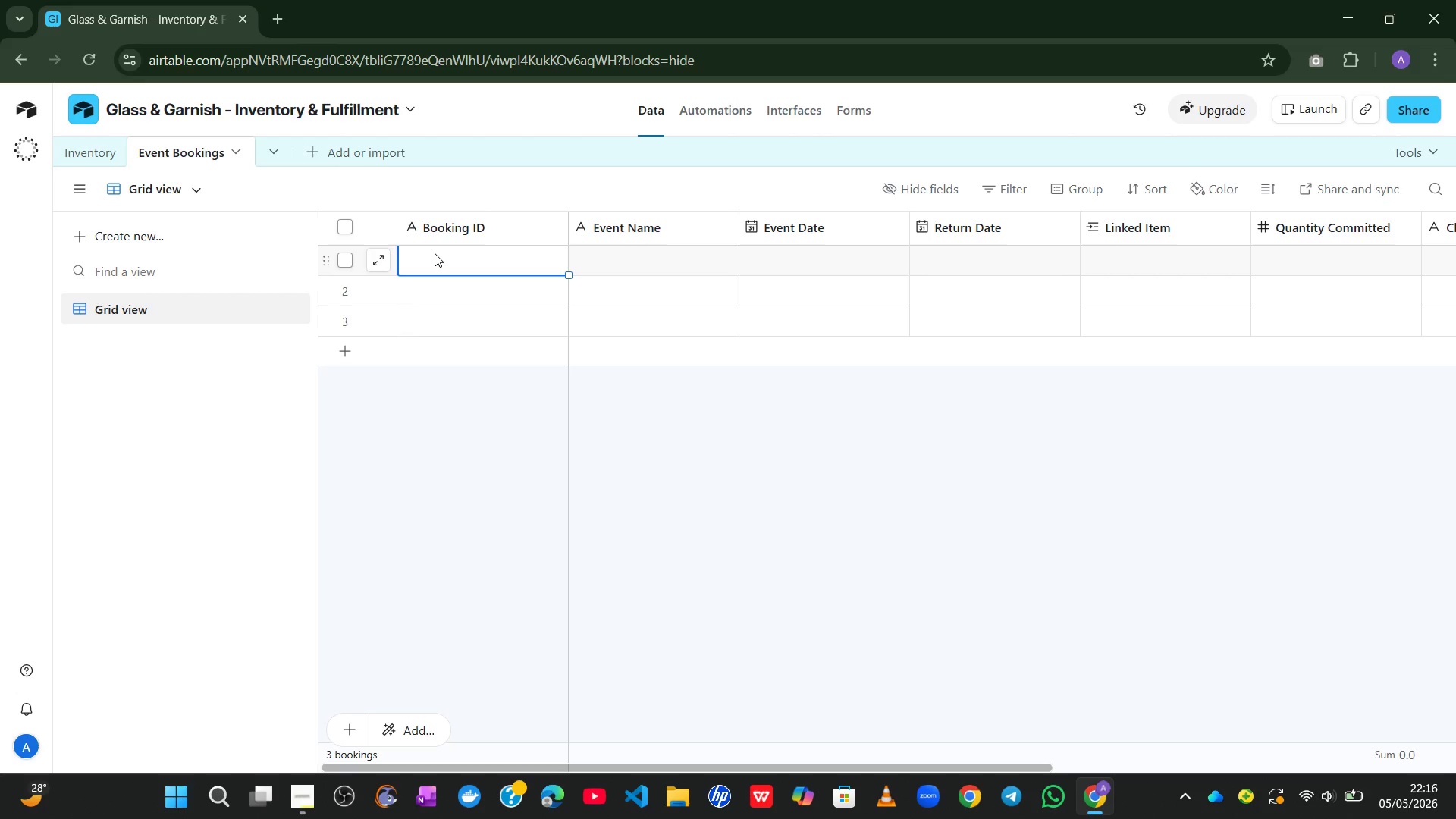 
type(BK-001)
 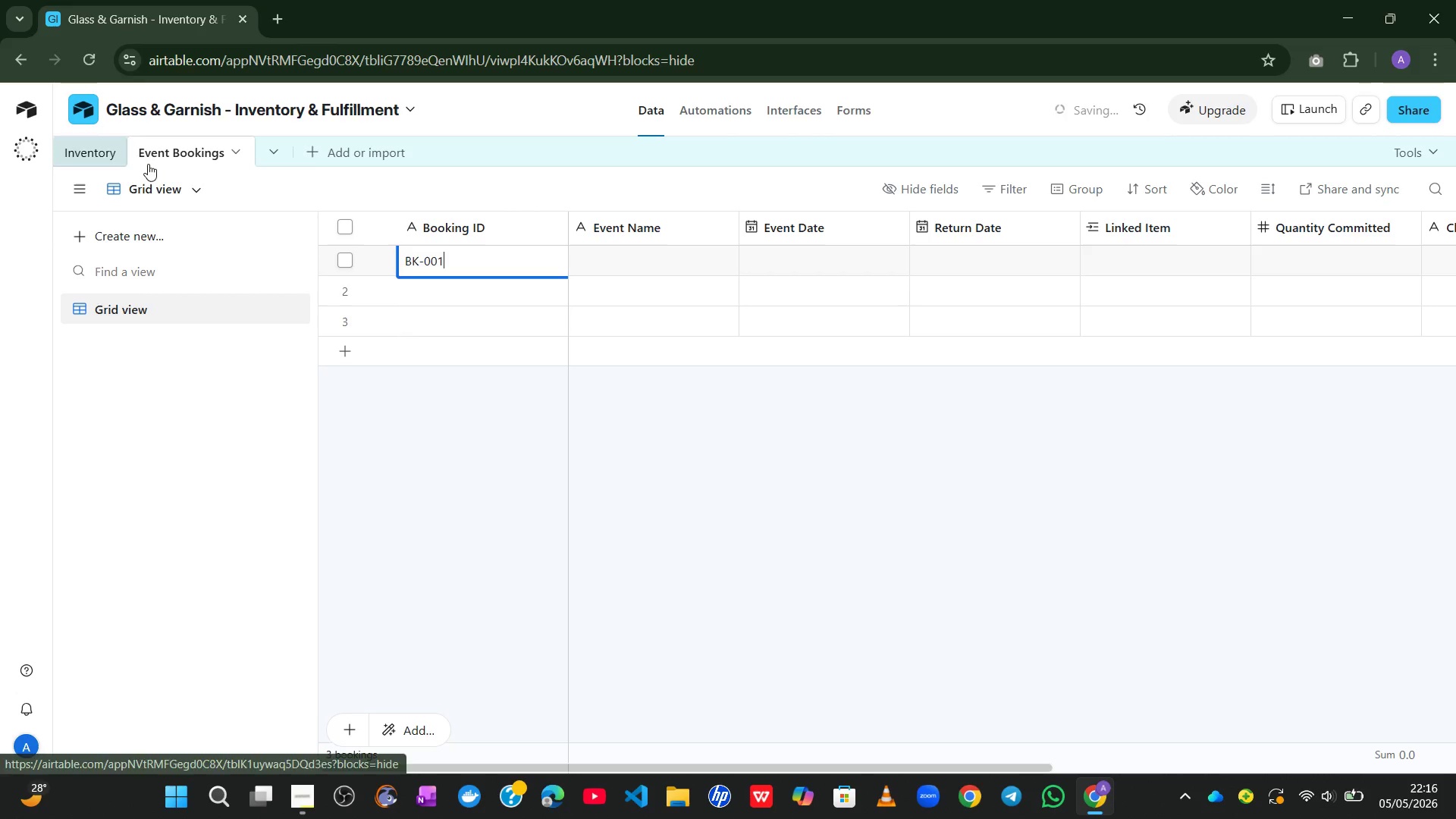 
left_click([80, 152])
 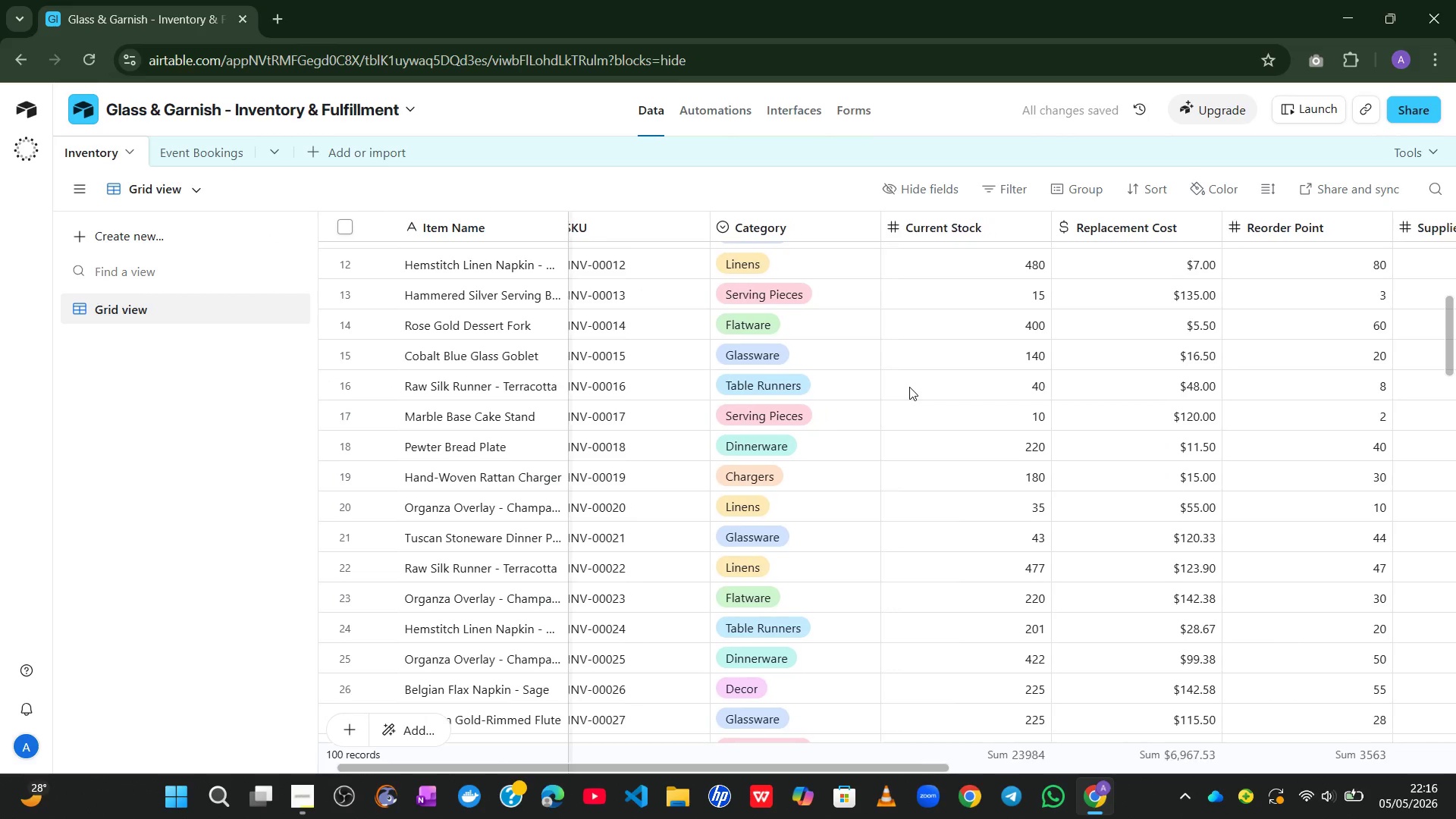 
wait(9.05)
 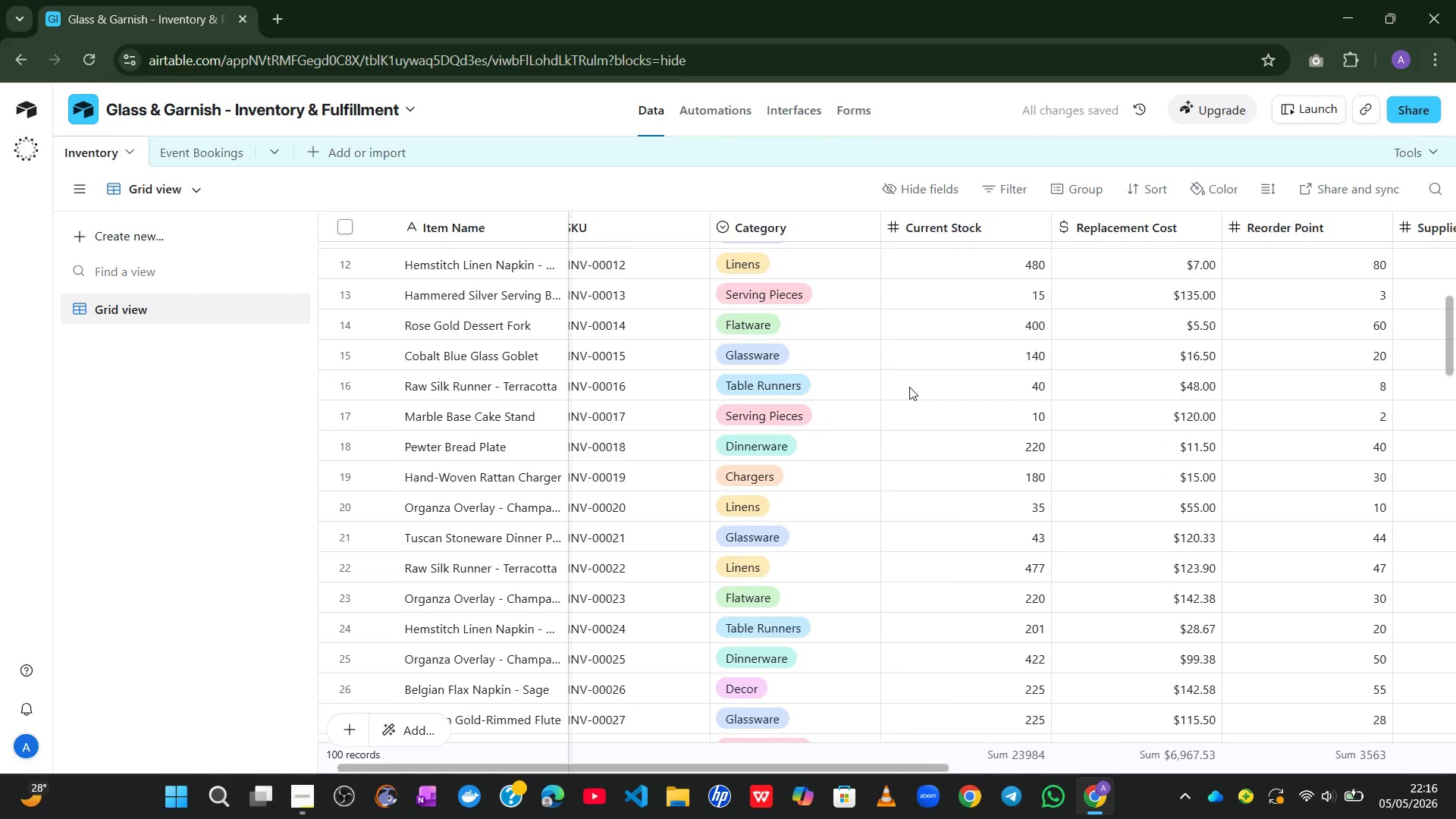 
left_click([201, 149])
 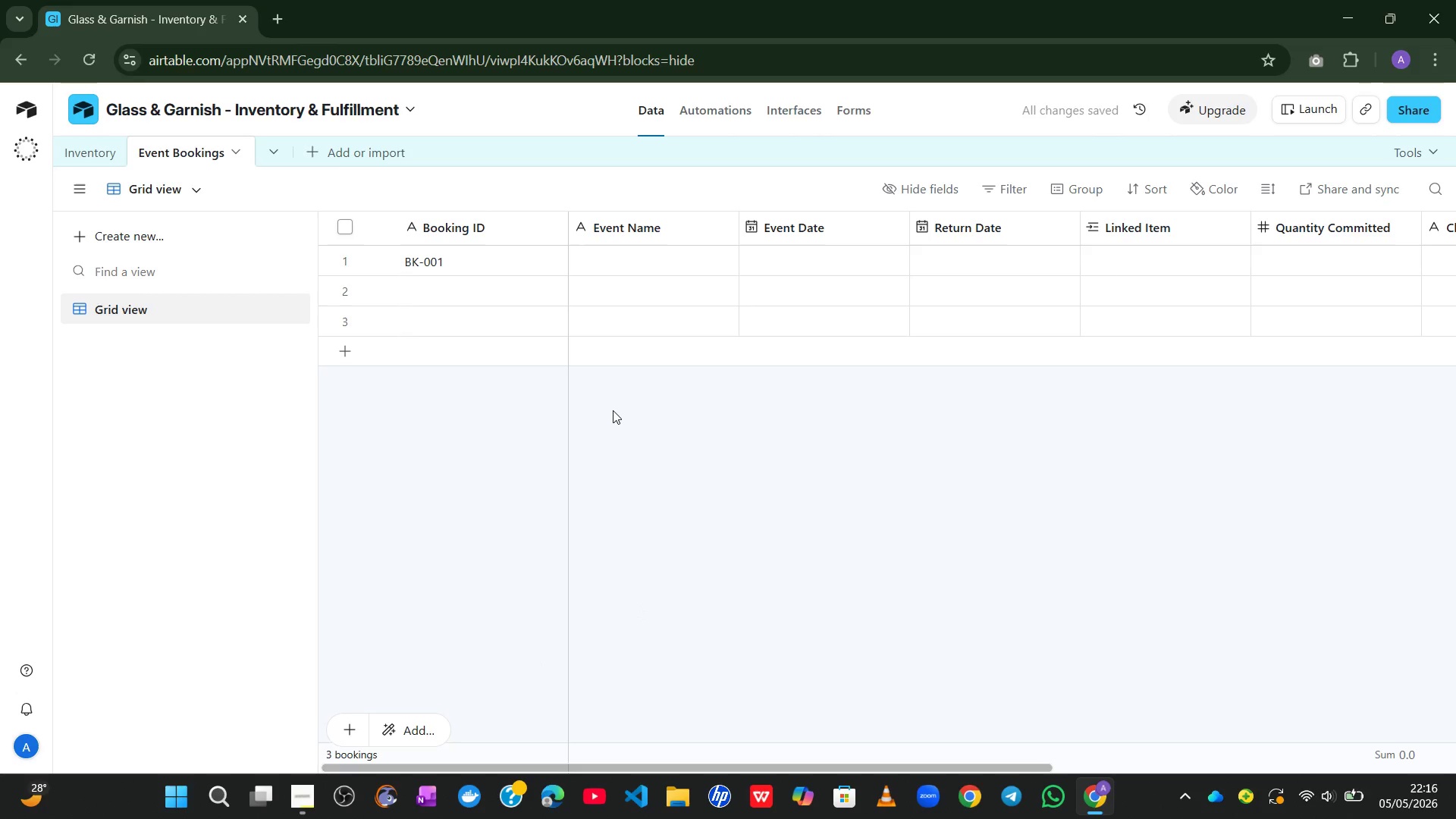 
wait(5.41)
 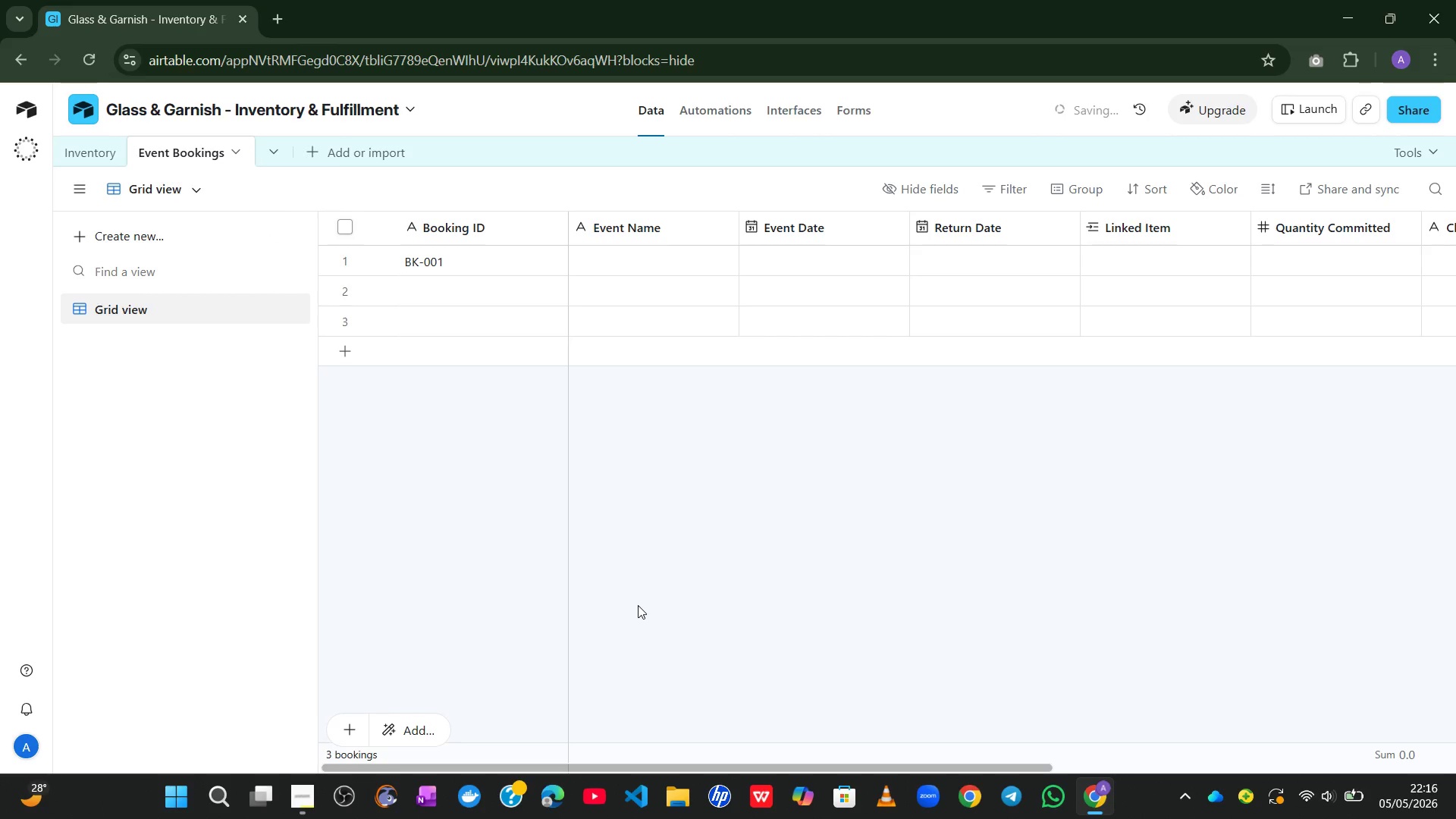 
left_click([502, 253])
 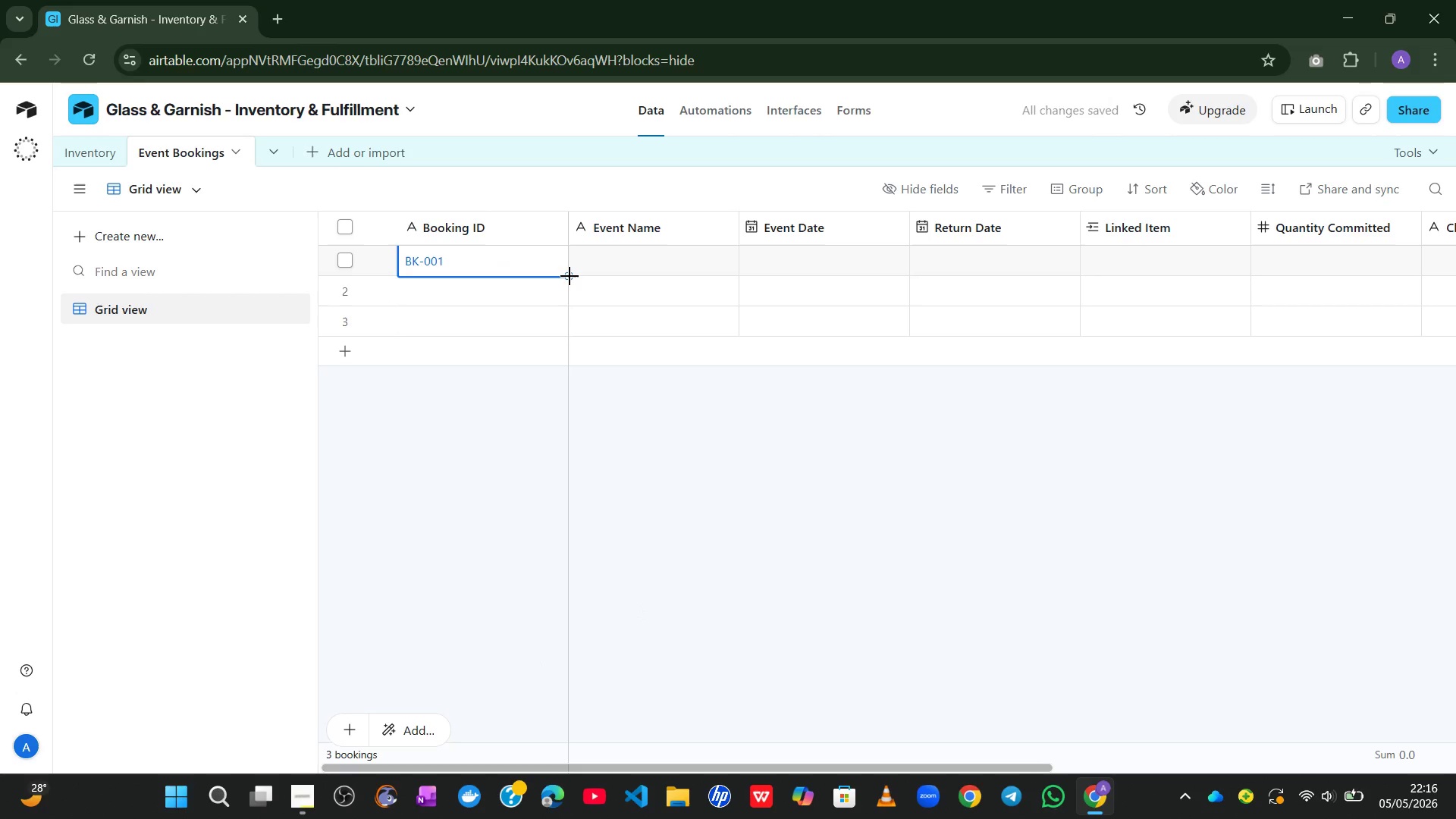 
left_click_drag(start_coordinate=[570, 276], to_coordinate=[576, 700])
 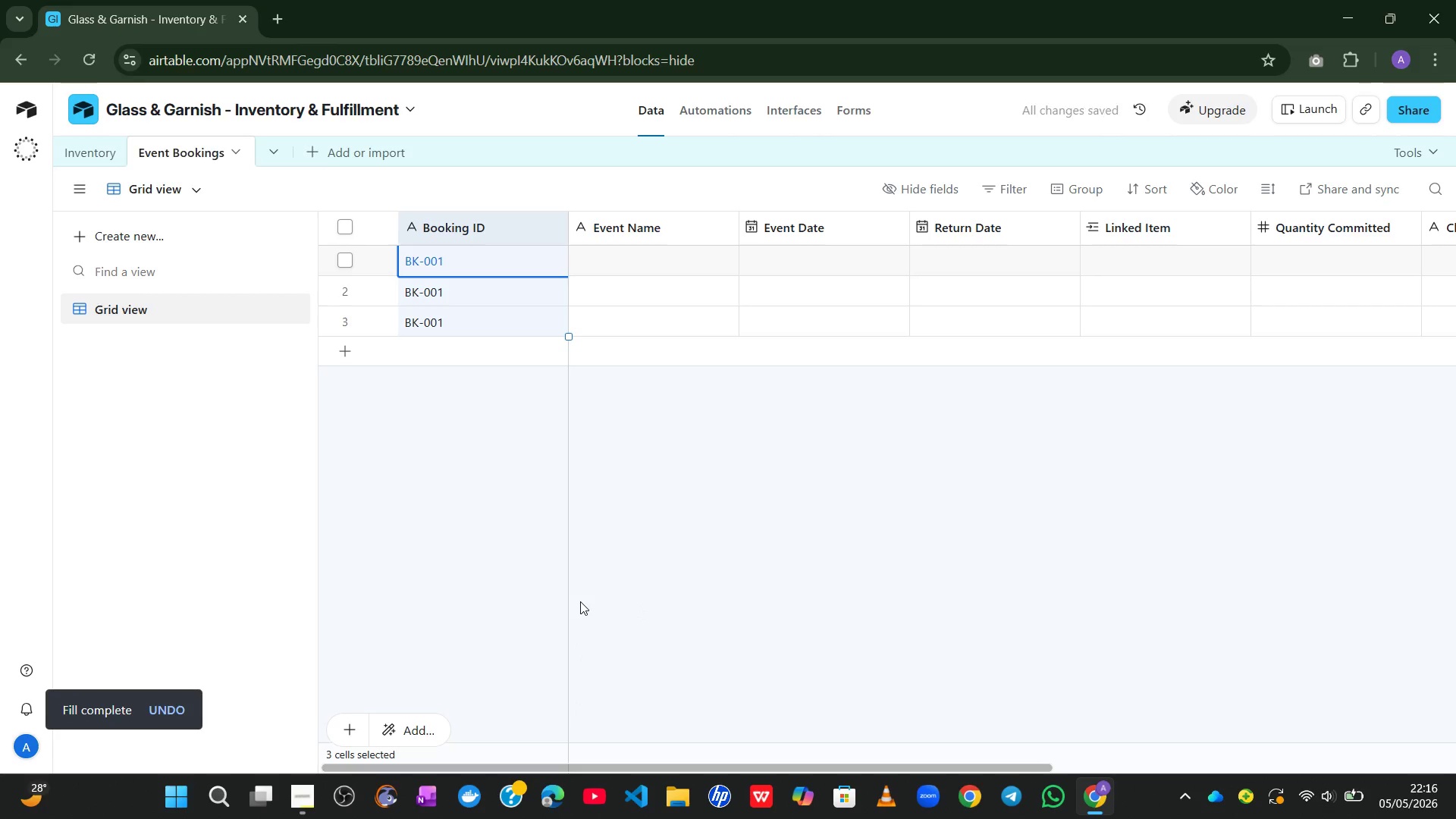 
left_click([517, 482])
 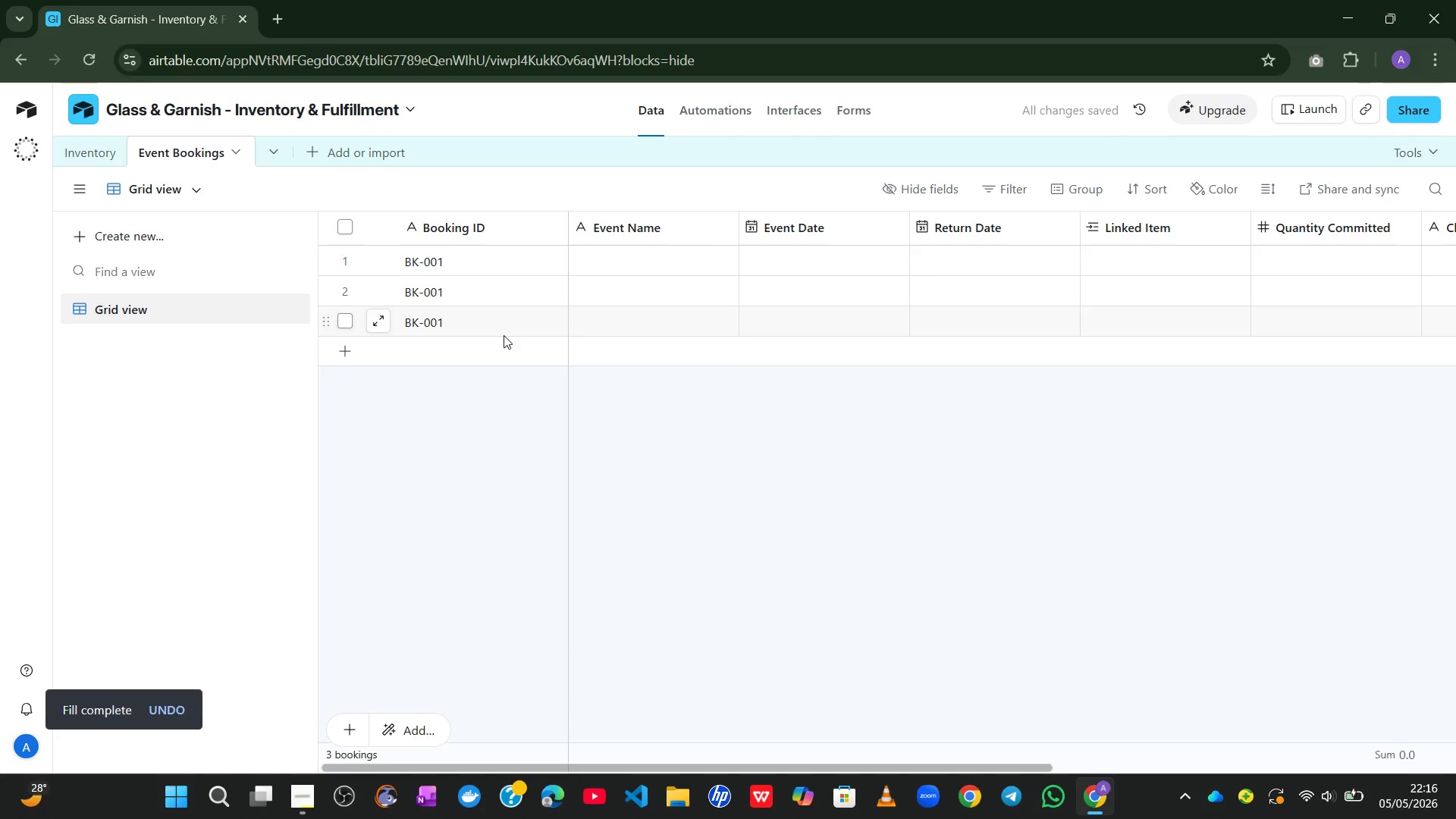 
left_click([475, 356])
 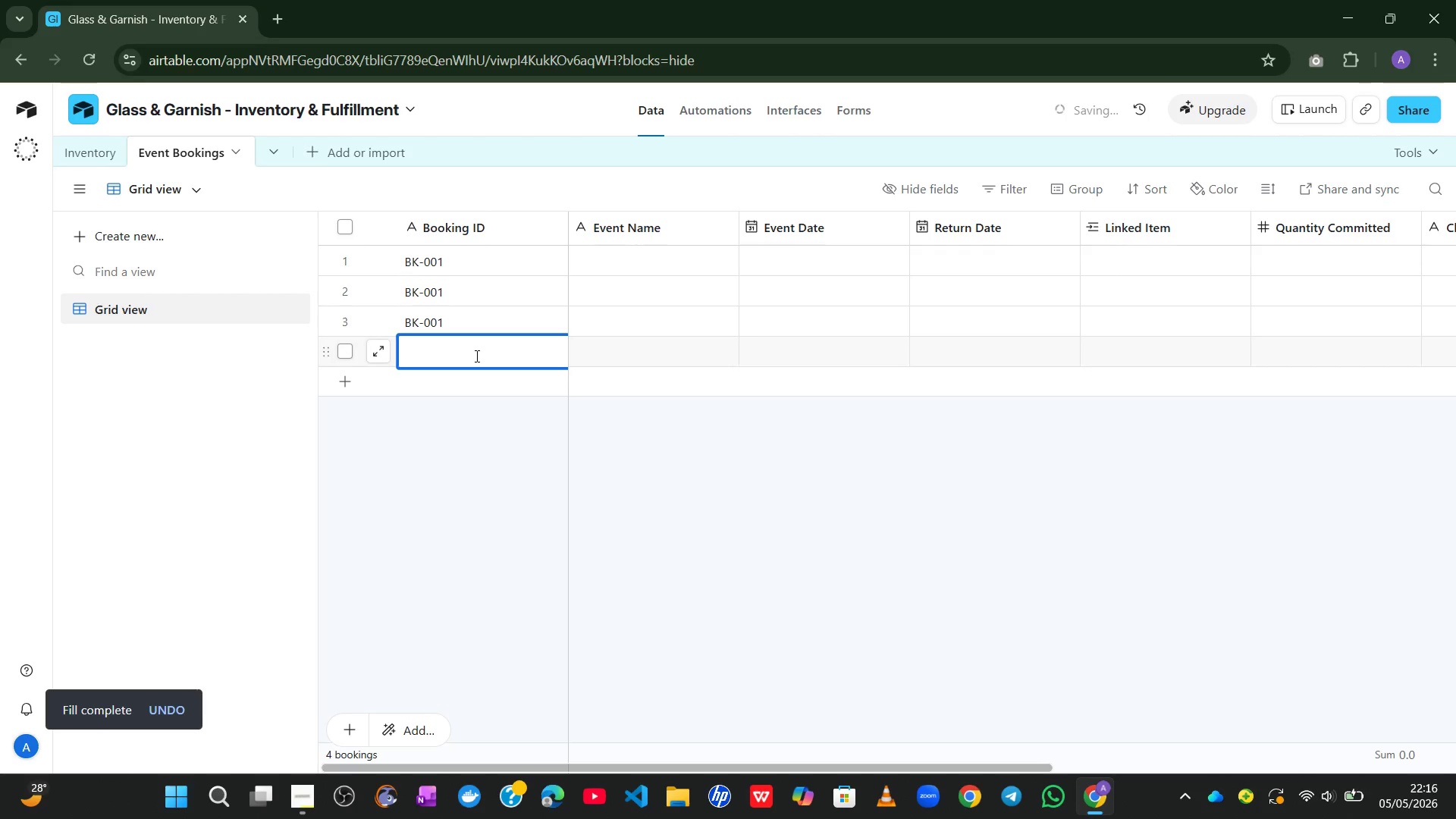 
hold_key(key=ShiftLeft, duration=1.14)
 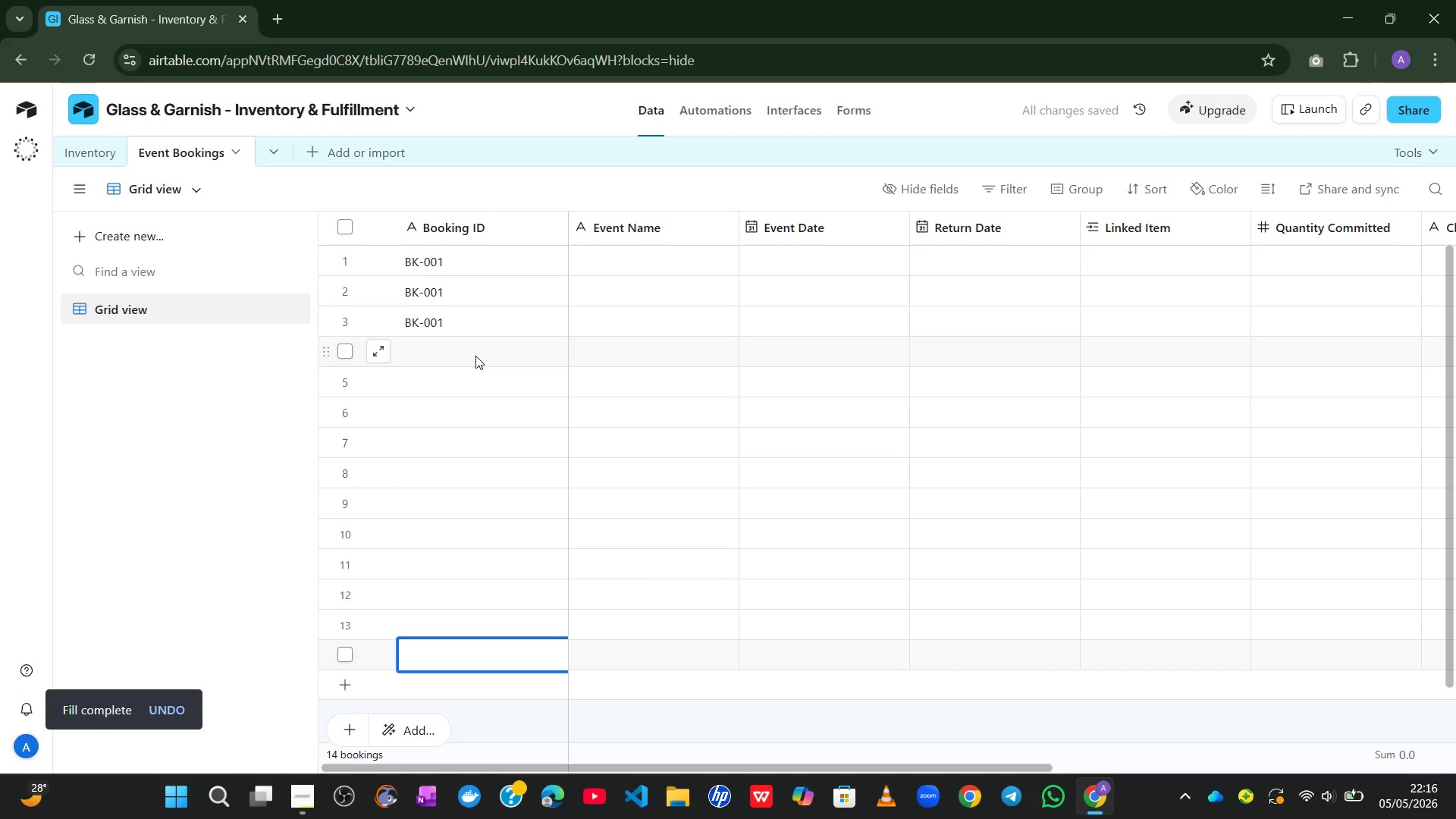 
hold_key(key=Enter, duration=0.77)
 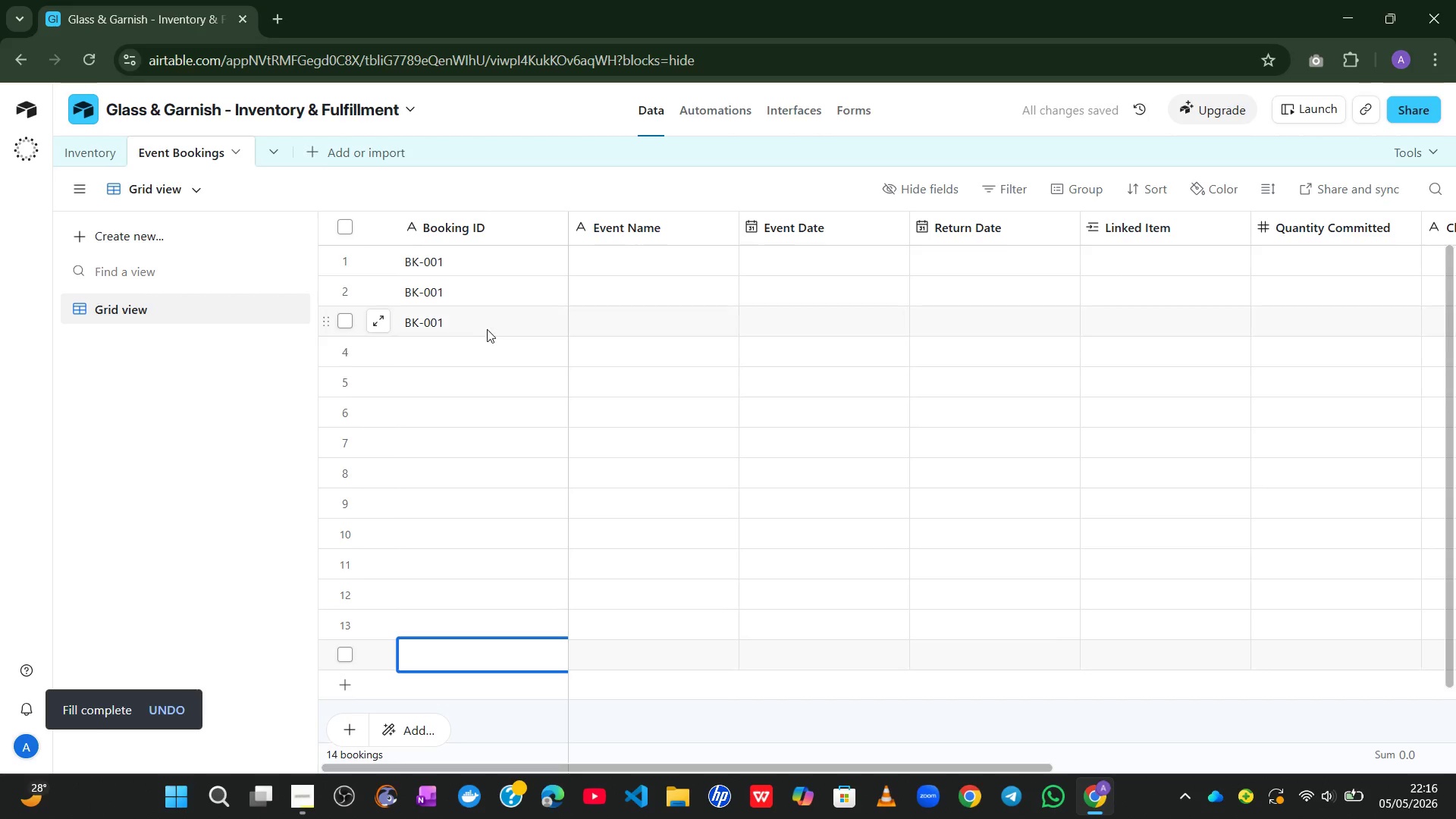 
left_click([488, 326])
 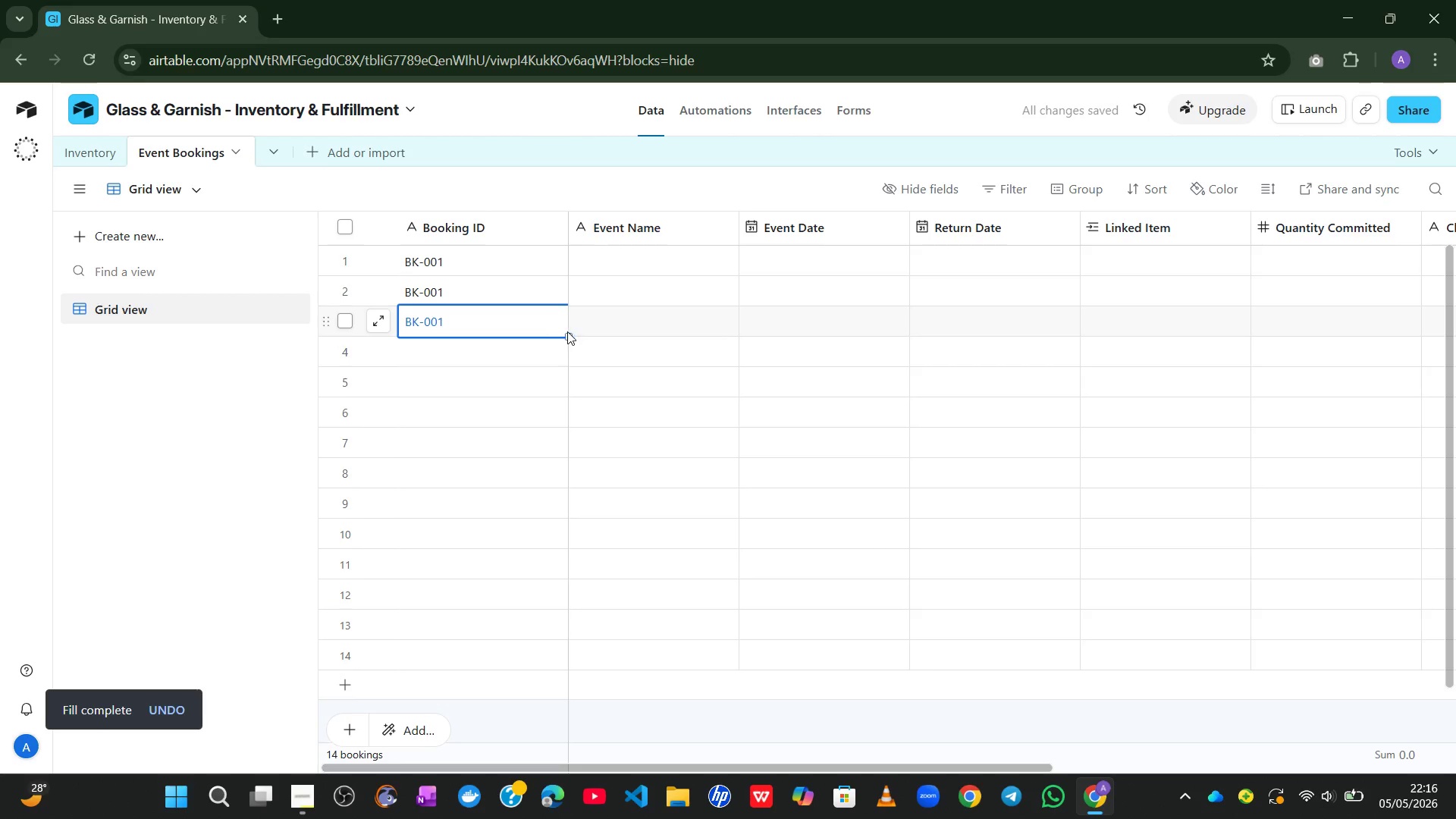 
left_click_drag(start_coordinate=[567, 331], to_coordinate=[568, 337])
 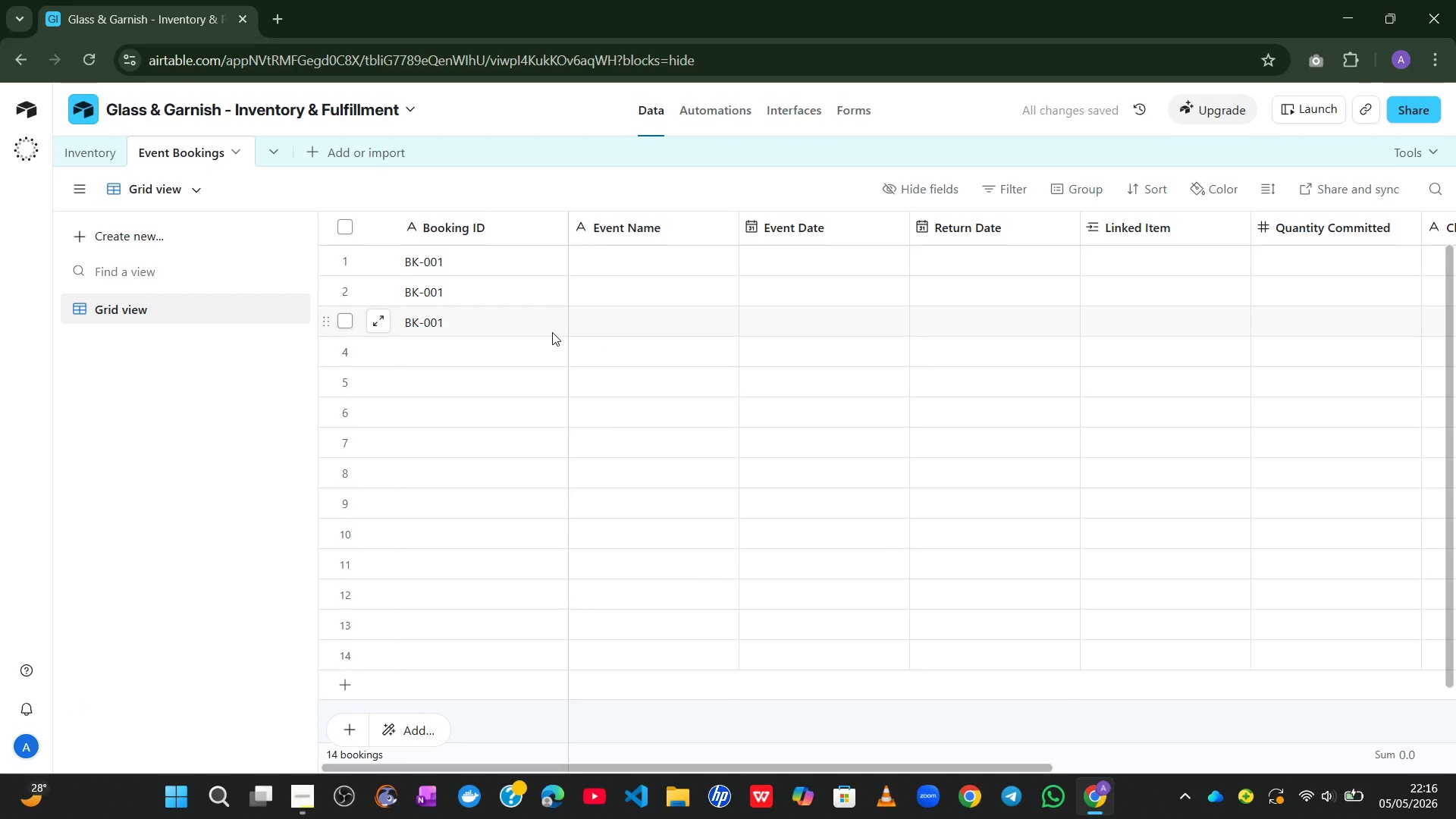 
left_click([552, 332])
 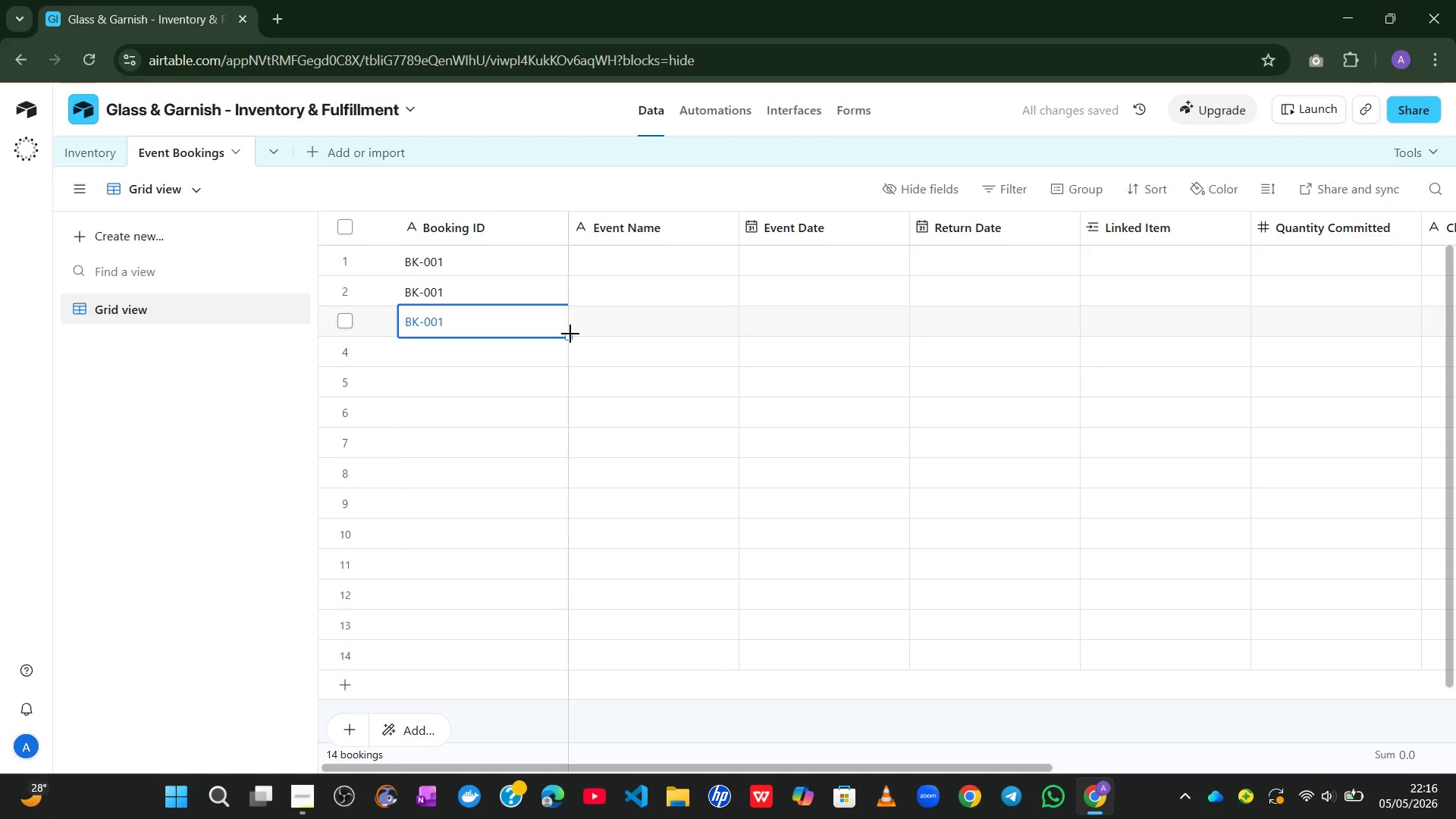 
left_click_drag(start_coordinate=[570, 334], to_coordinate=[554, 597])
 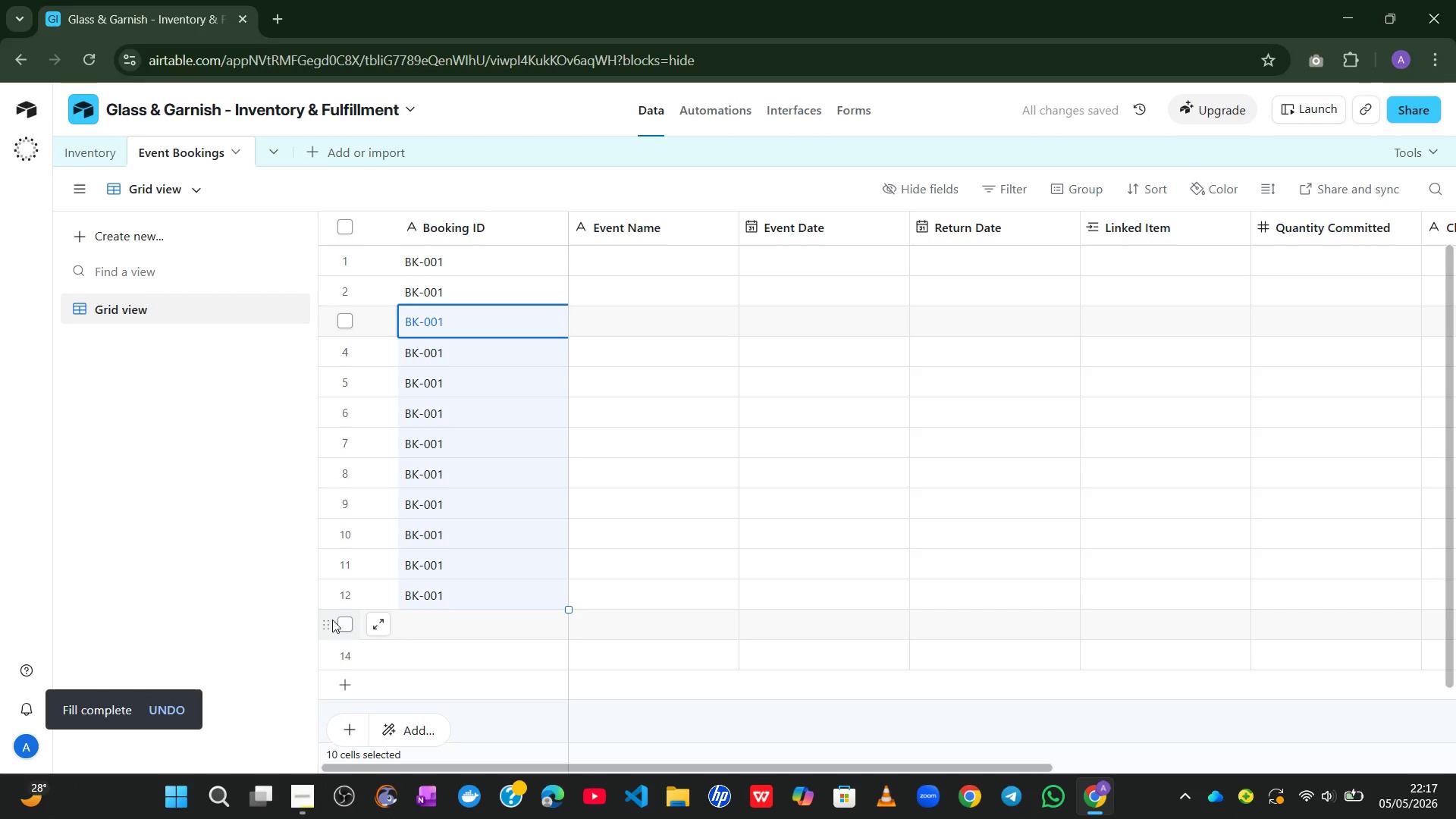 
left_click([338, 623])
 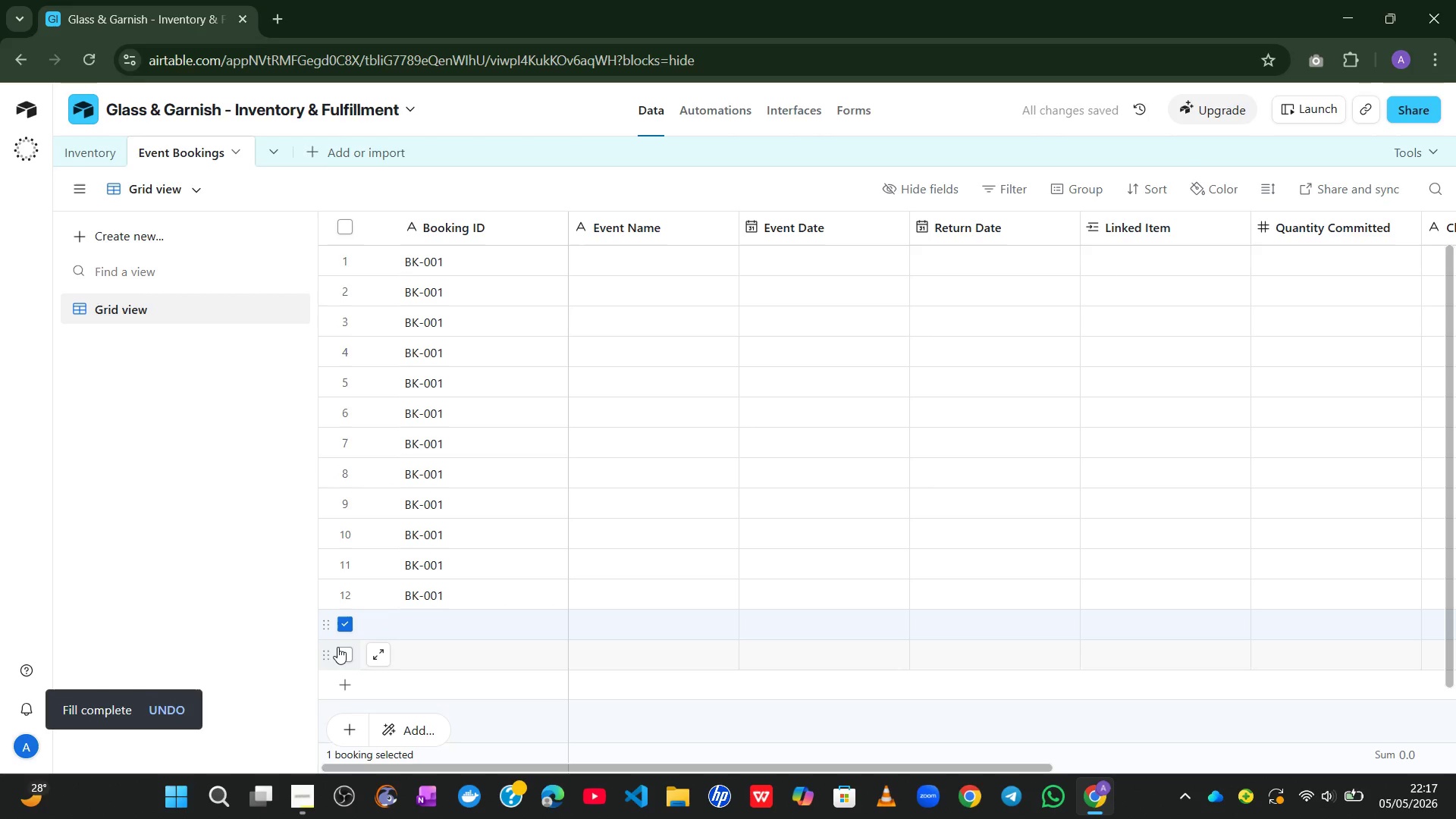 
left_click([337, 647])
 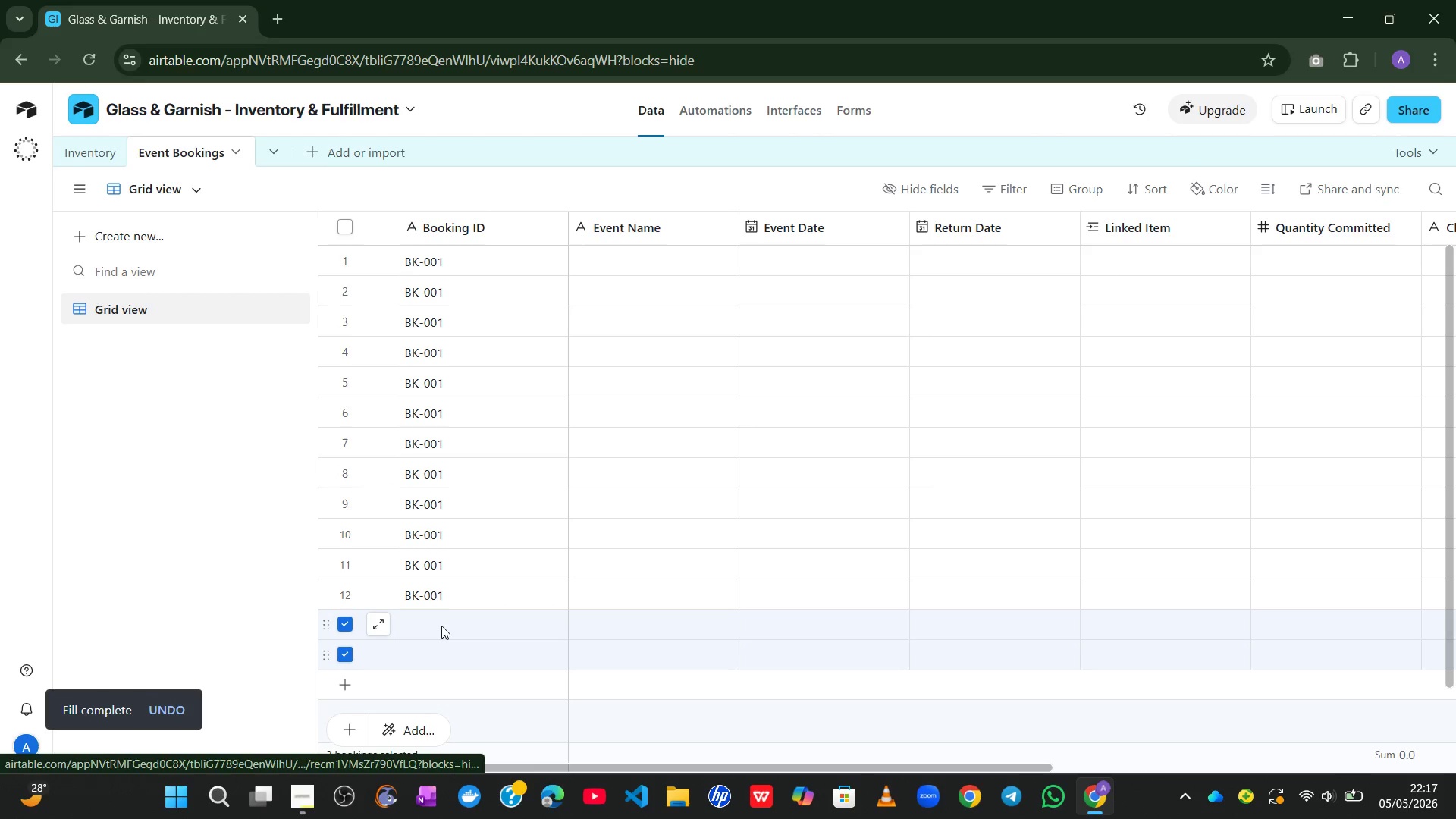 
right_click([441, 626])
 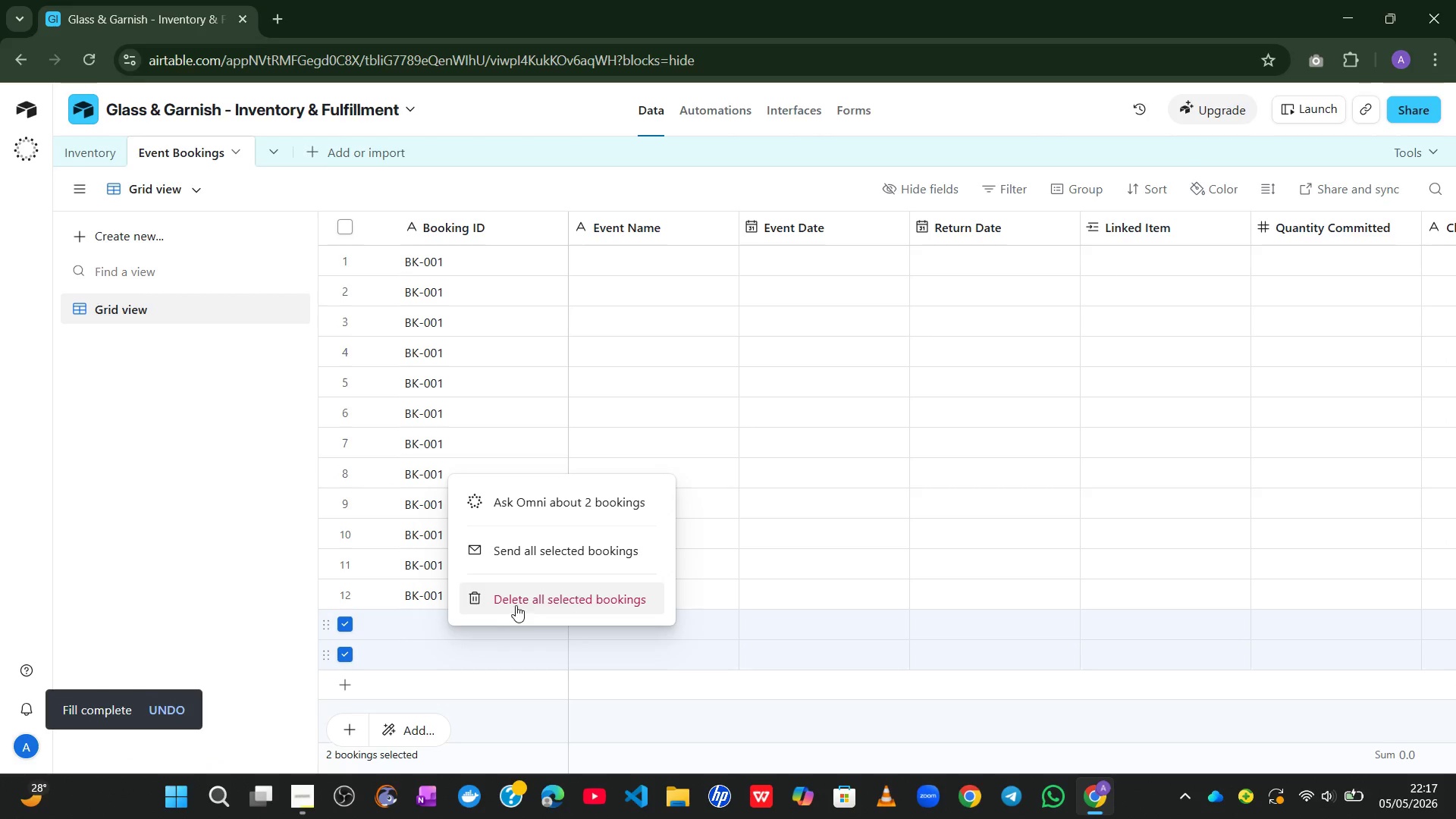 
left_click([520, 601])
 